 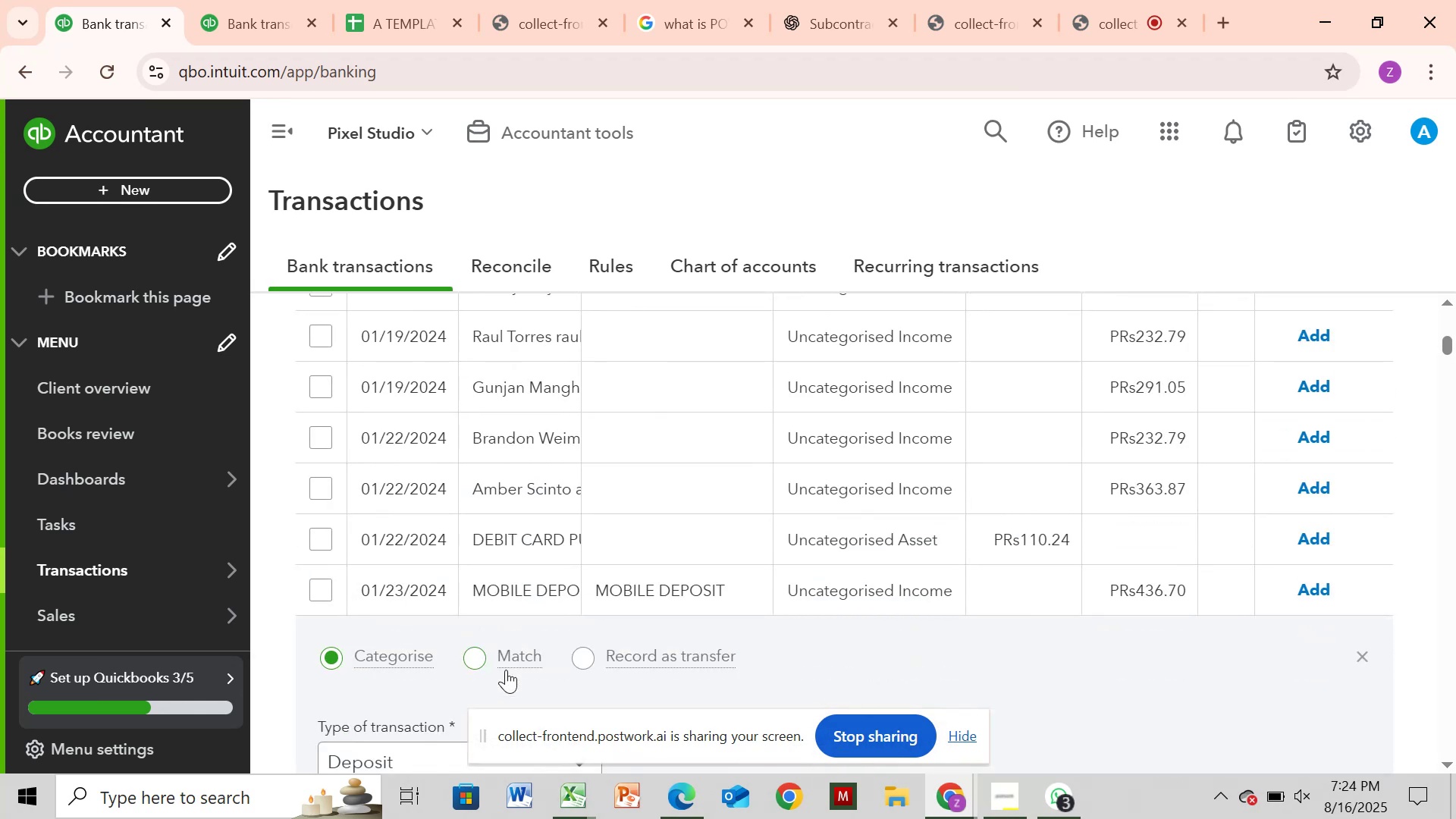 
scroll: coordinate [921, 628], scroll_direction: down, amount: 3.0
 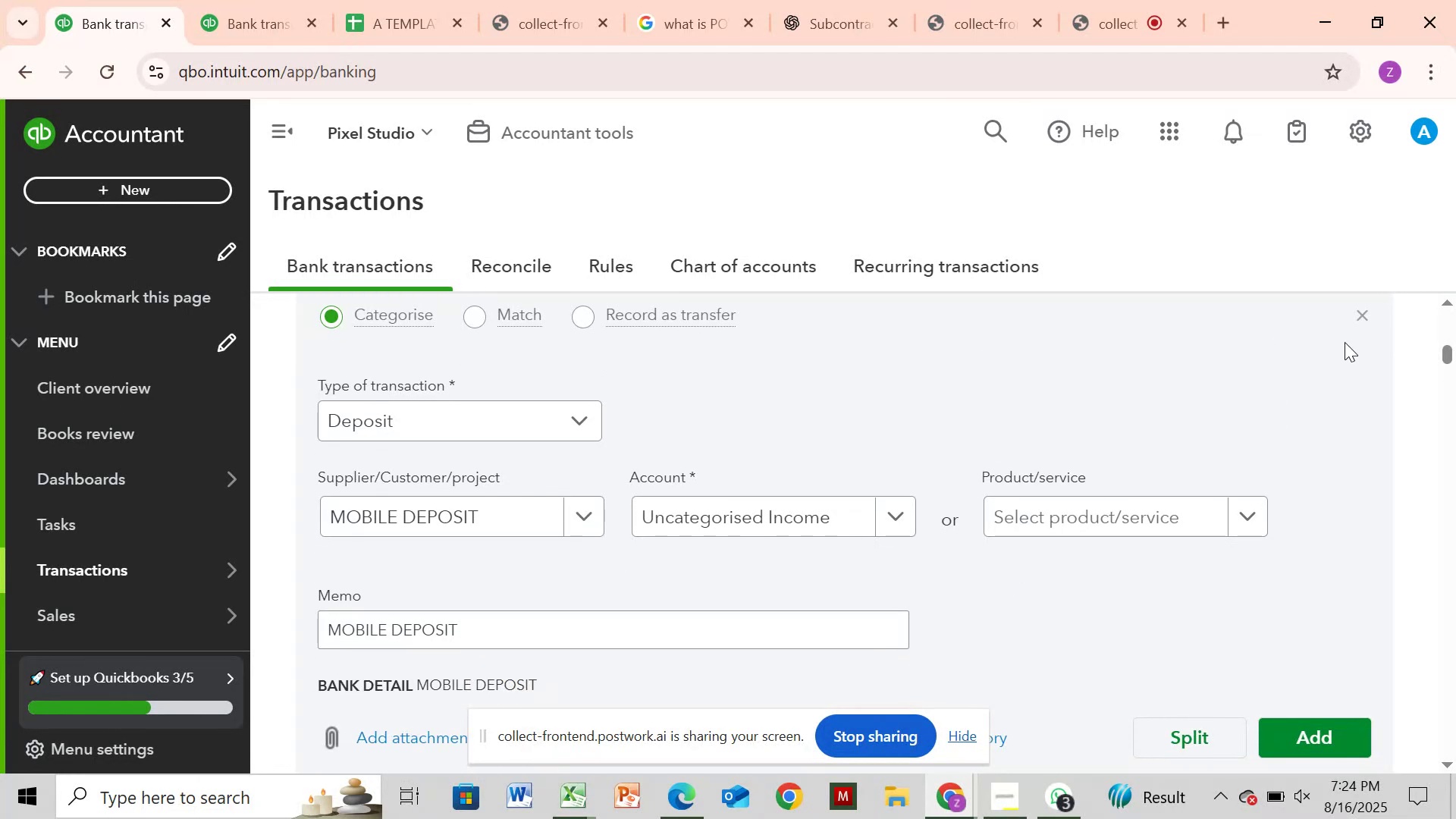 
left_click([1360, 313])
 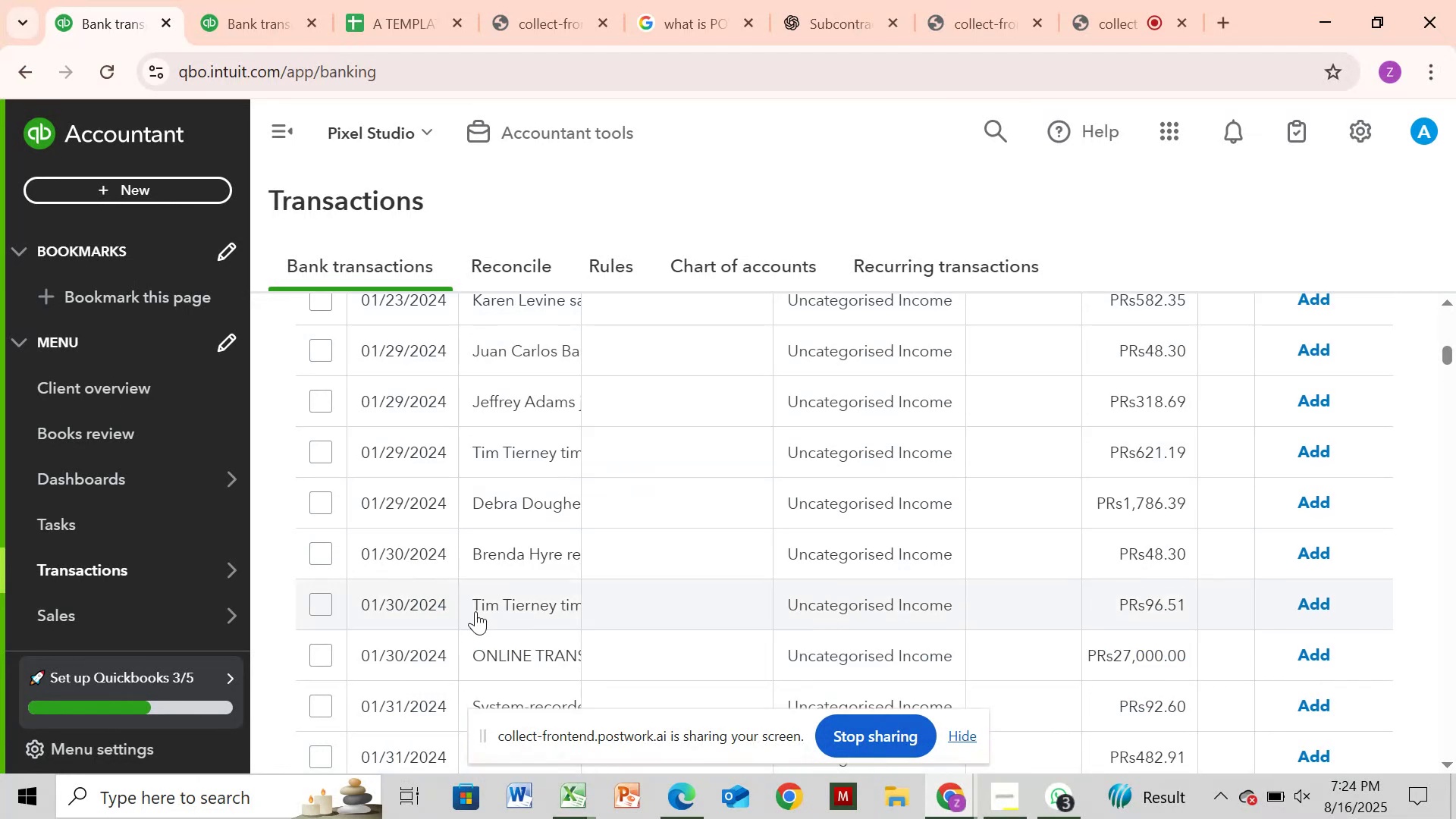 
left_click([507, 605])
 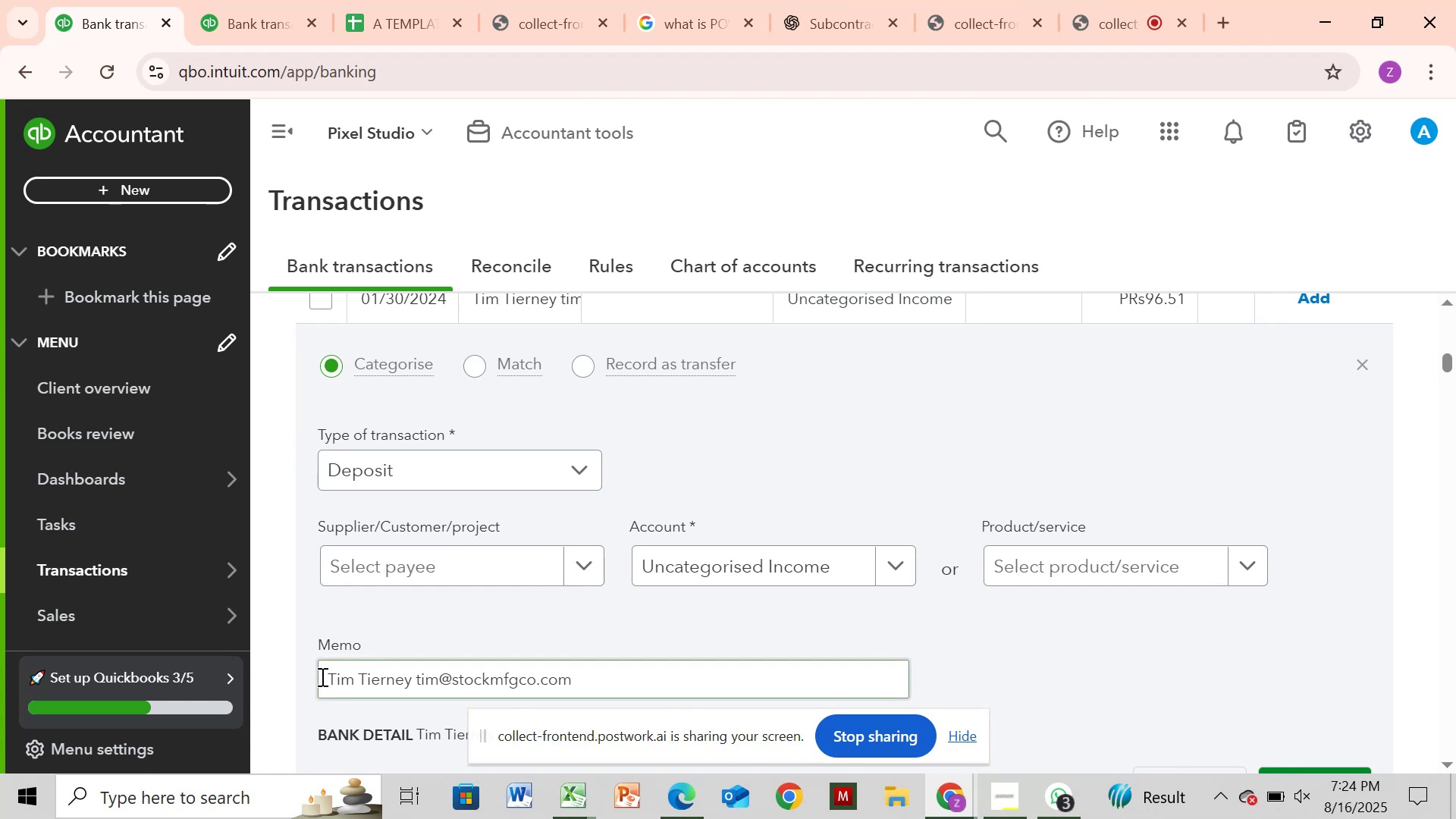 
left_click_drag(start_coordinate=[321, 676], to_coordinate=[630, 698])
 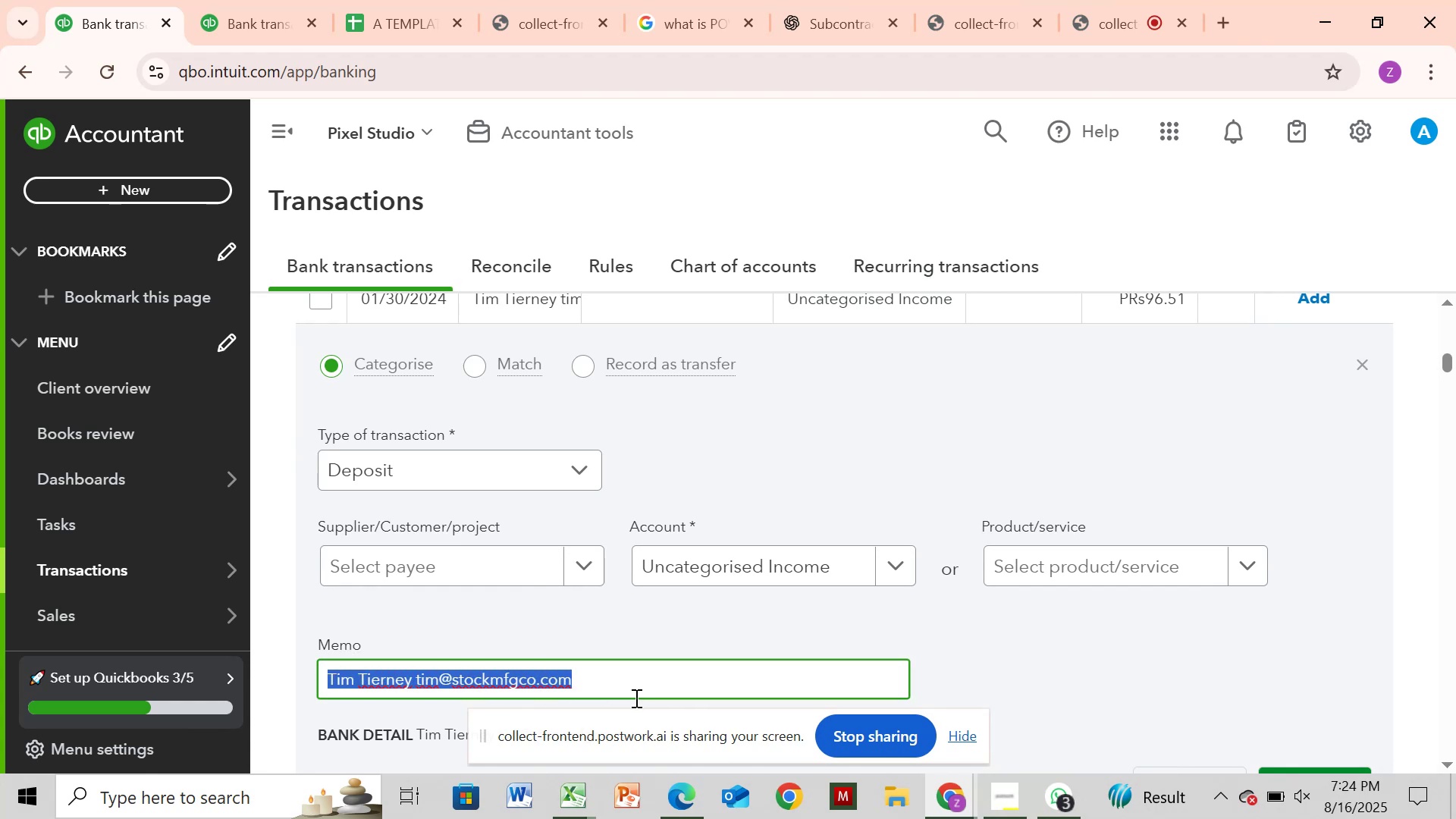 
key(Control+C)
 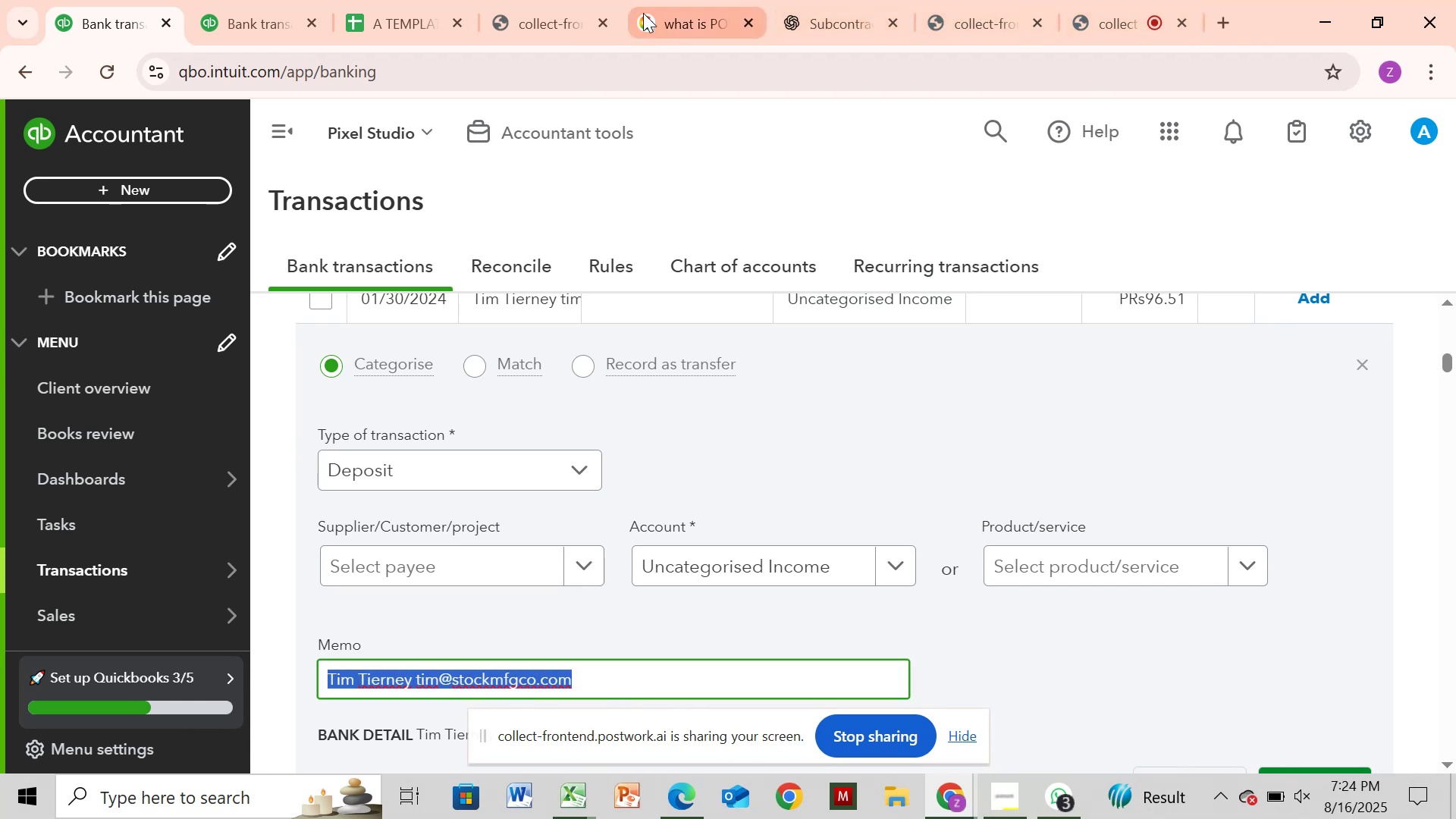 
left_click([672, 22])
 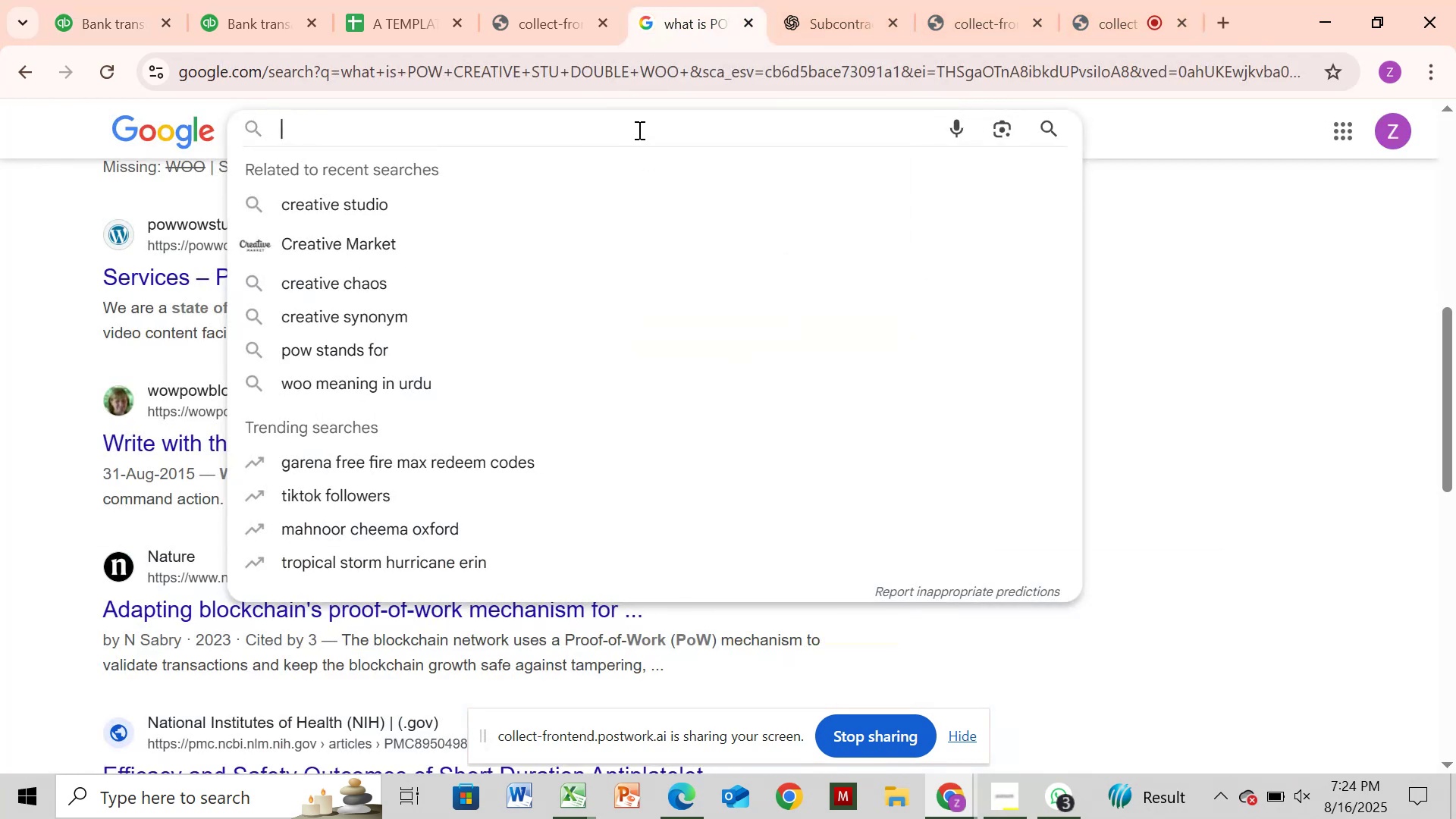 
left_click([637, 130])
 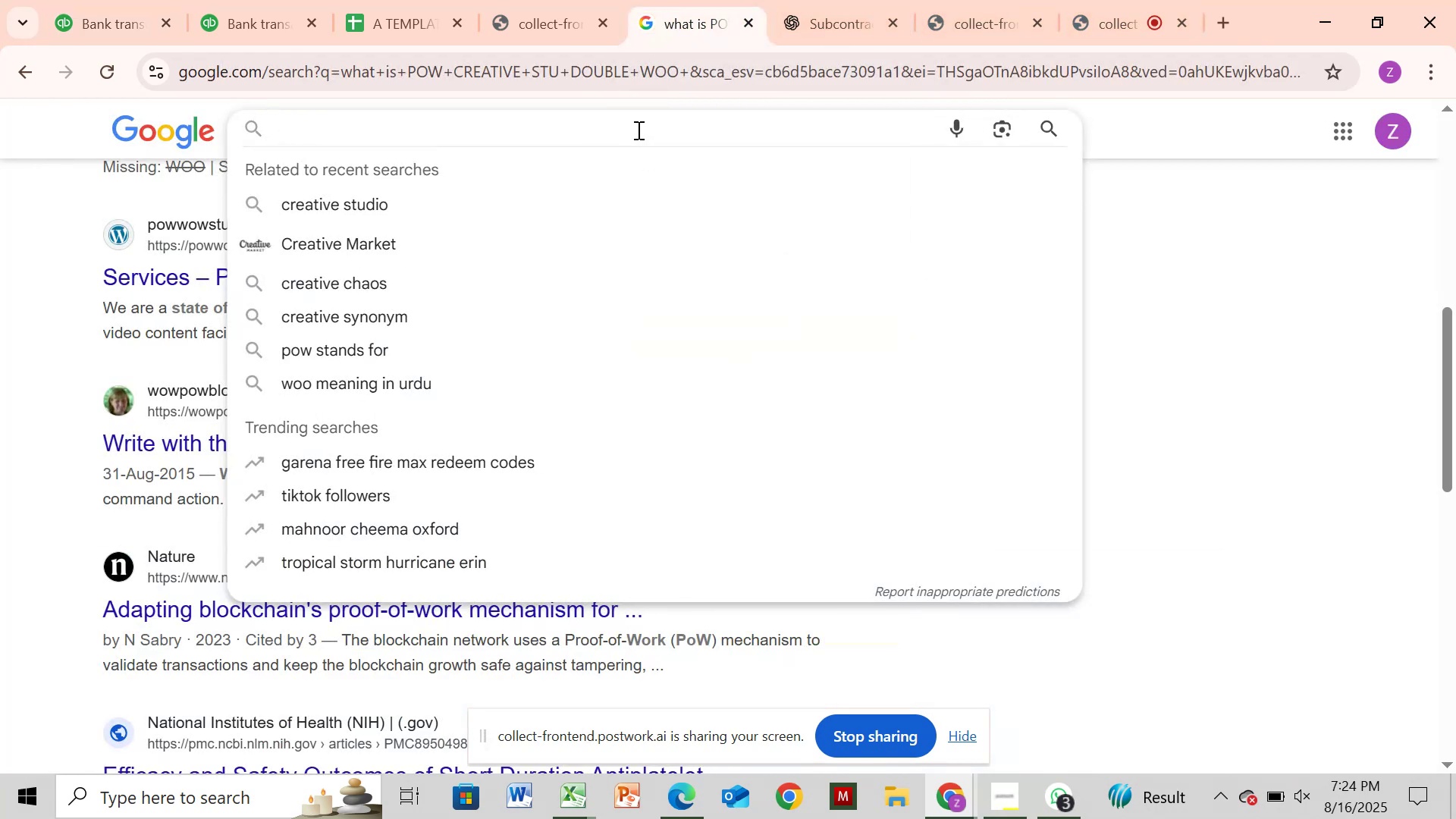 
type(what is )
 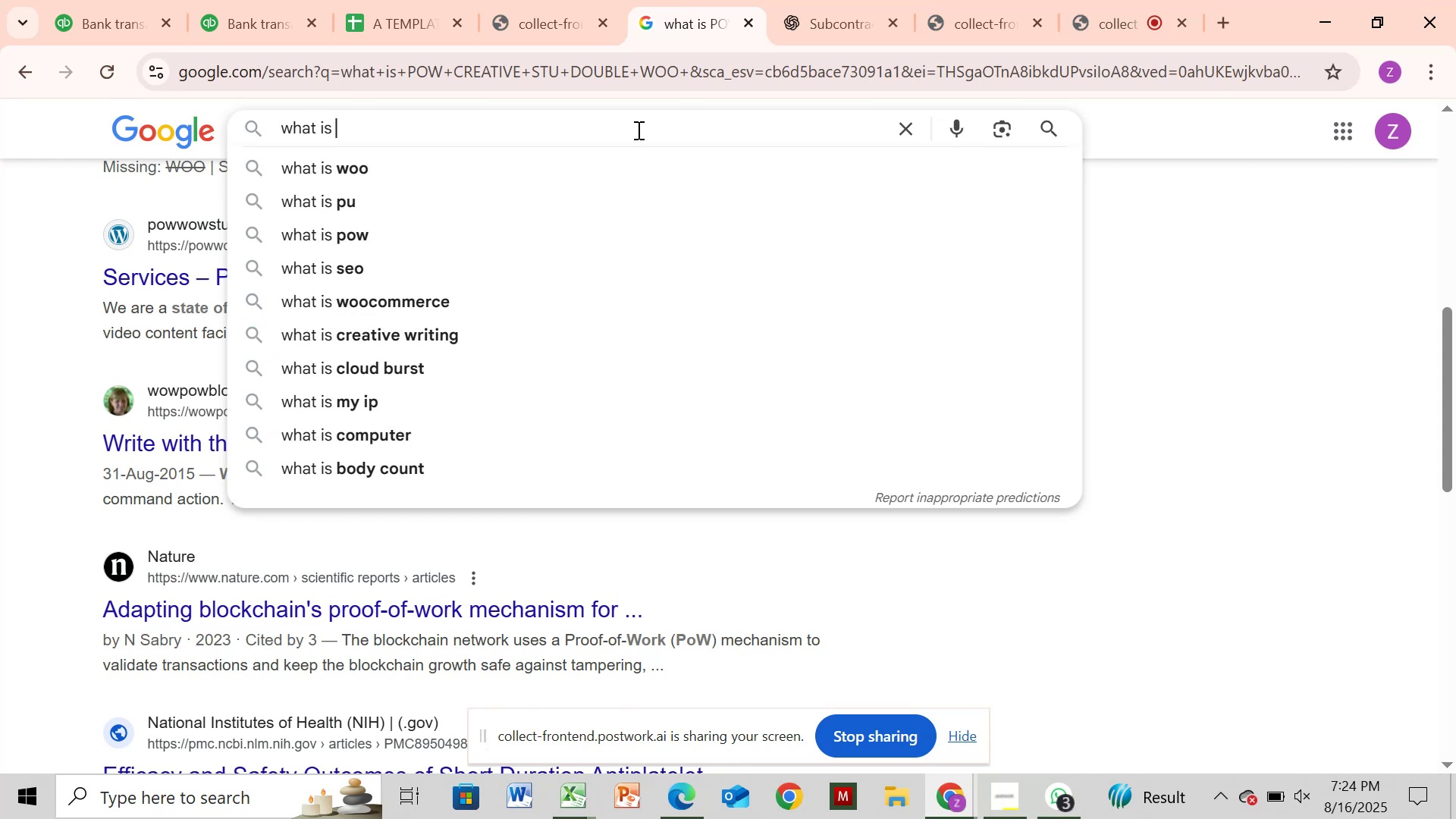 
key(Control+V)
 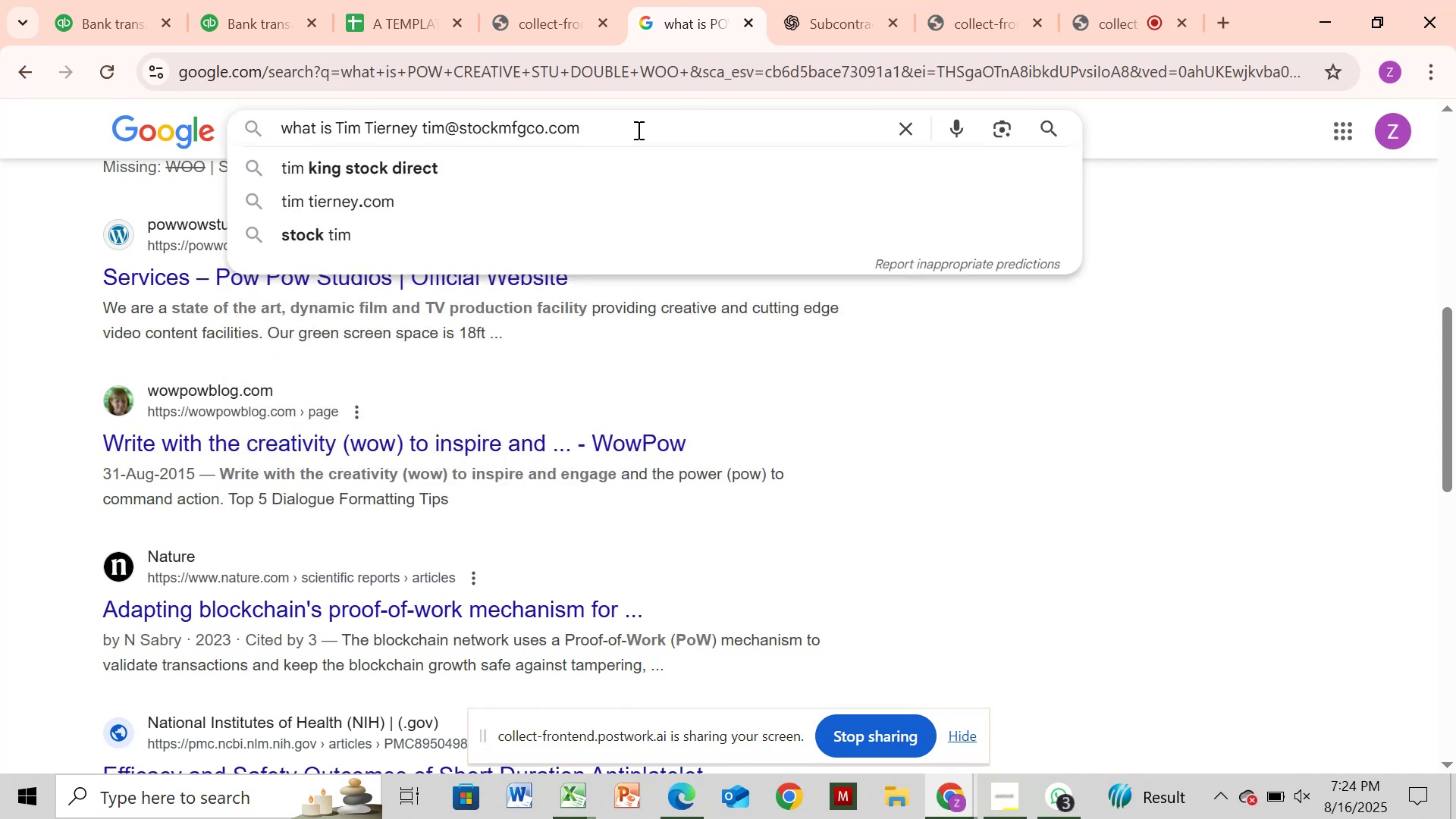 
key(Enter)
 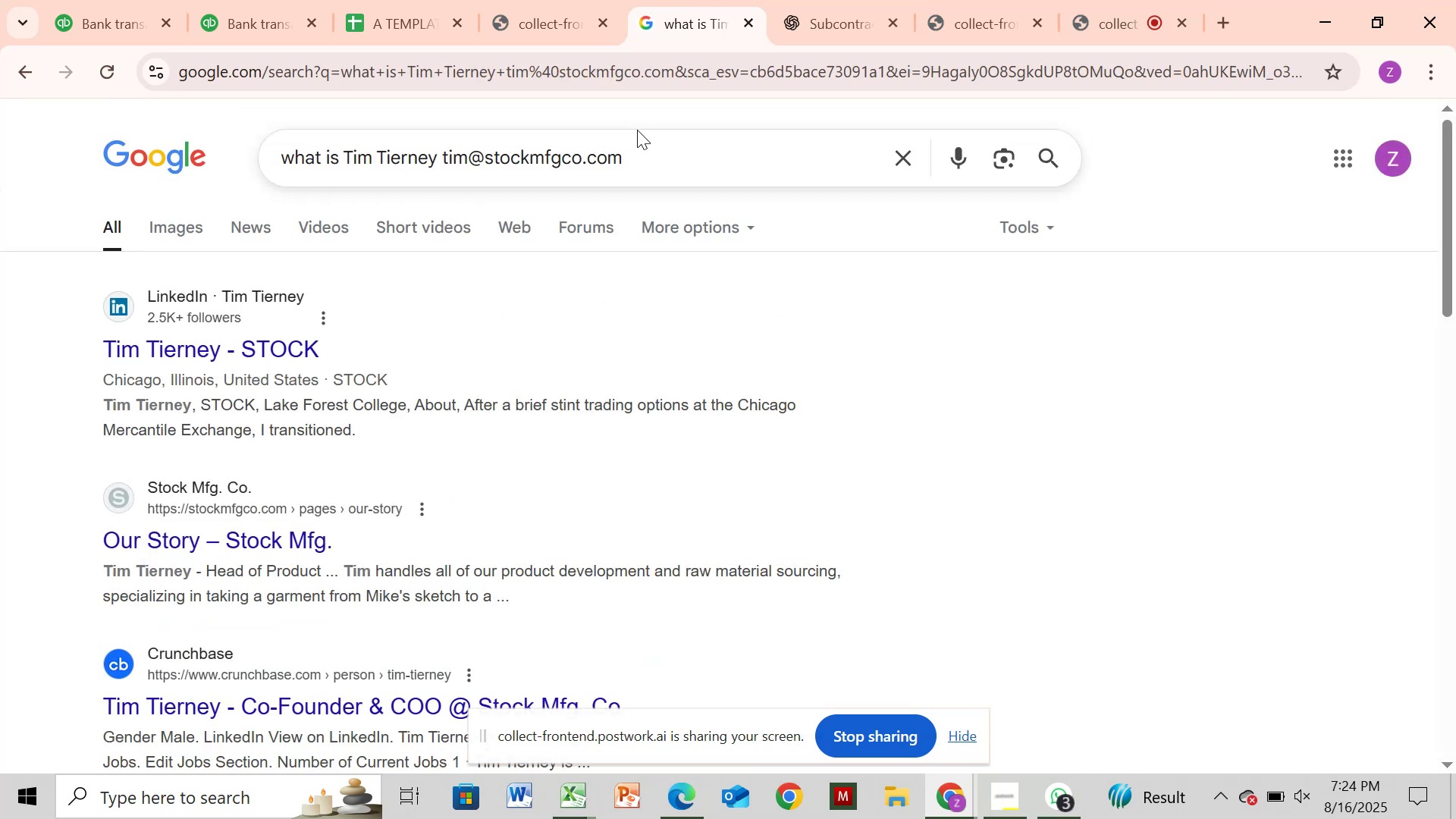 
wait(10.01)
 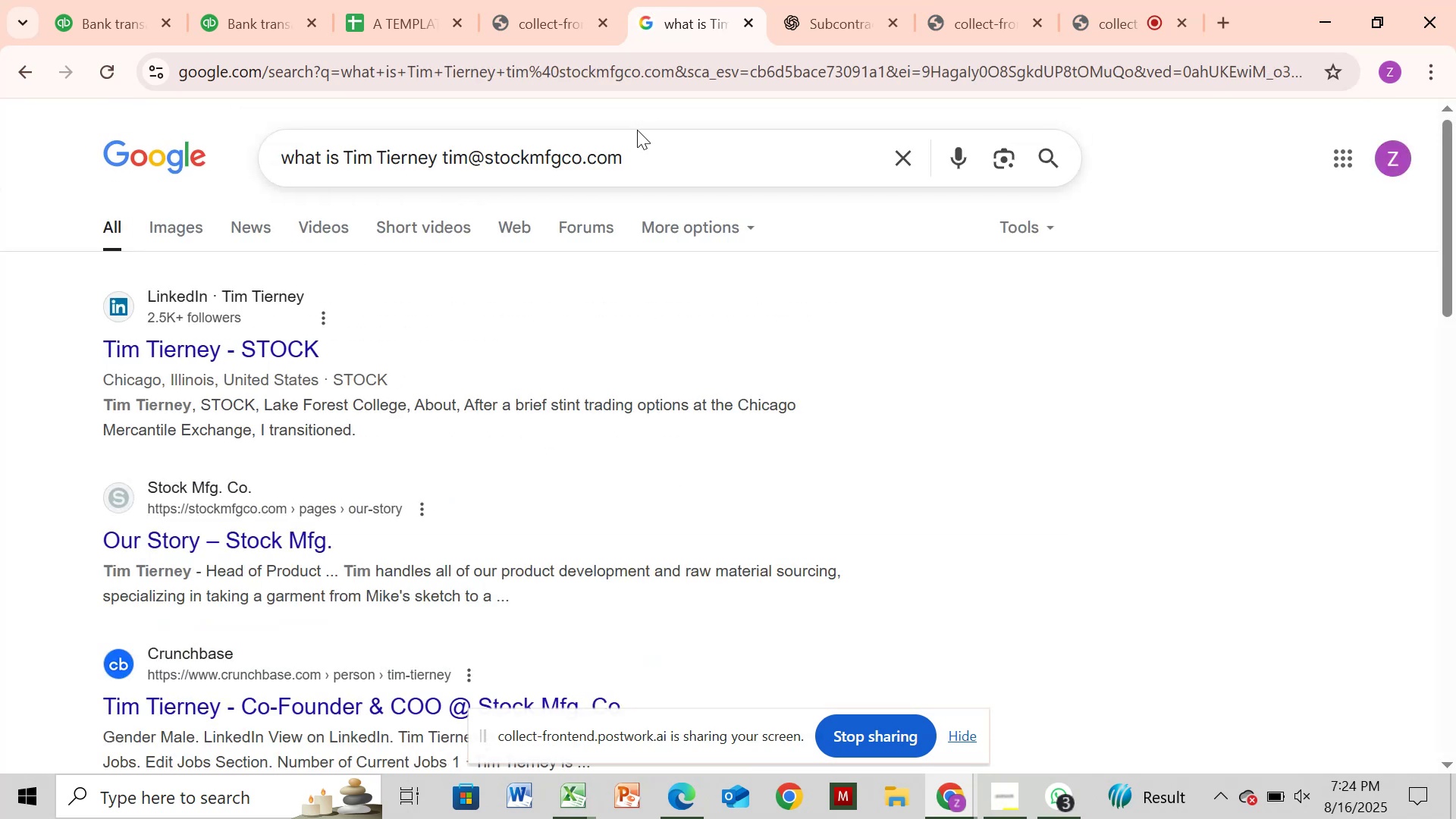 
hold_key(key=ArrowLeft, duration=0.95)
 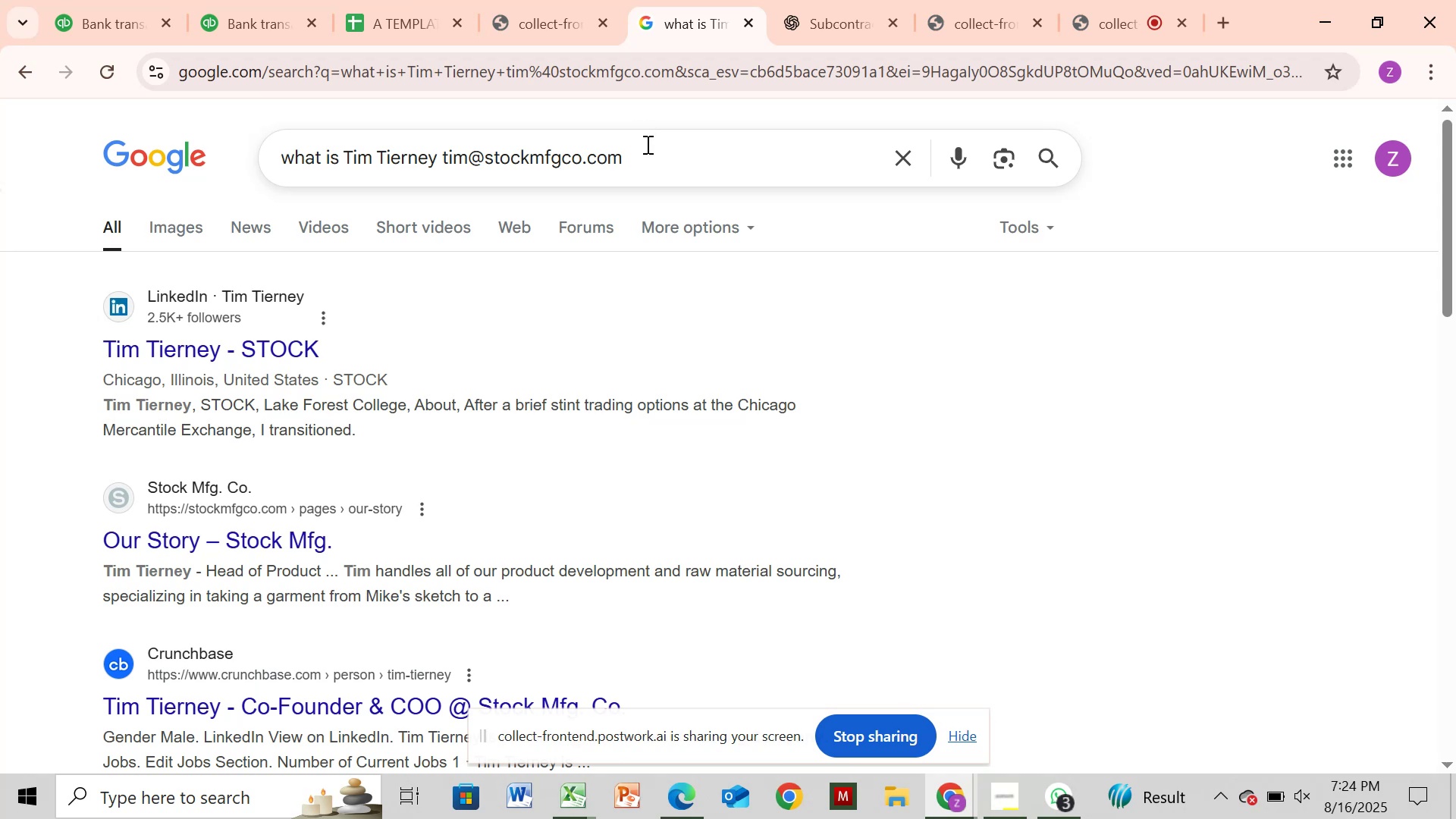 
left_click([646, 144])
 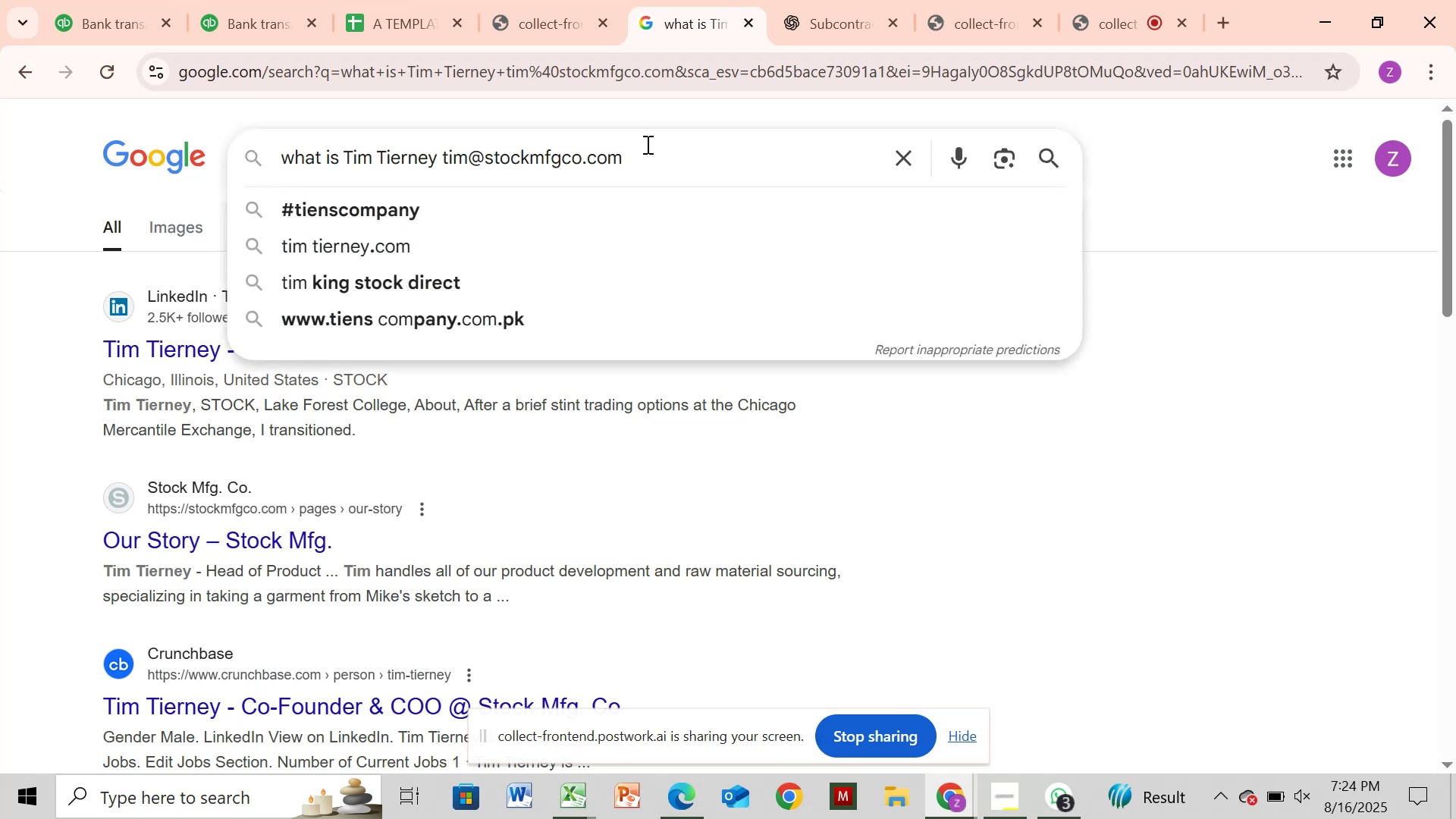 
hold_key(key=ArrowLeft, duration=0.9)
 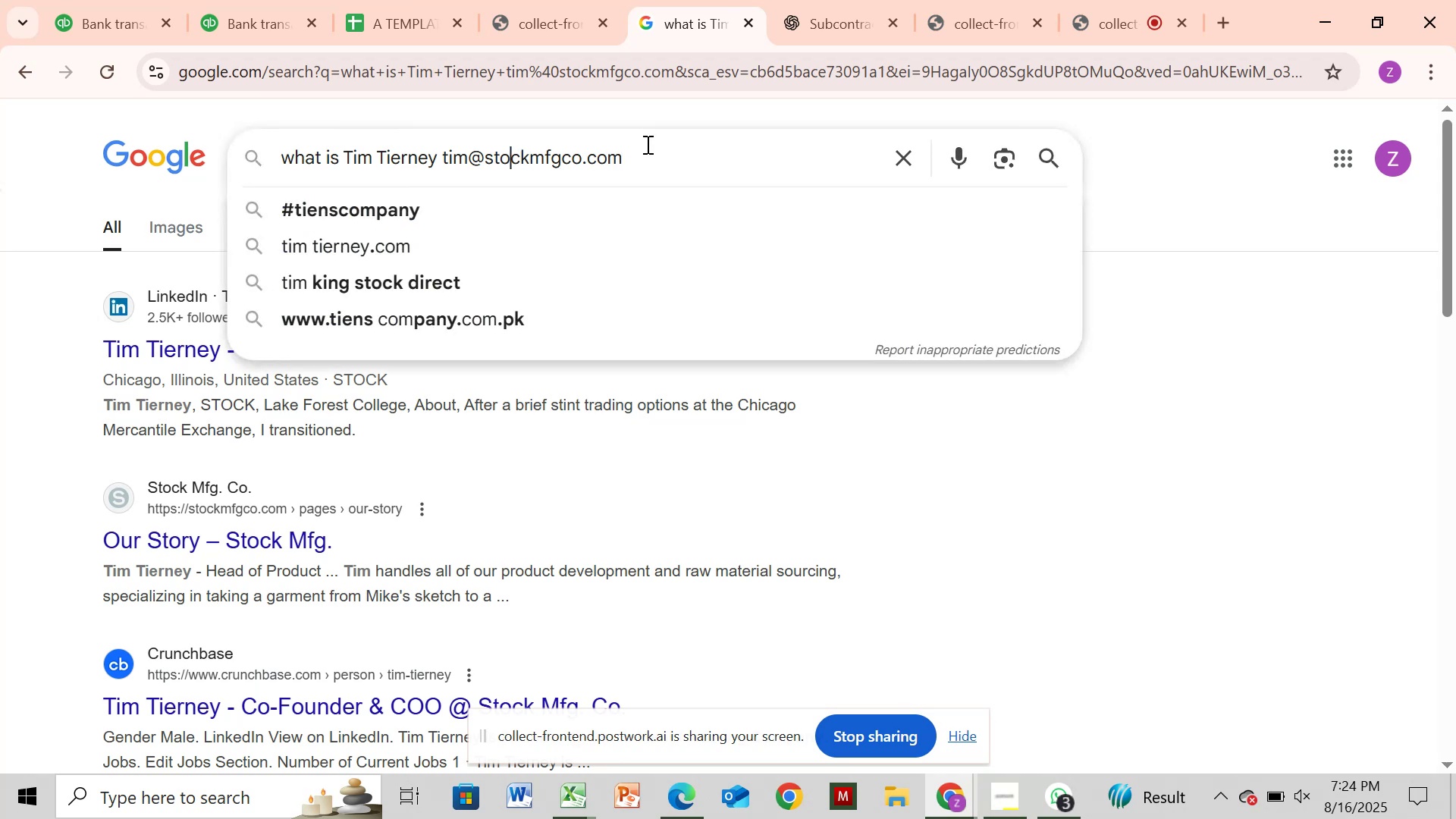 
key(ArrowLeft)
 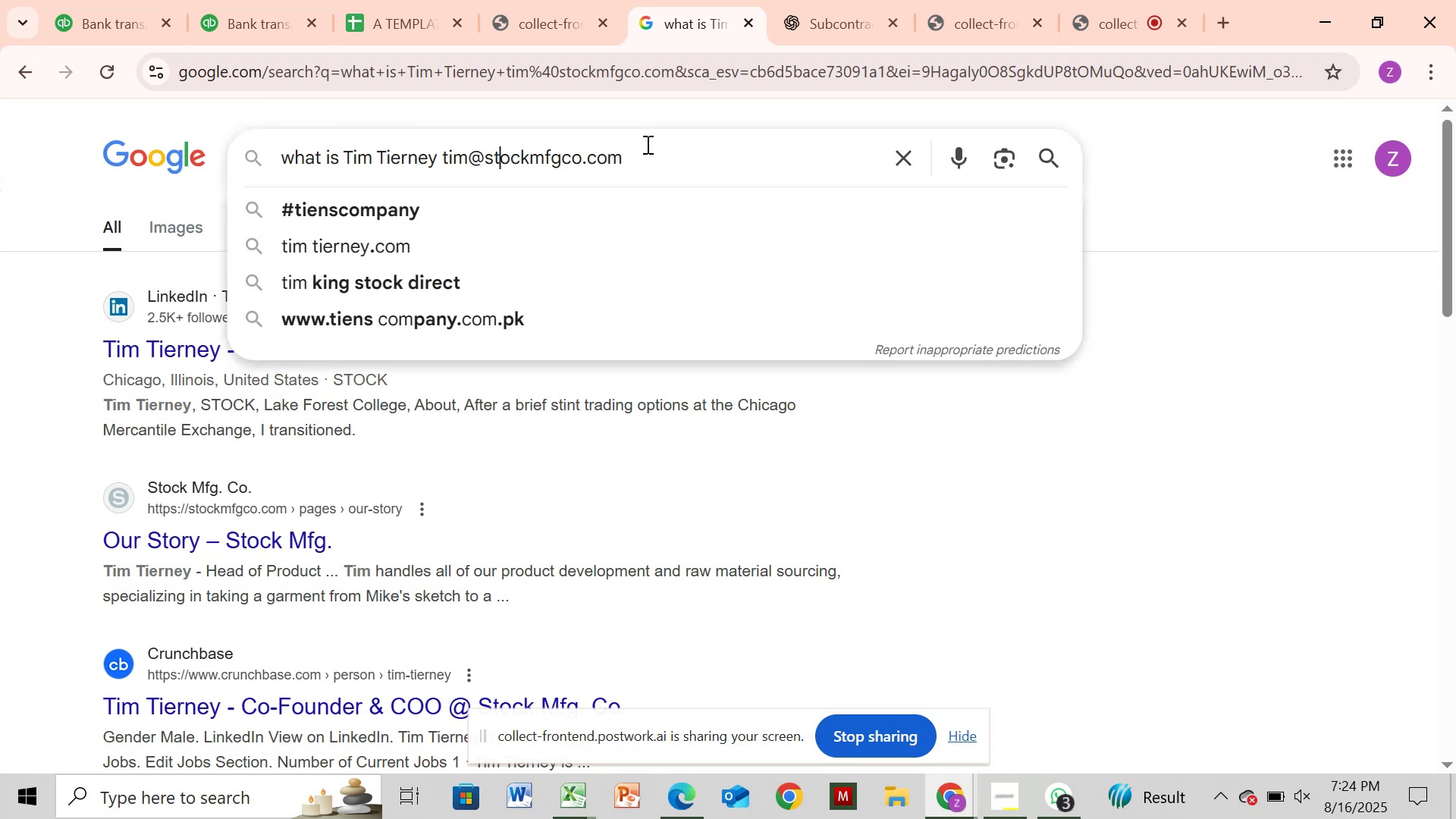 
key(ArrowLeft)
 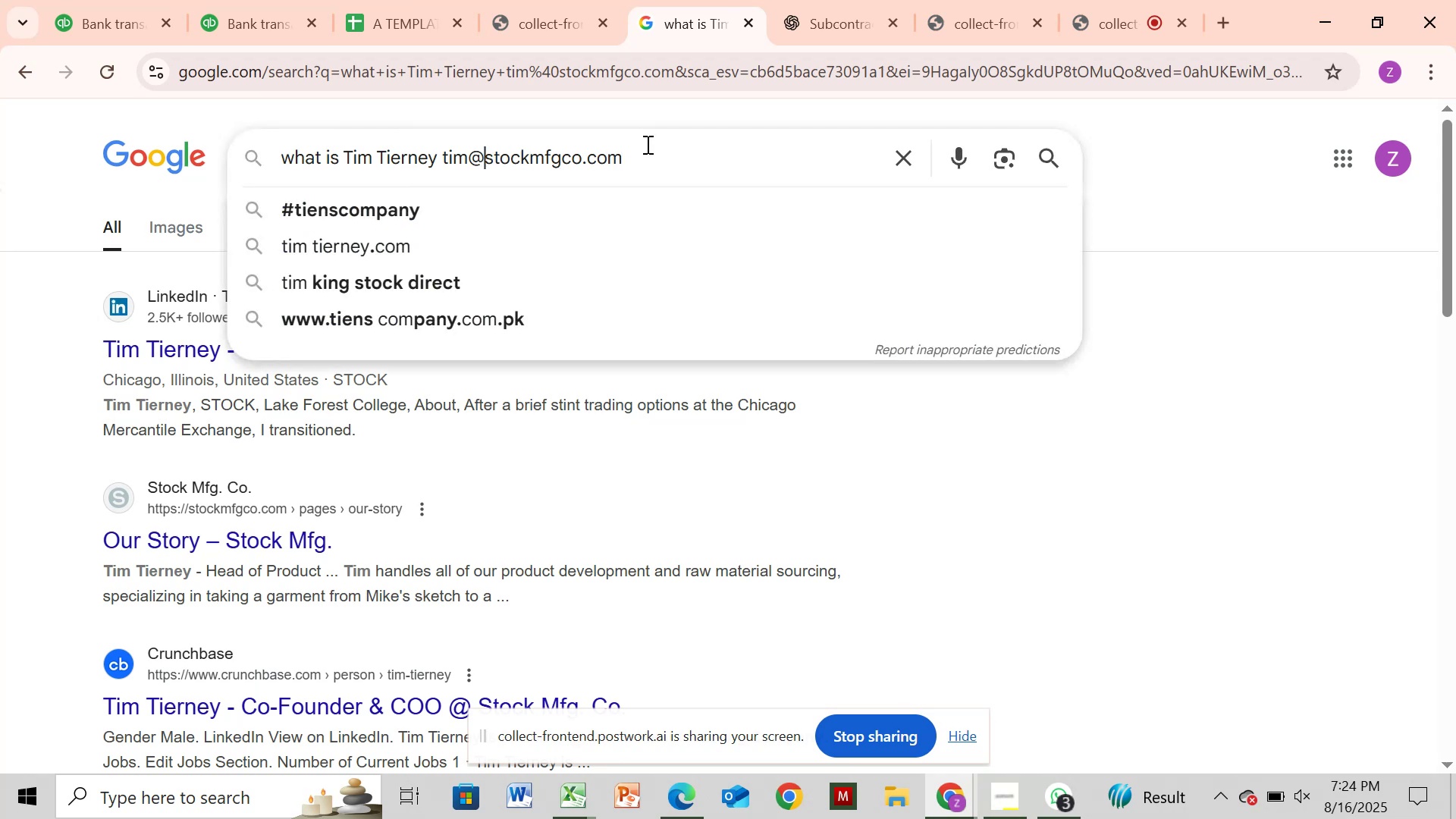 
key(ArrowLeft)
 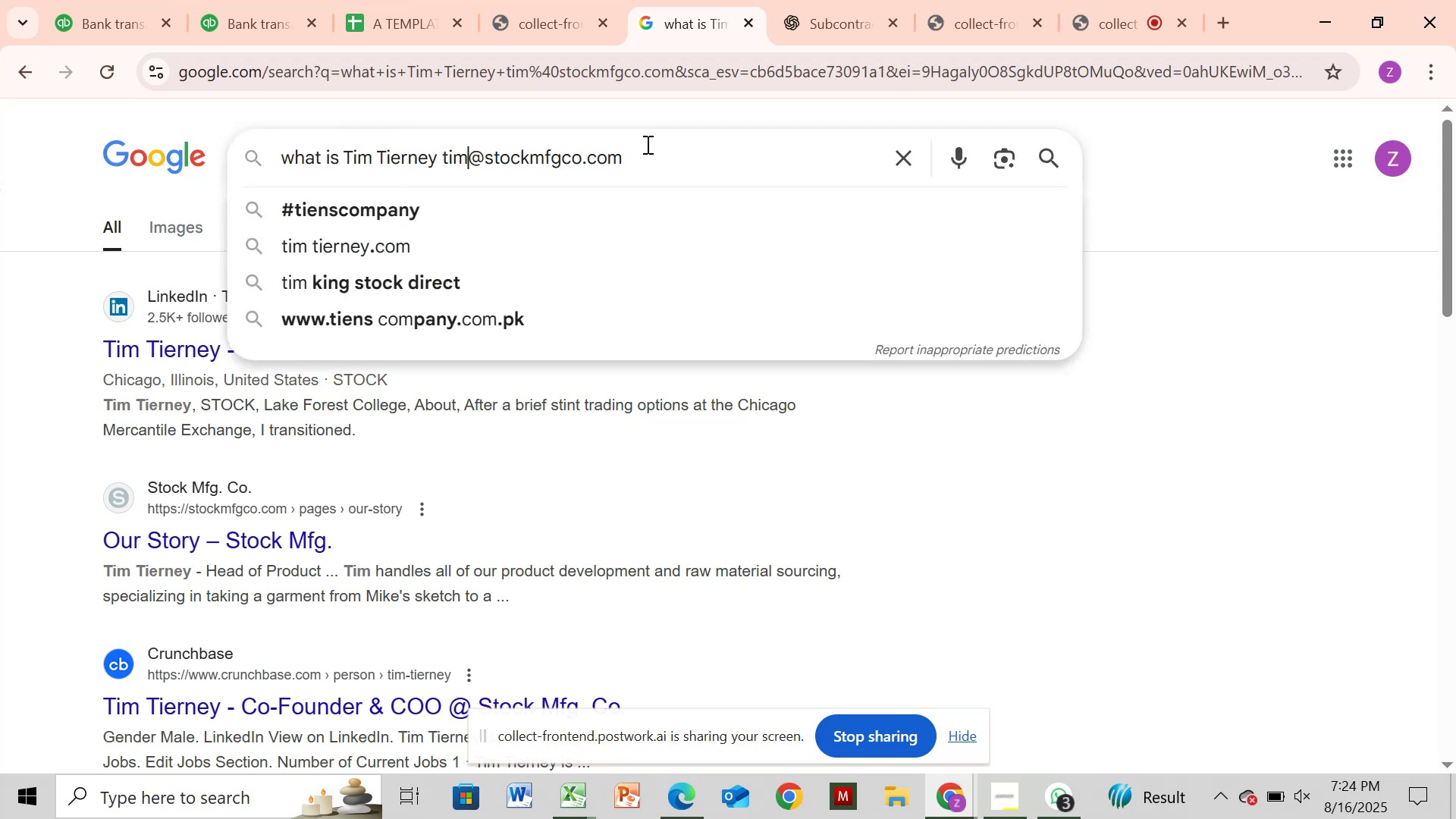 
key(ArrowLeft)
 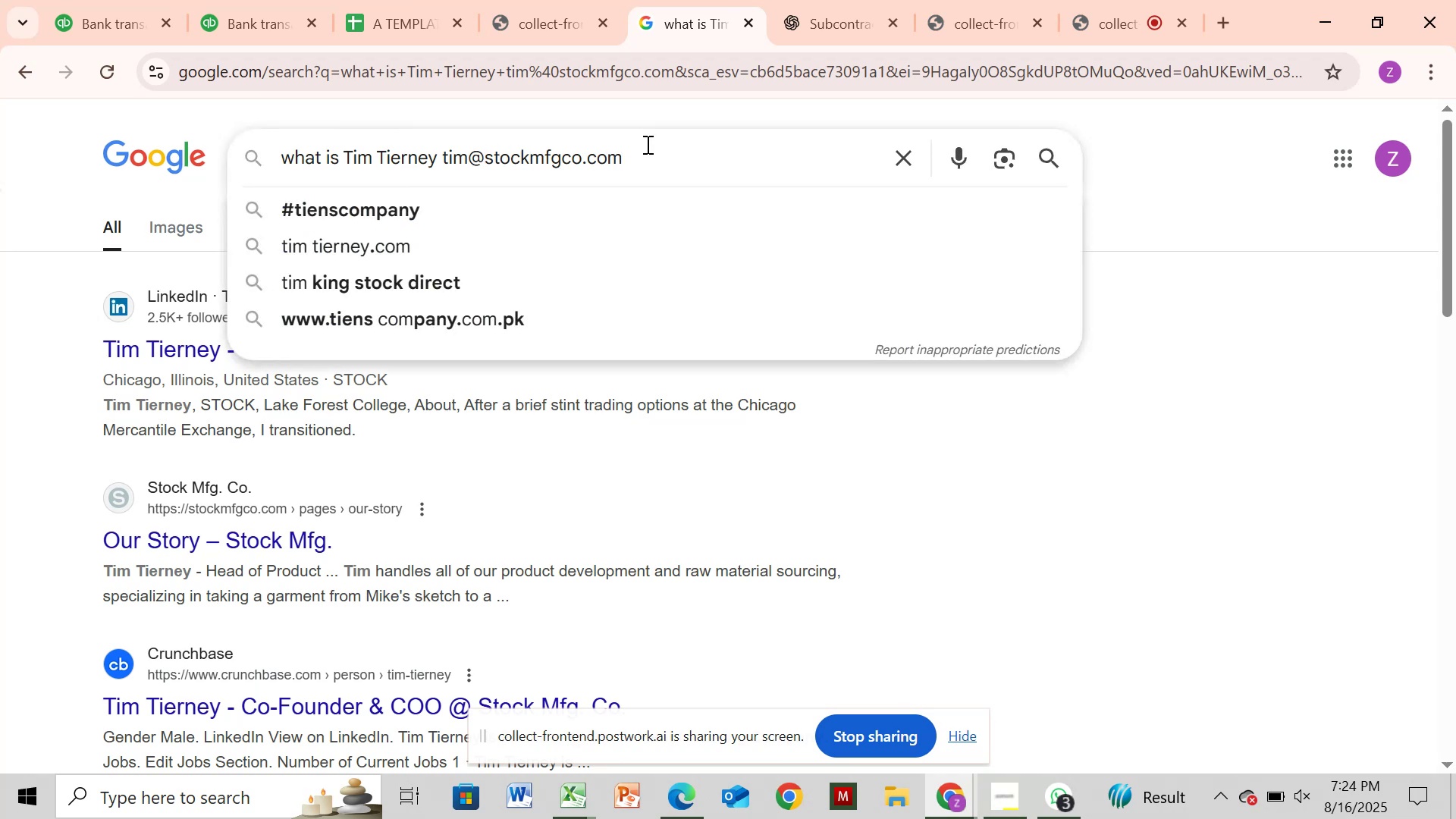 
key(Backspace)
 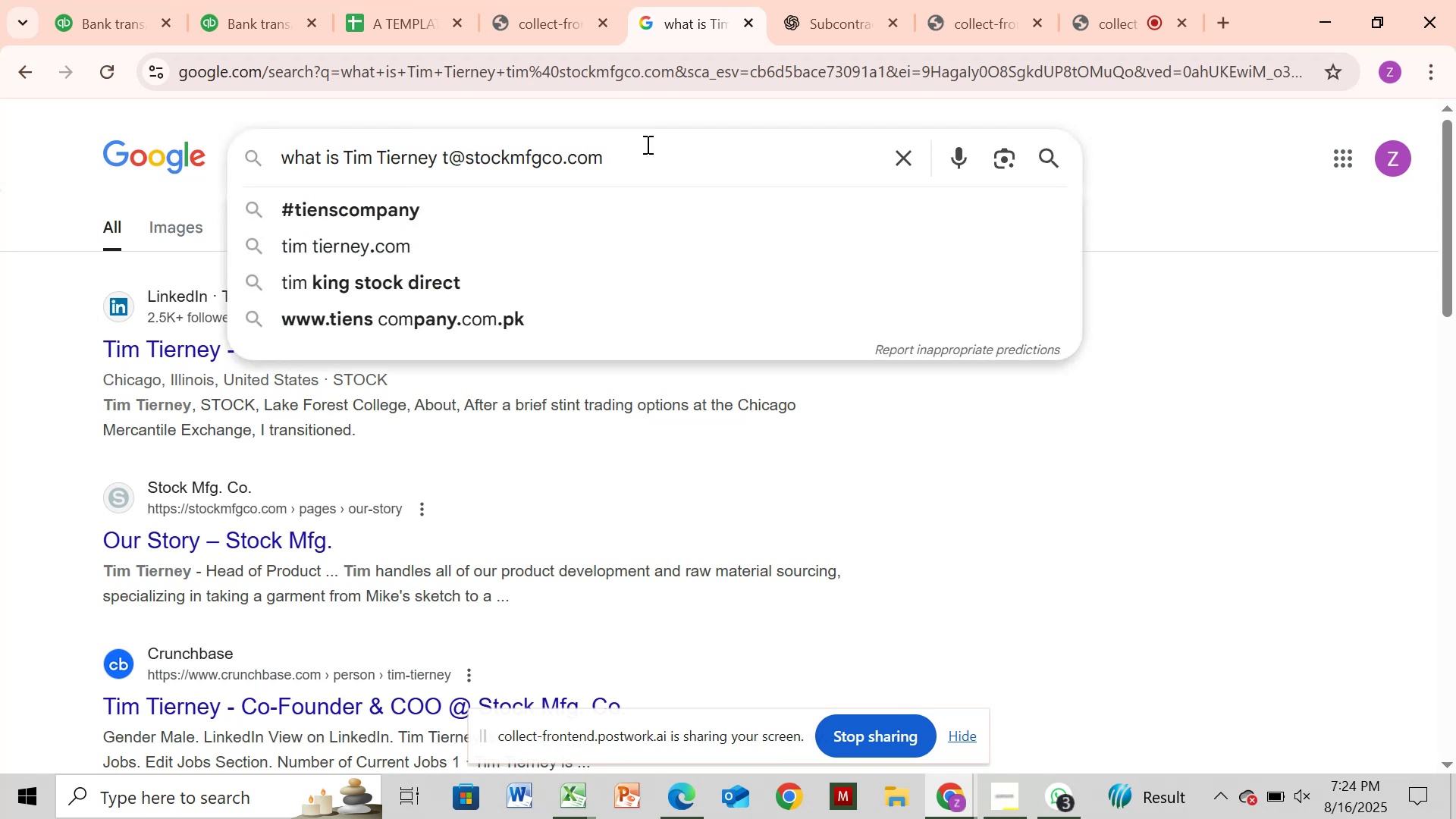 
key(Backspace)
 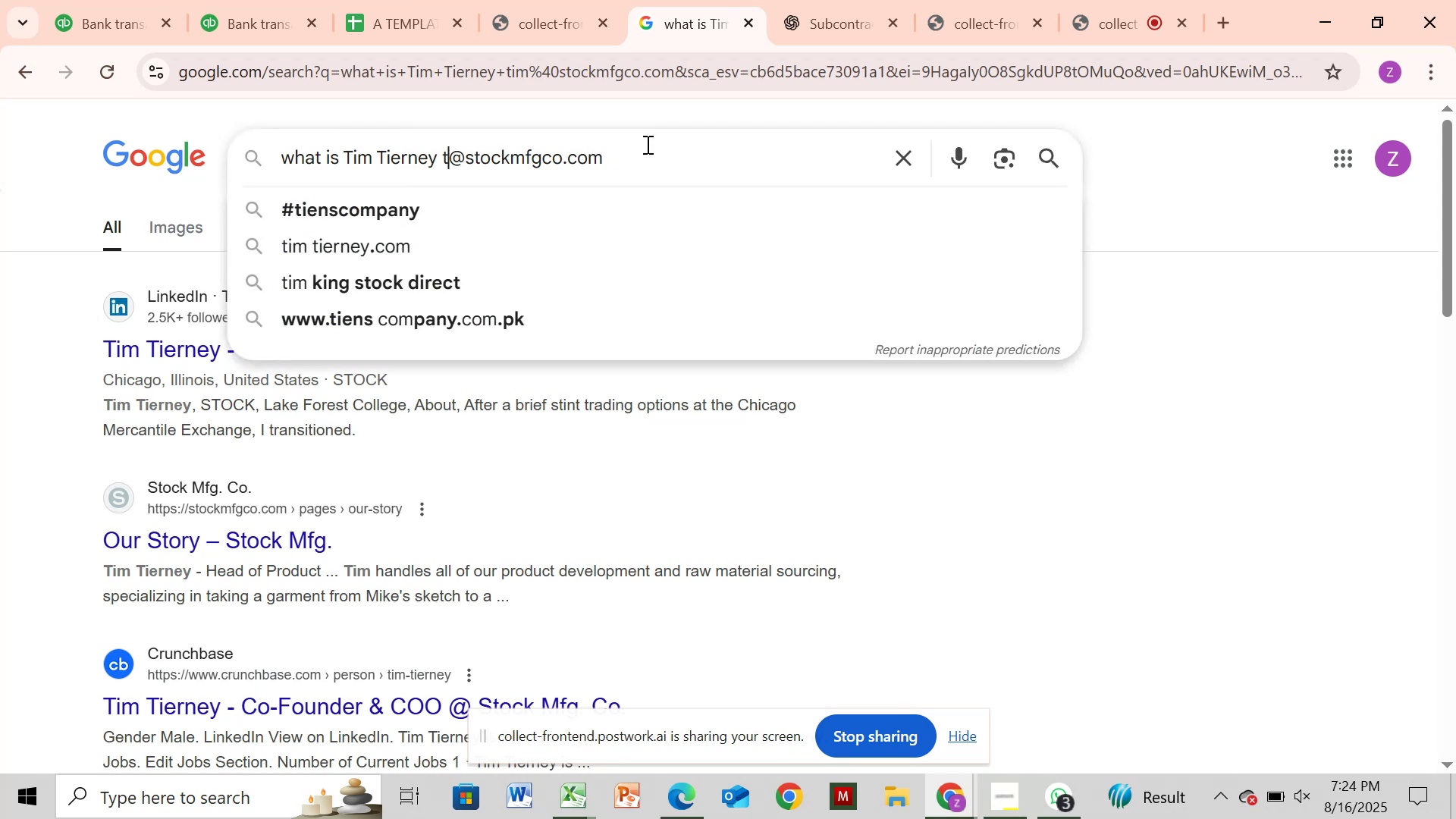 
key(Backspace)
 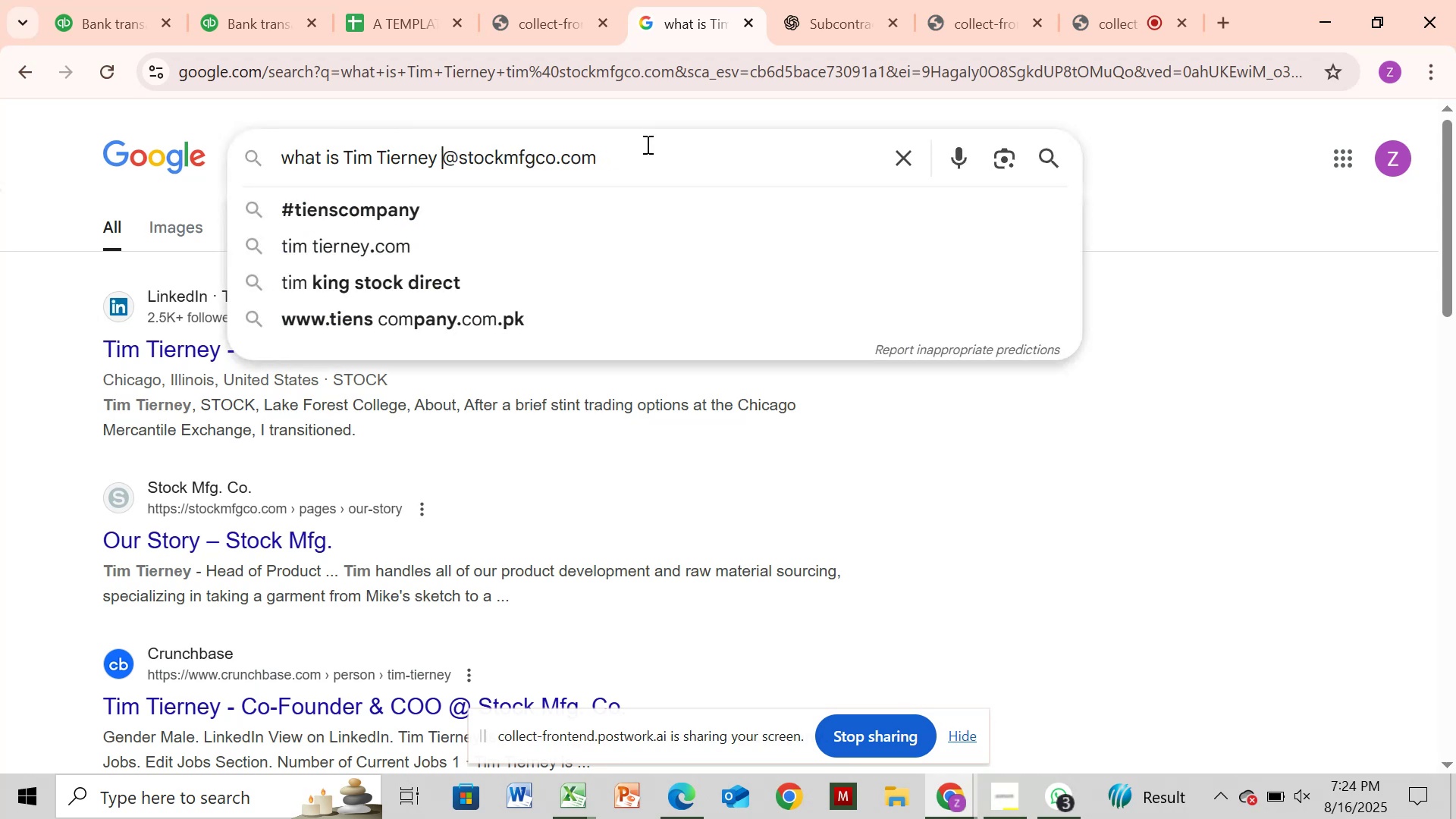 
key(Backspace)
 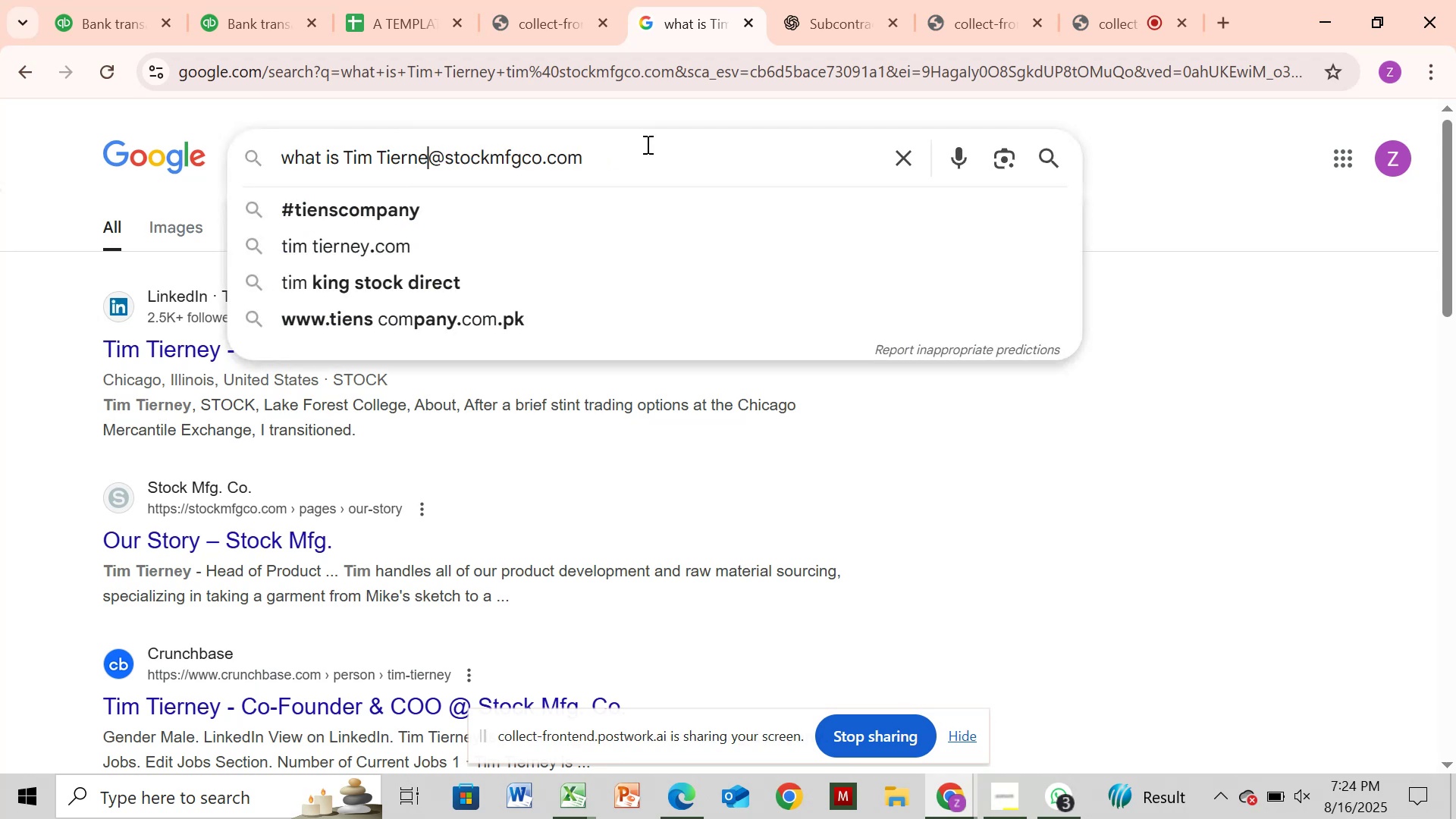 
key(Backspace)
 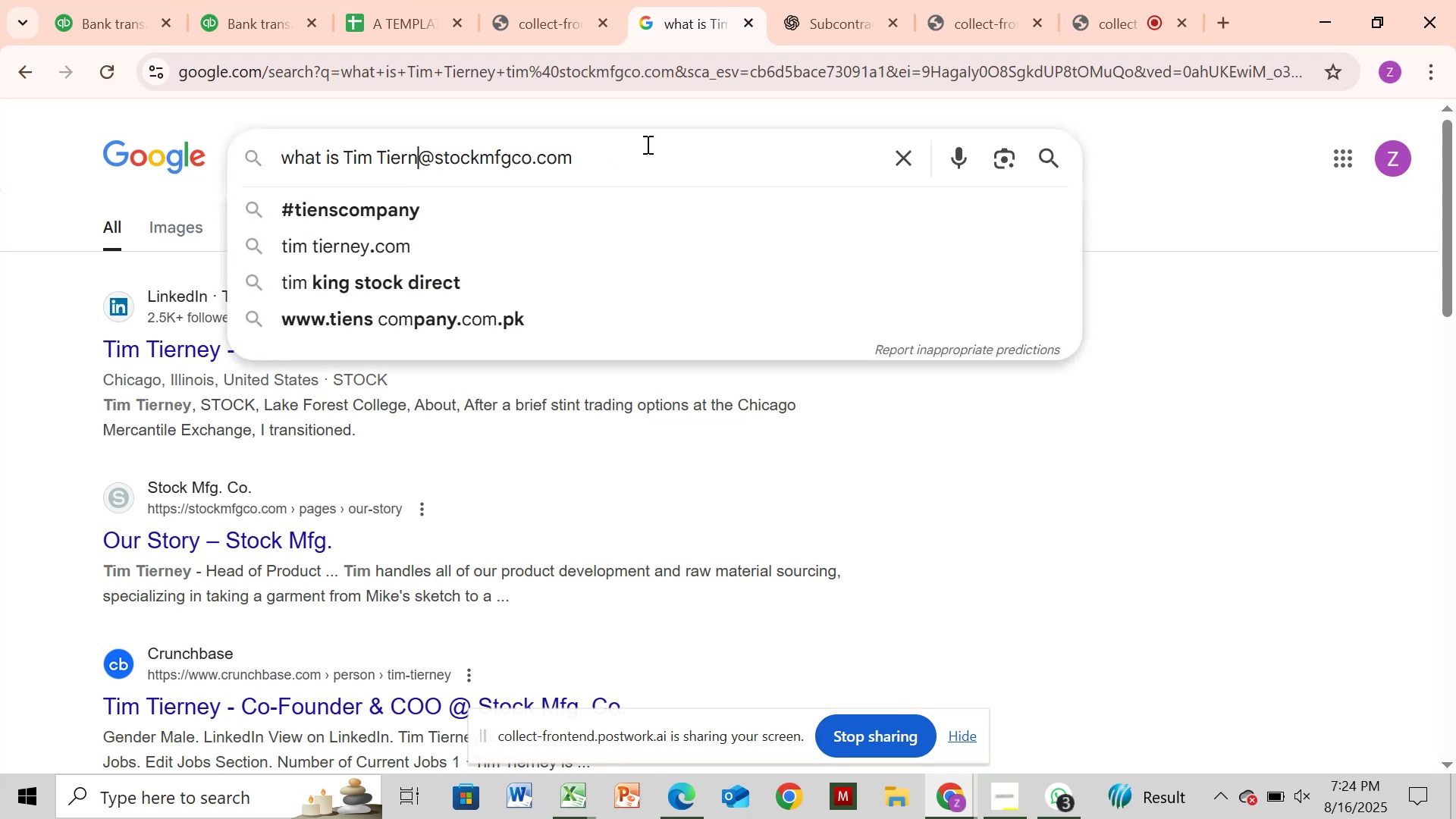 
key(Backspace)
 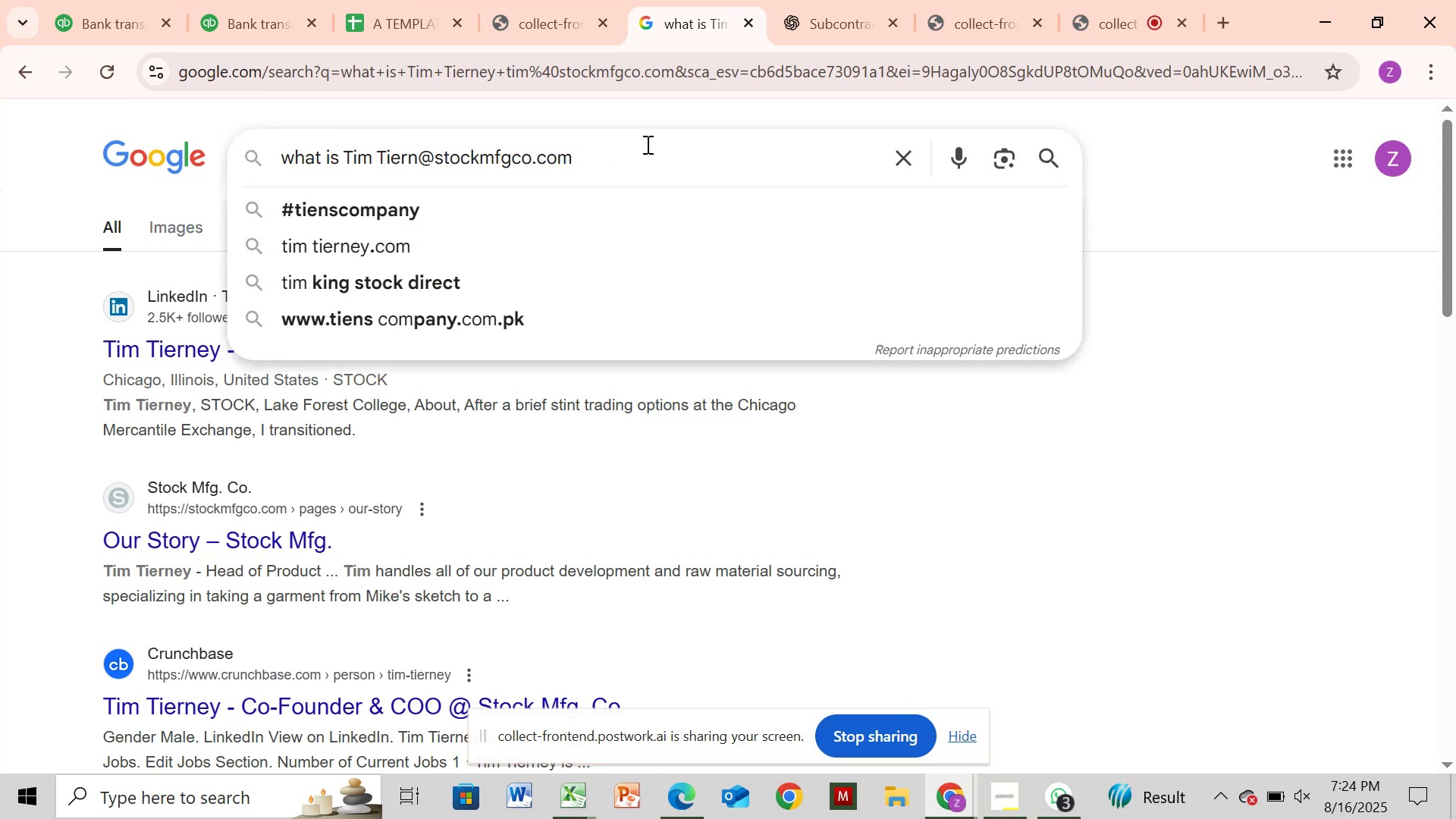 
key(Backspace)
 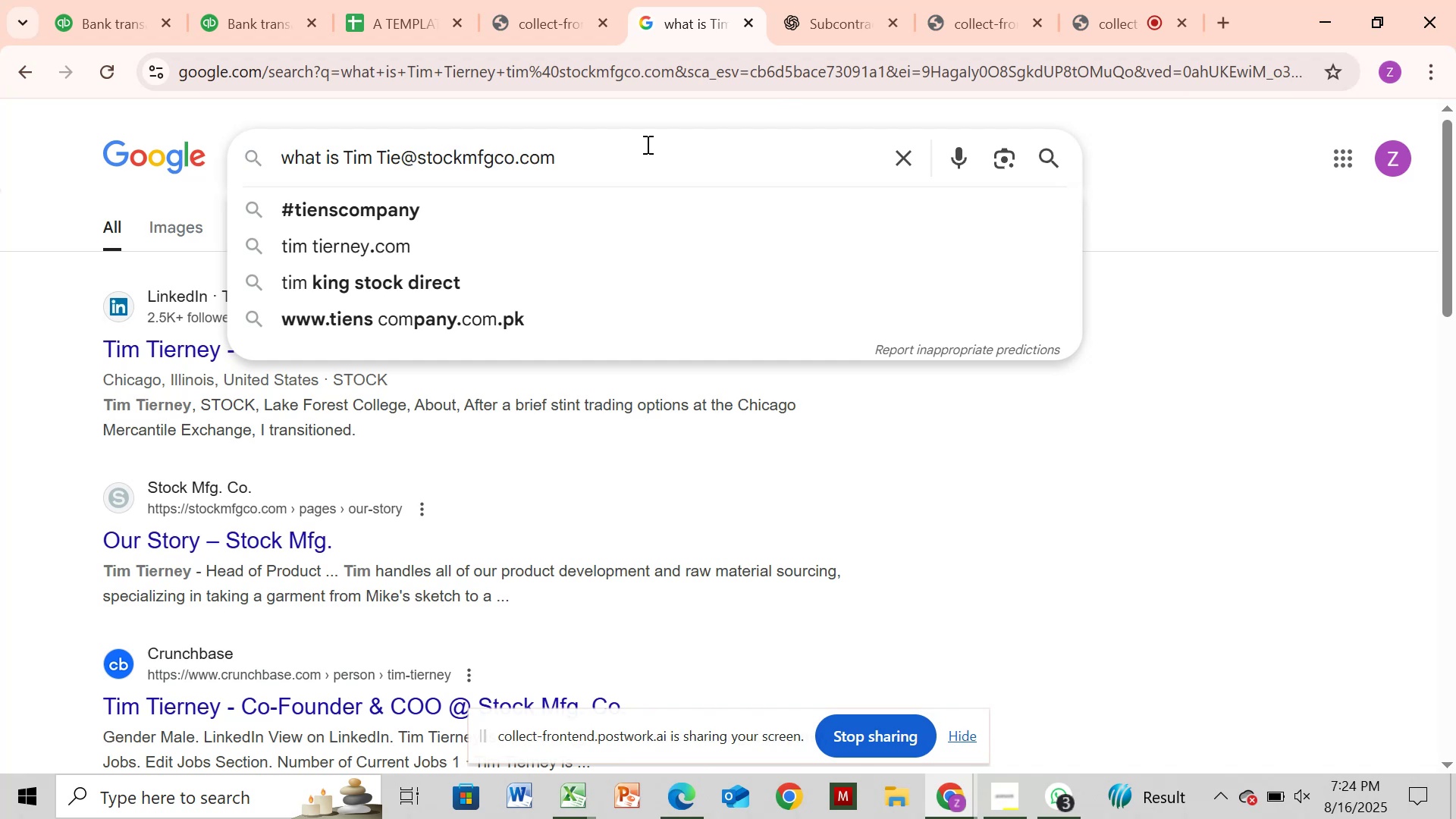 
key(Backspace)
 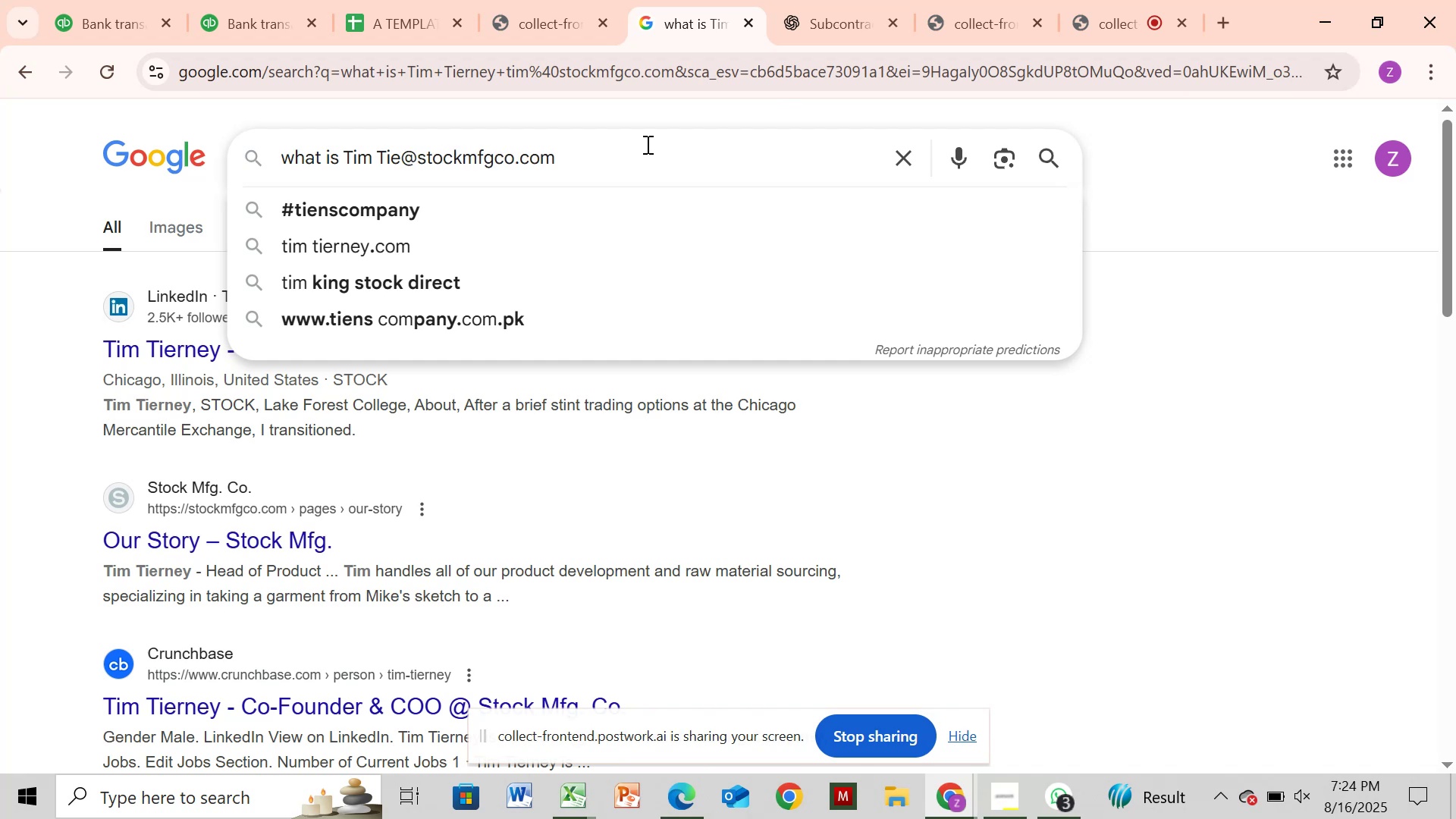 
key(Backspace)
 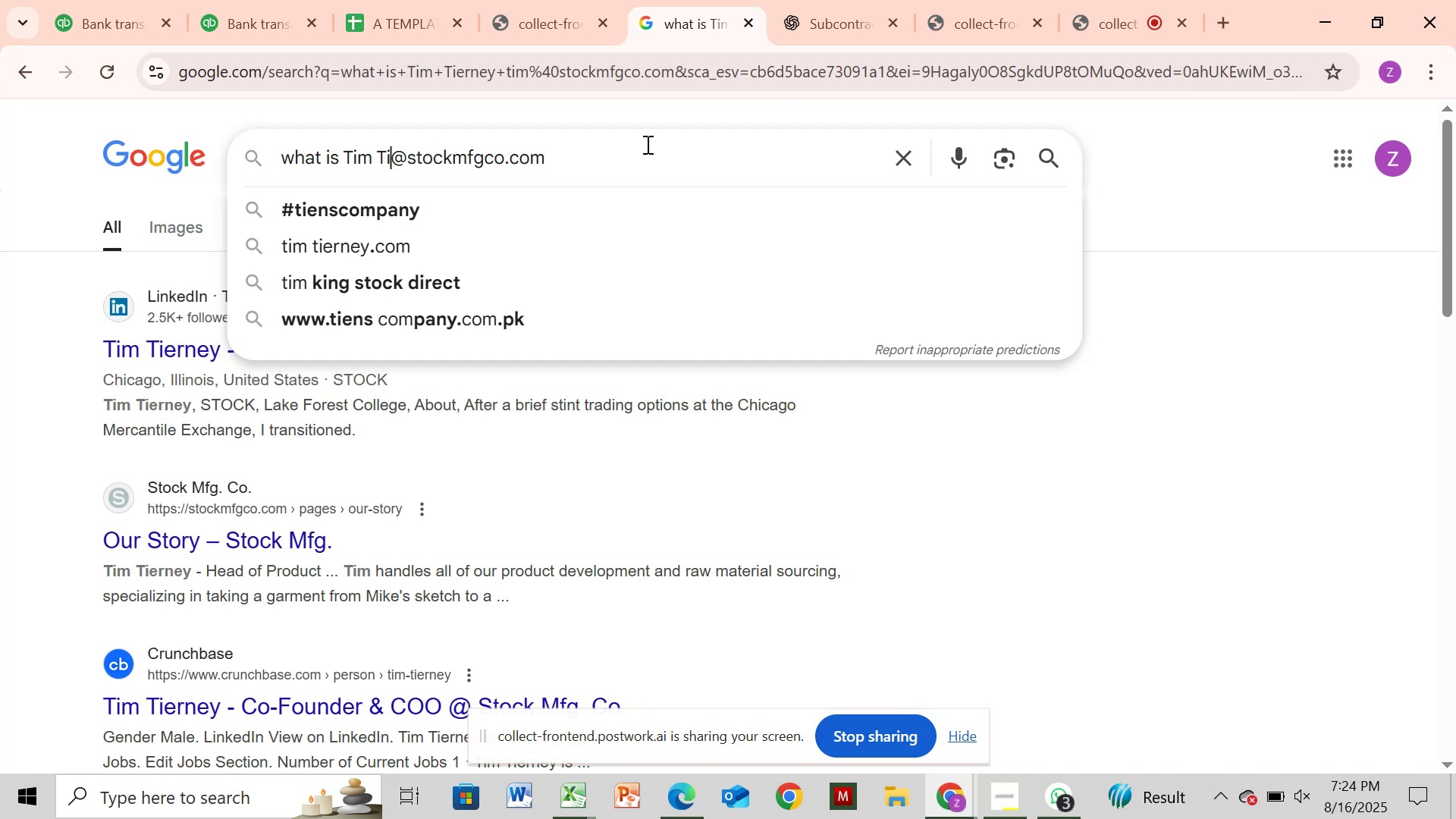 
key(Backspace)
 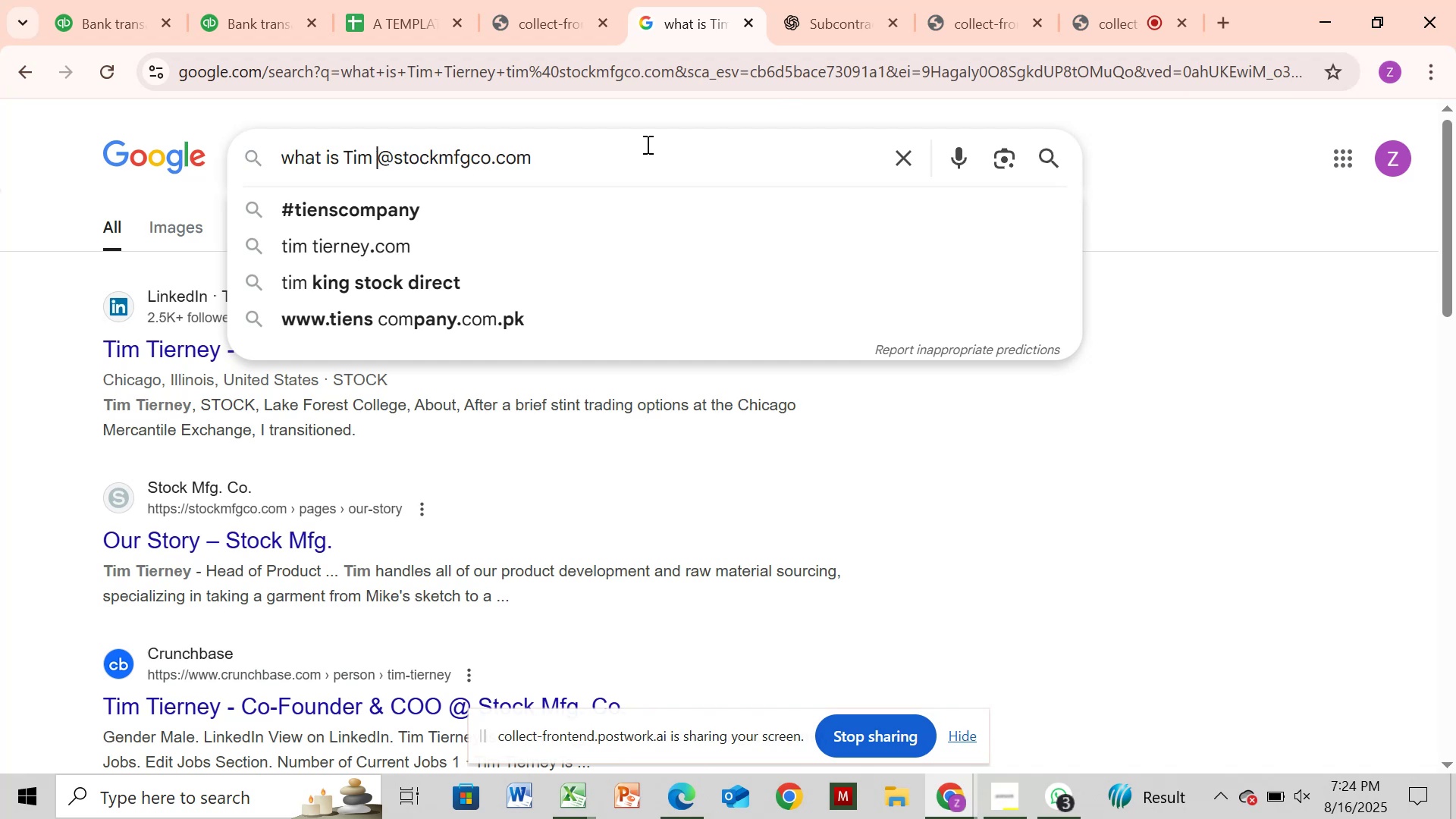 
key(Backspace)
 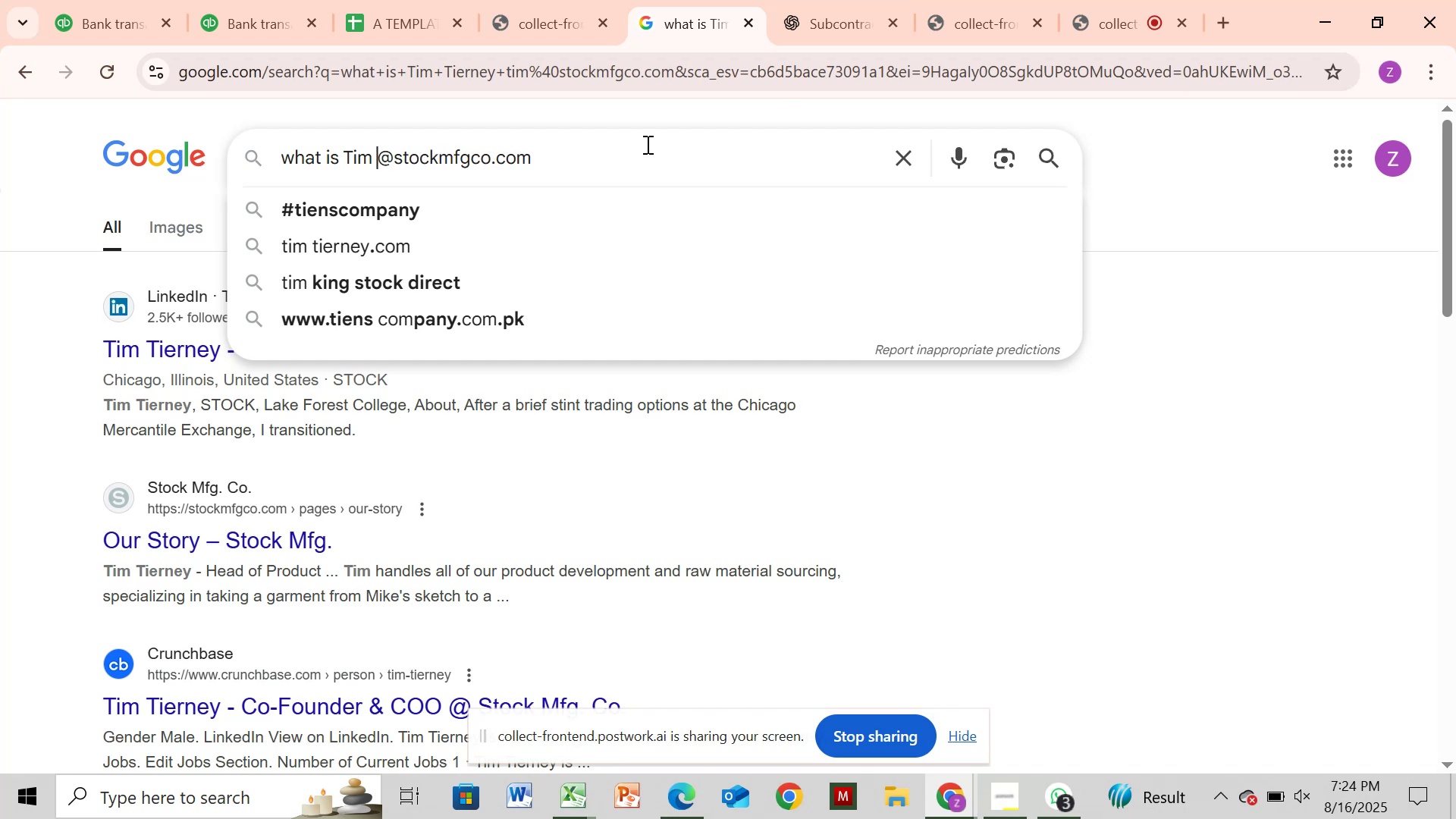 
key(Backspace)
 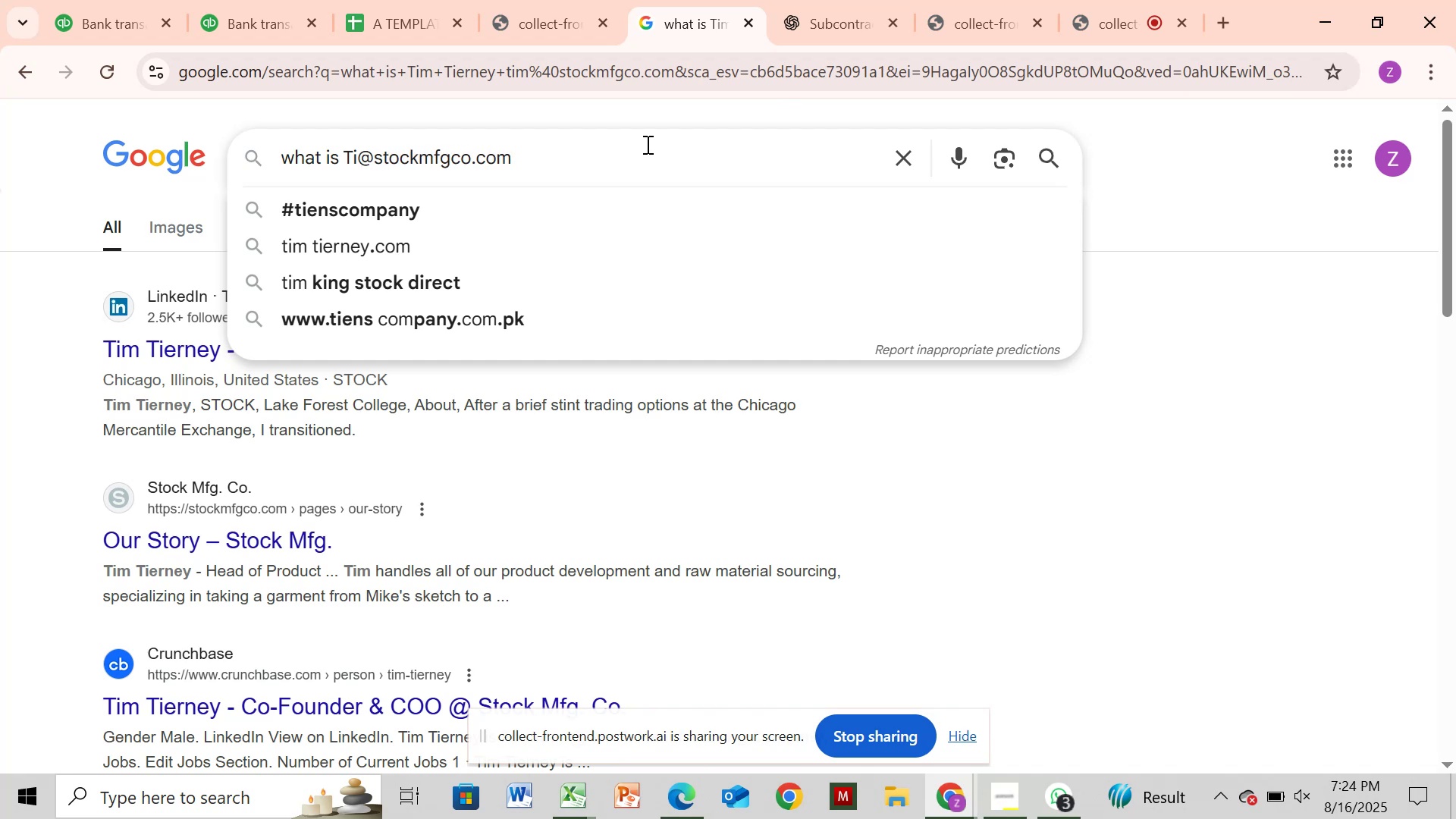 
key(Backspace)
 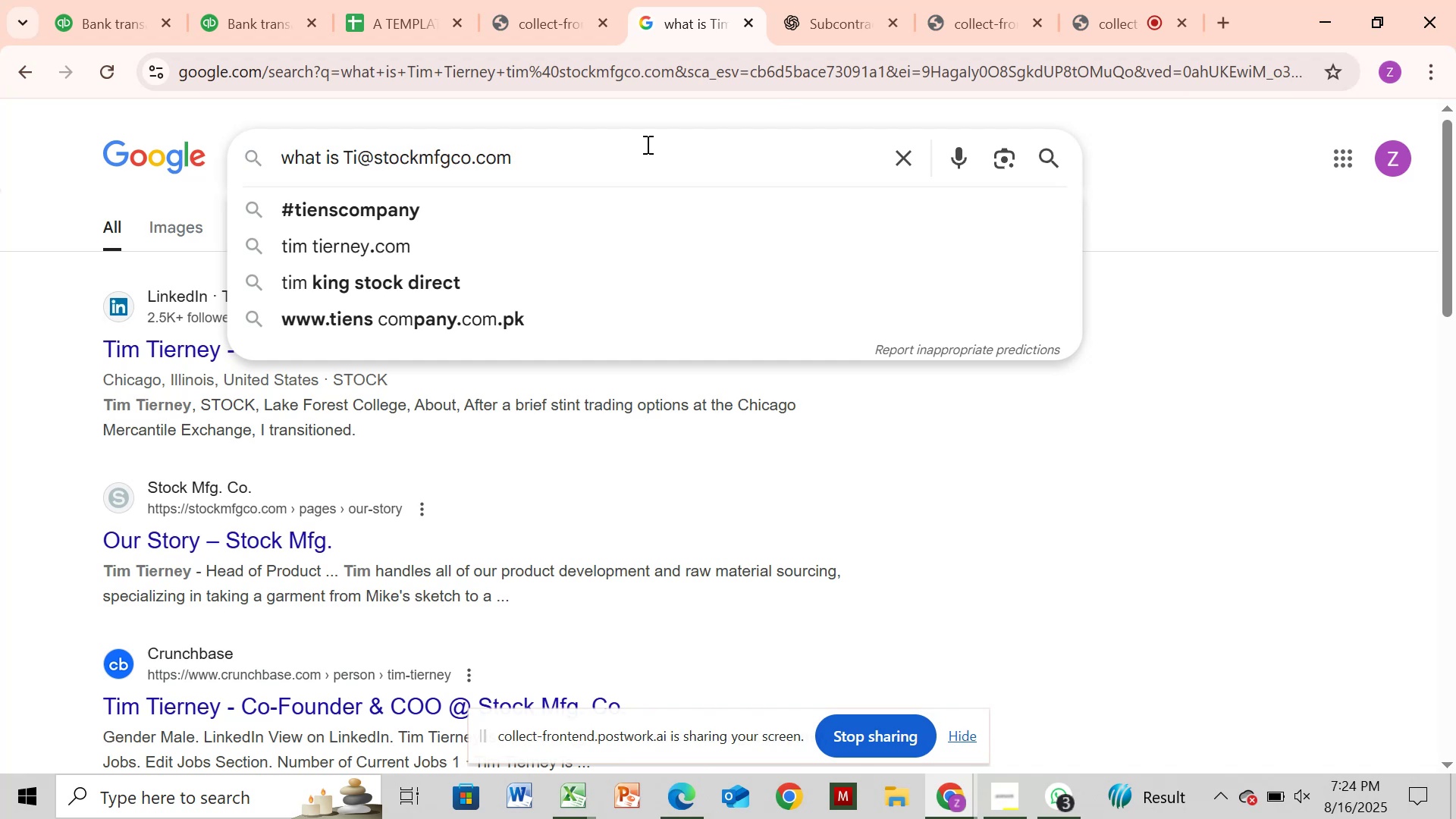 
key(Backspace)
 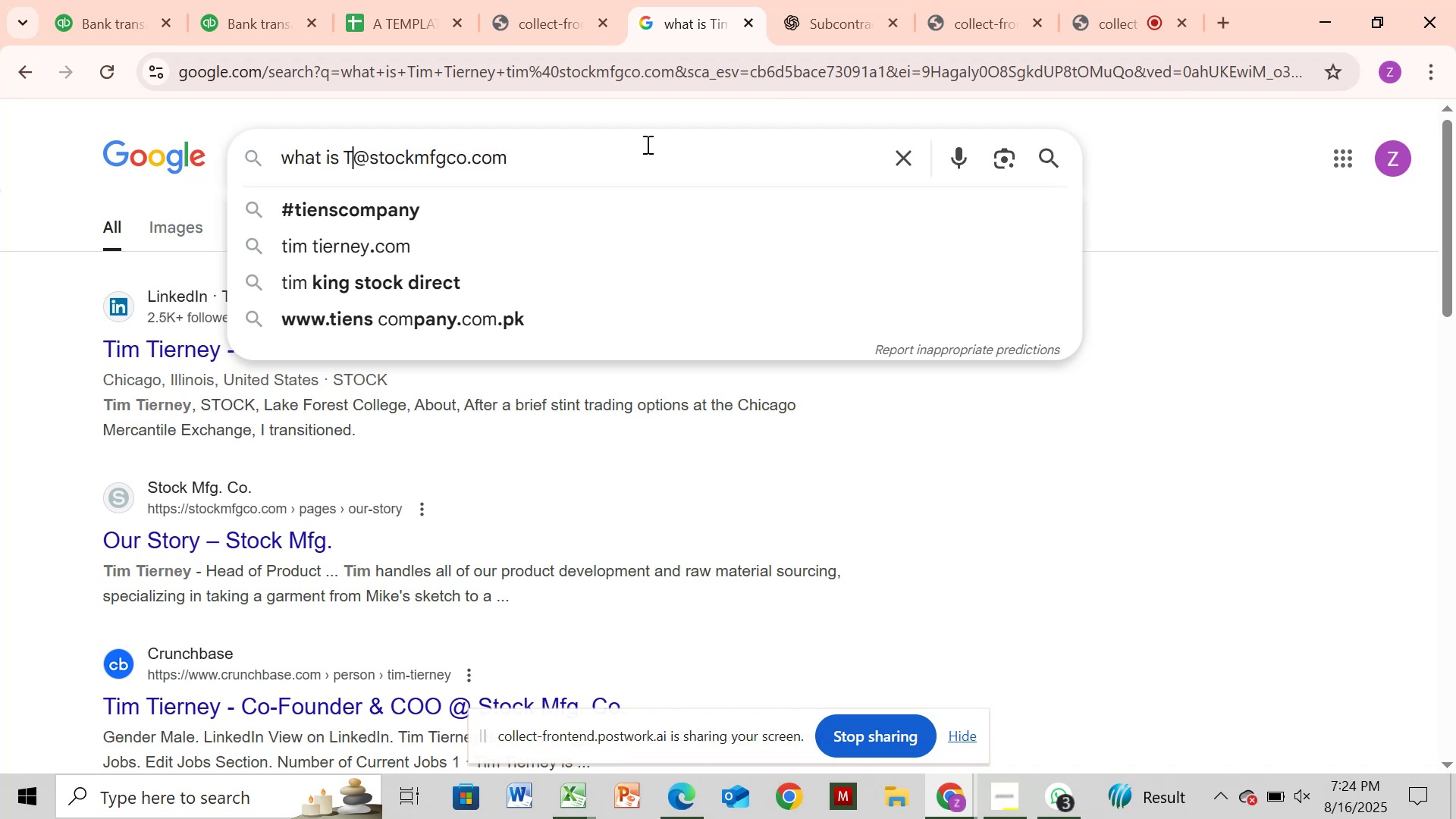 
key(Backspace)
 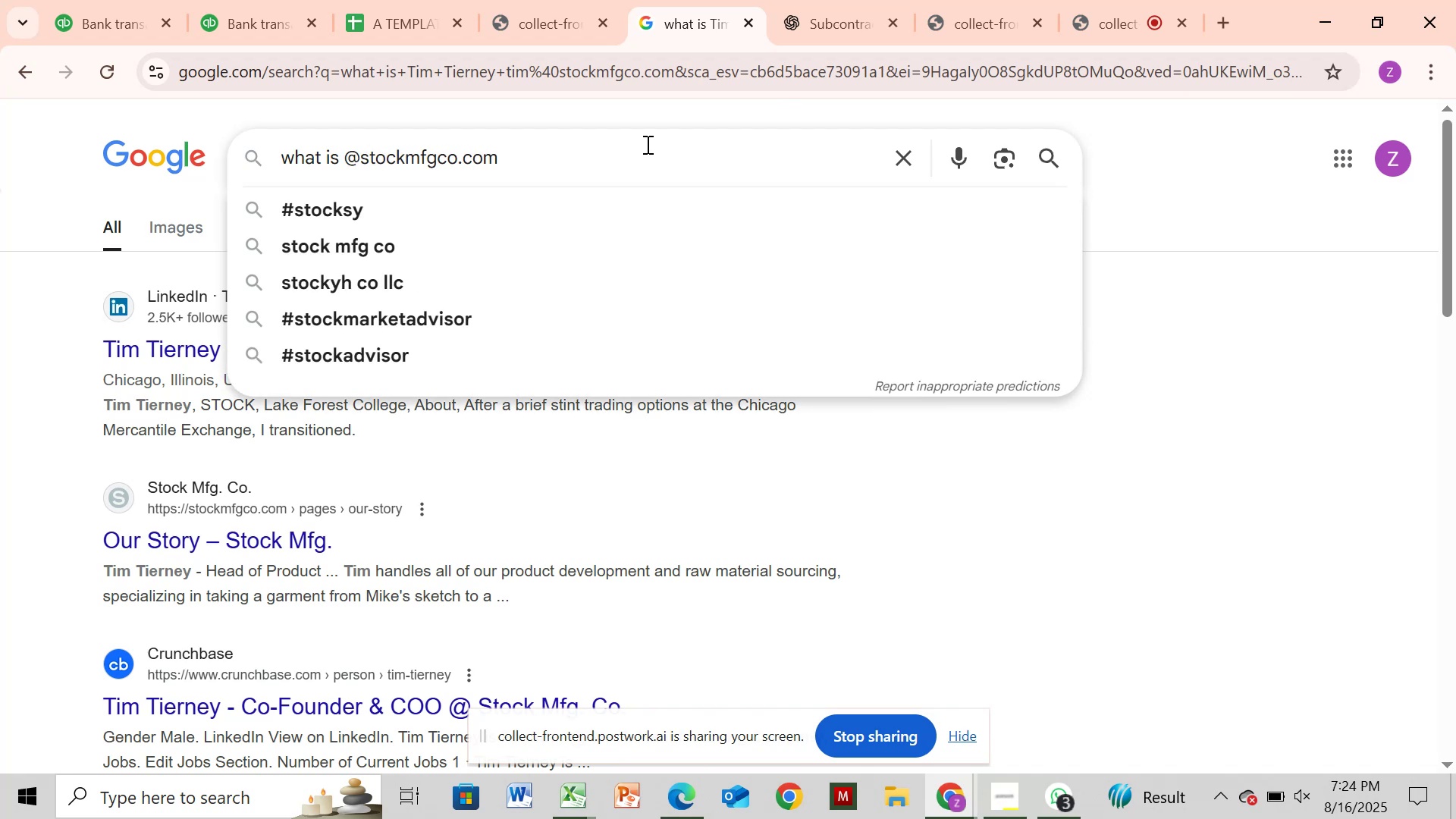 
key(Enter)
 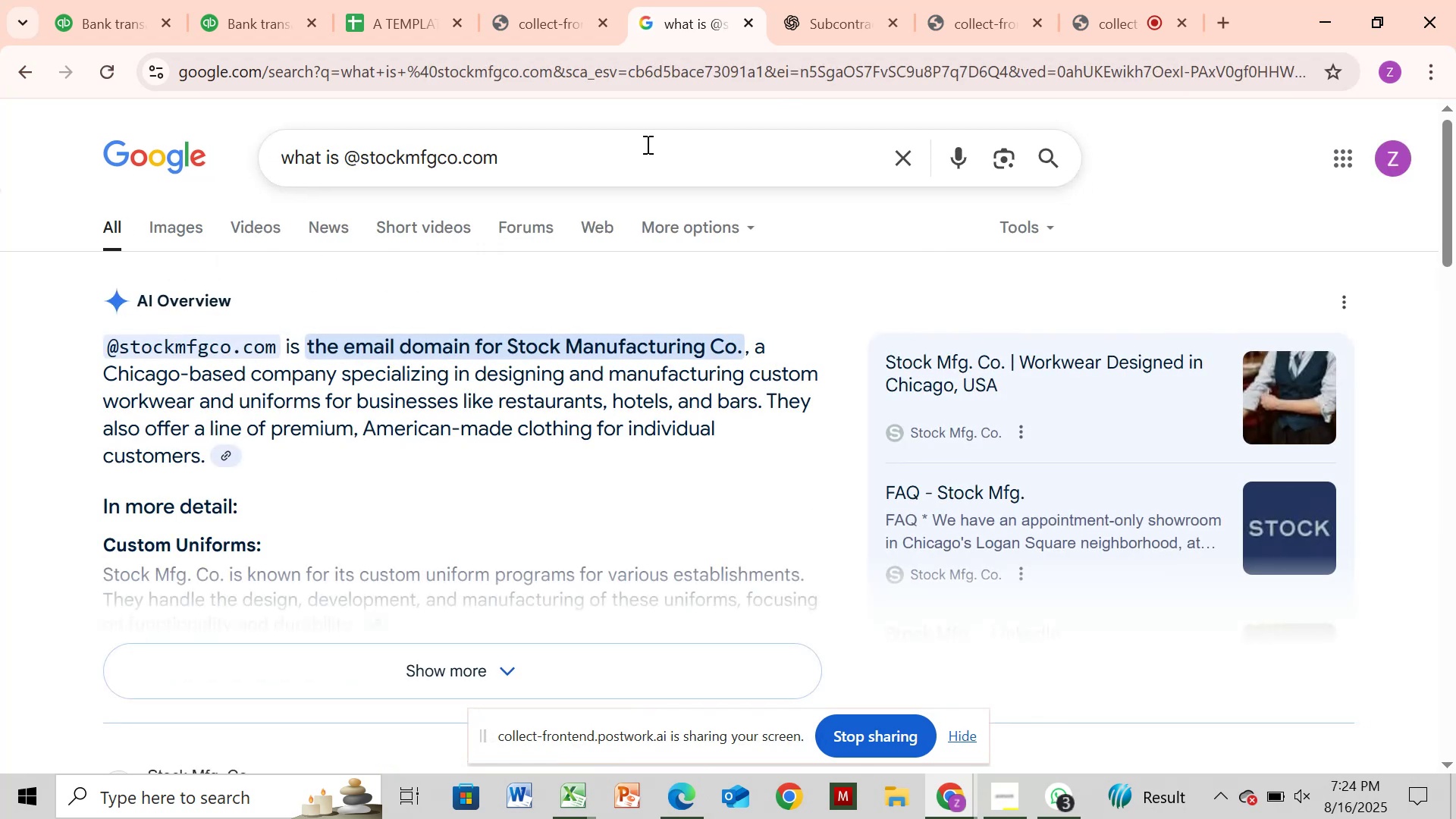 
wait(11.73)
 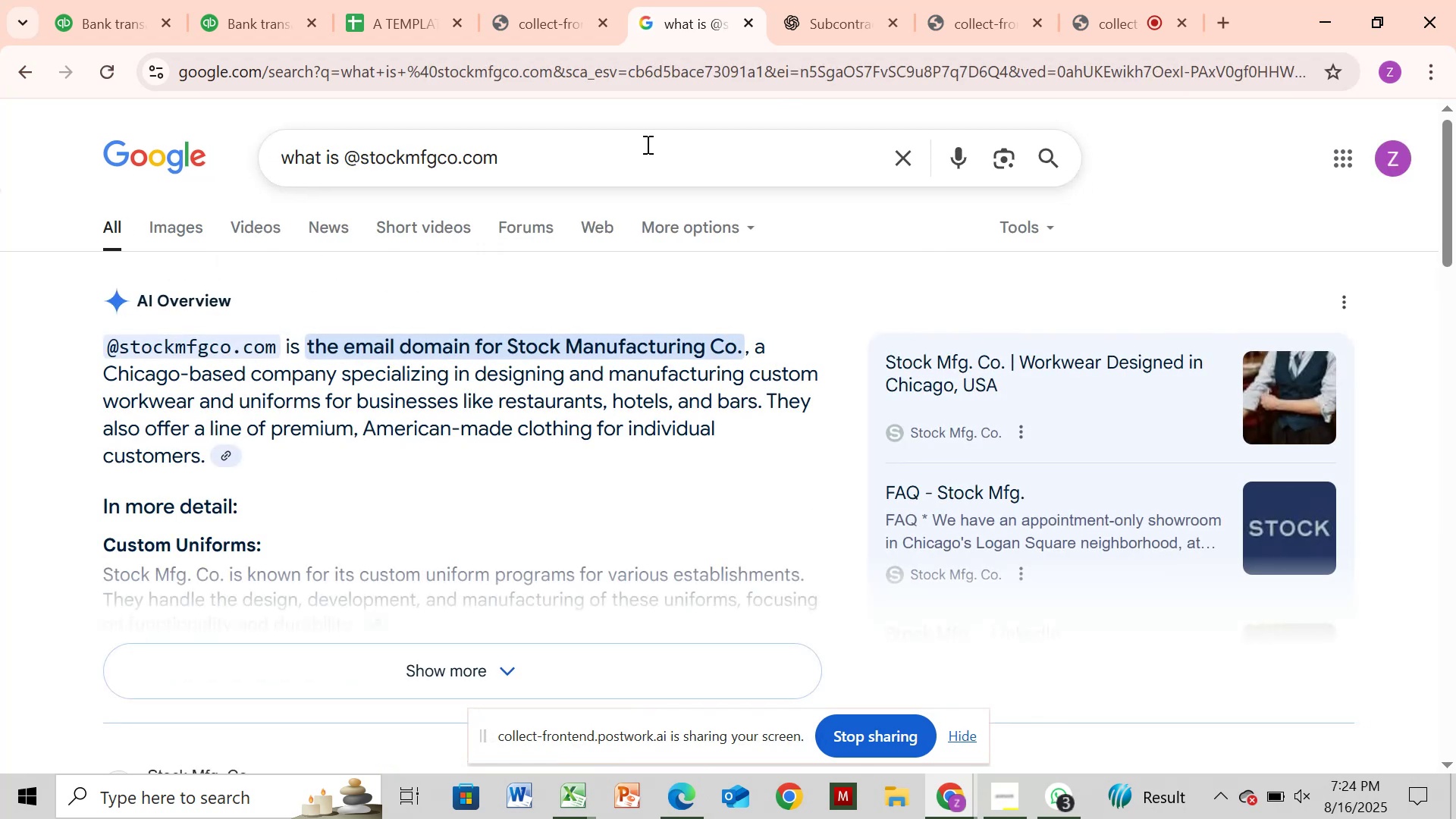 
left_click([72, 26])
 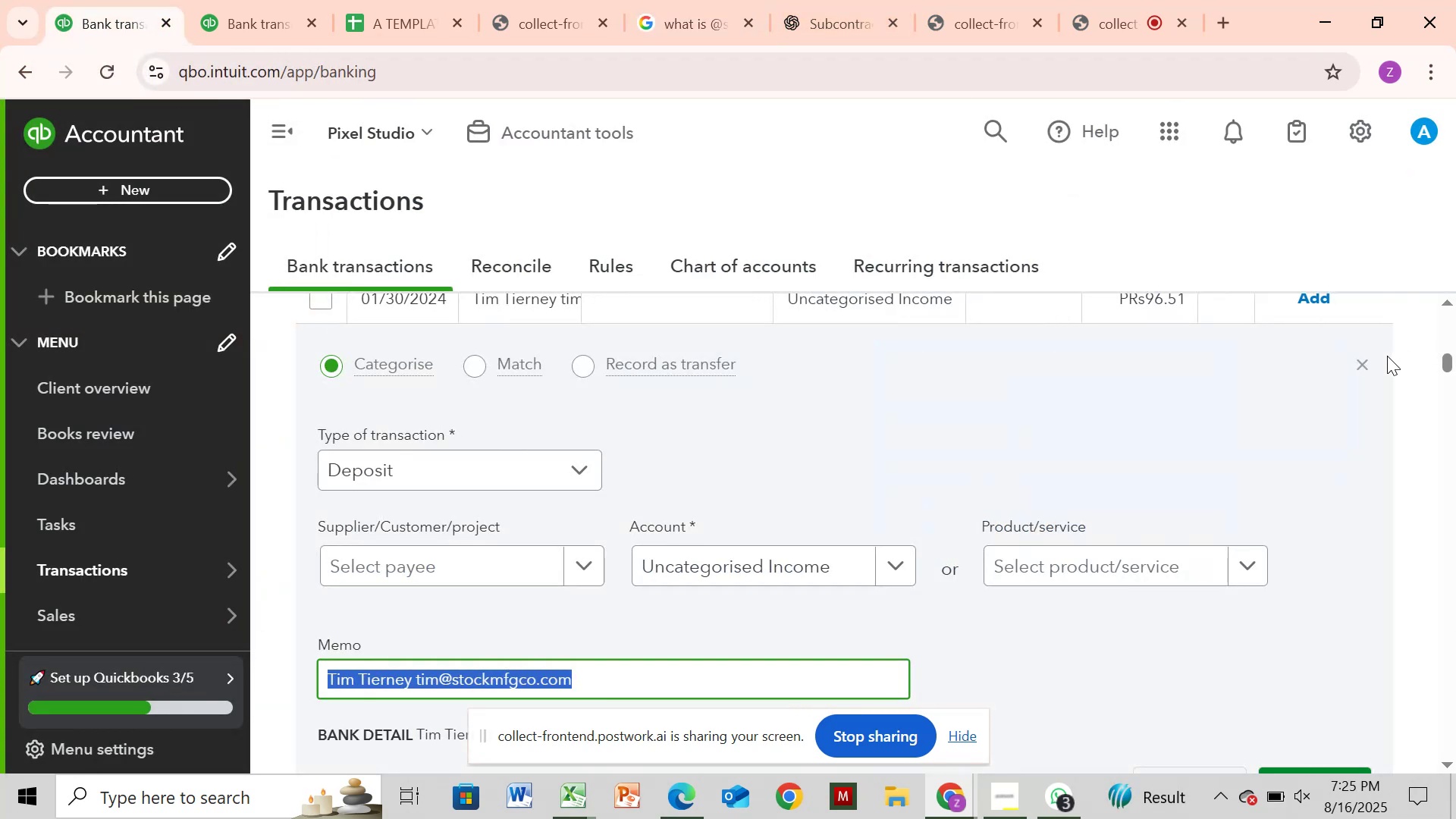 
left_click([1360, 356])
 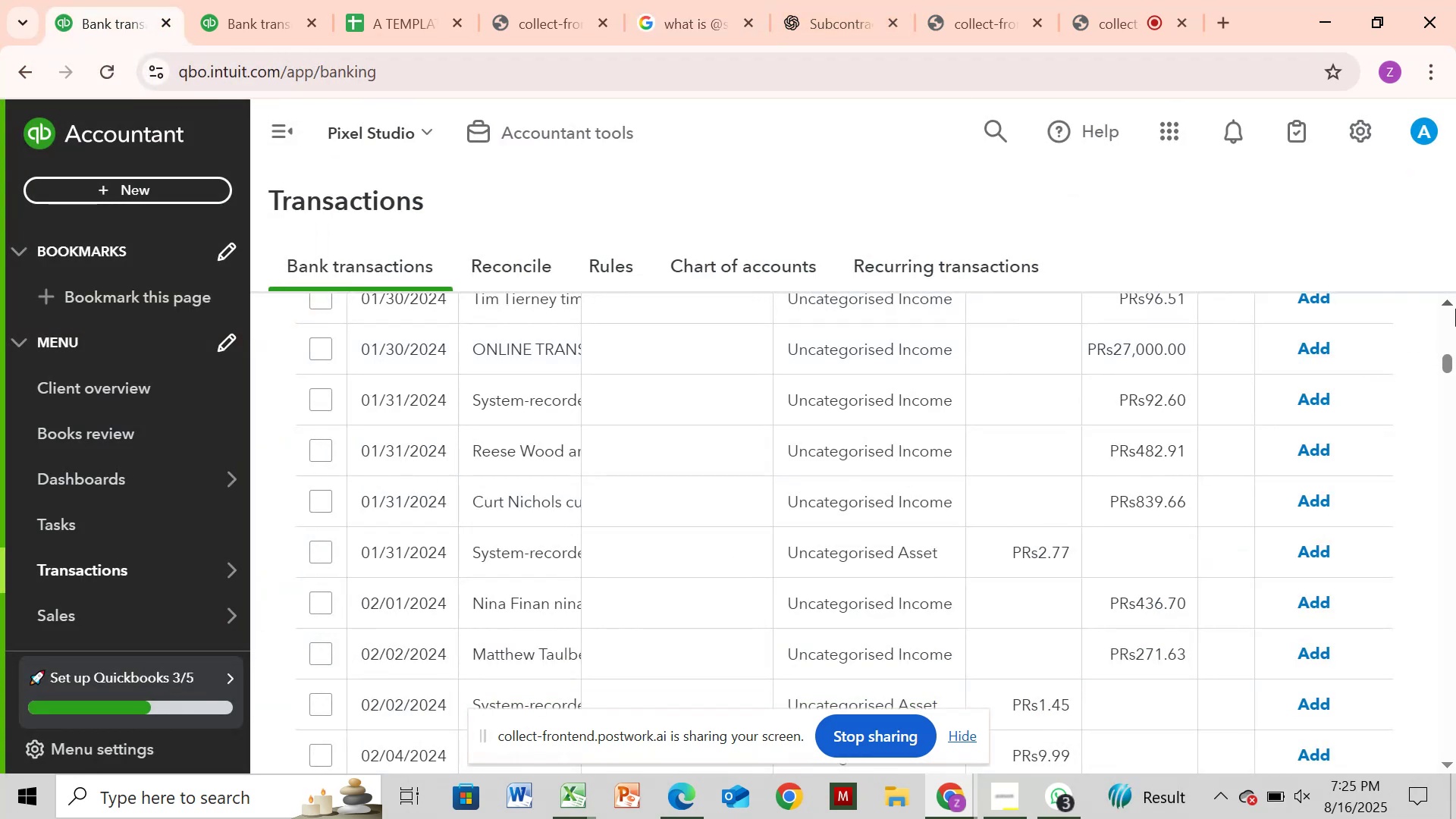 
left_click([1455, 309])
 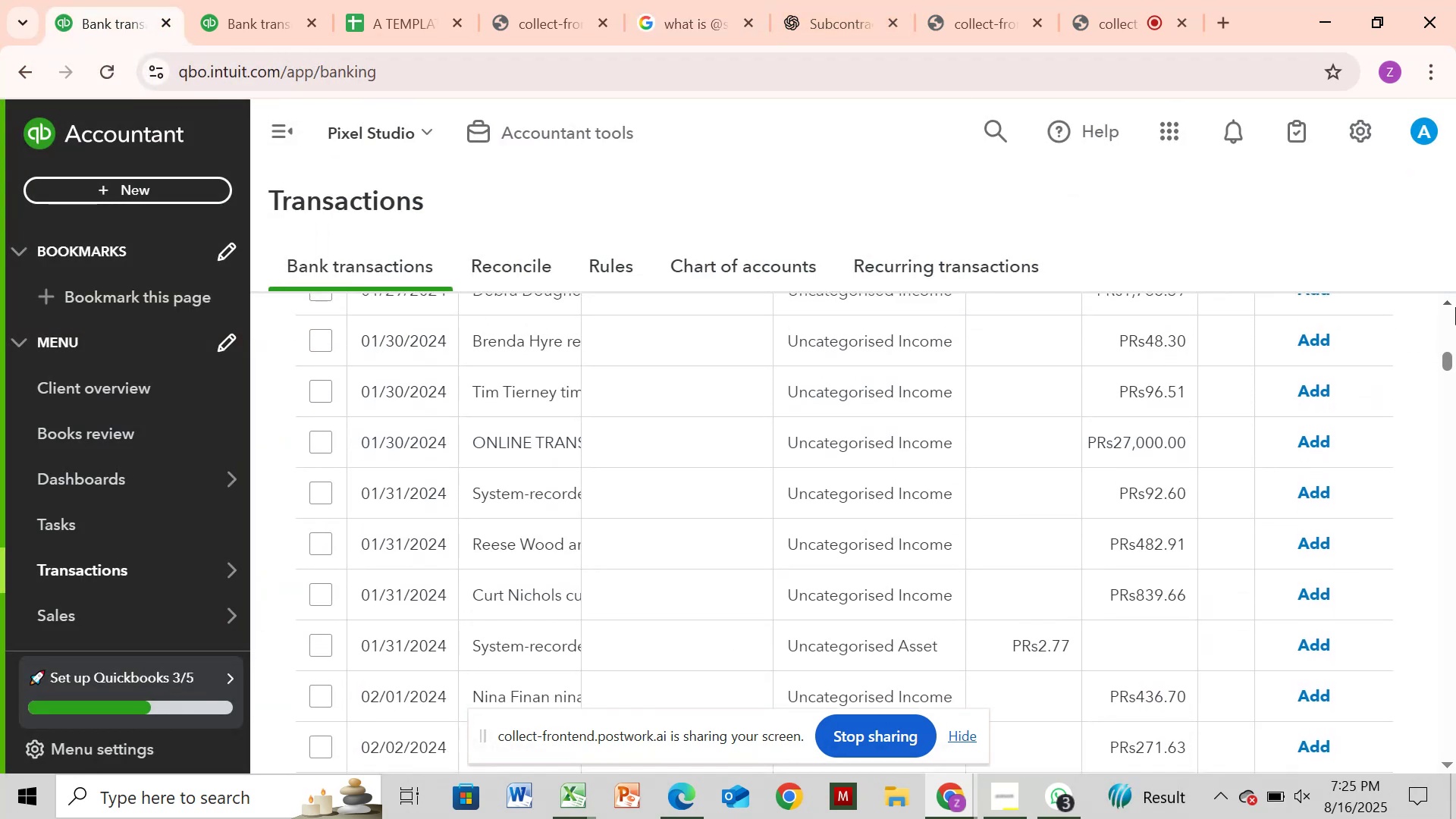 
triple_click([1455, 307])
 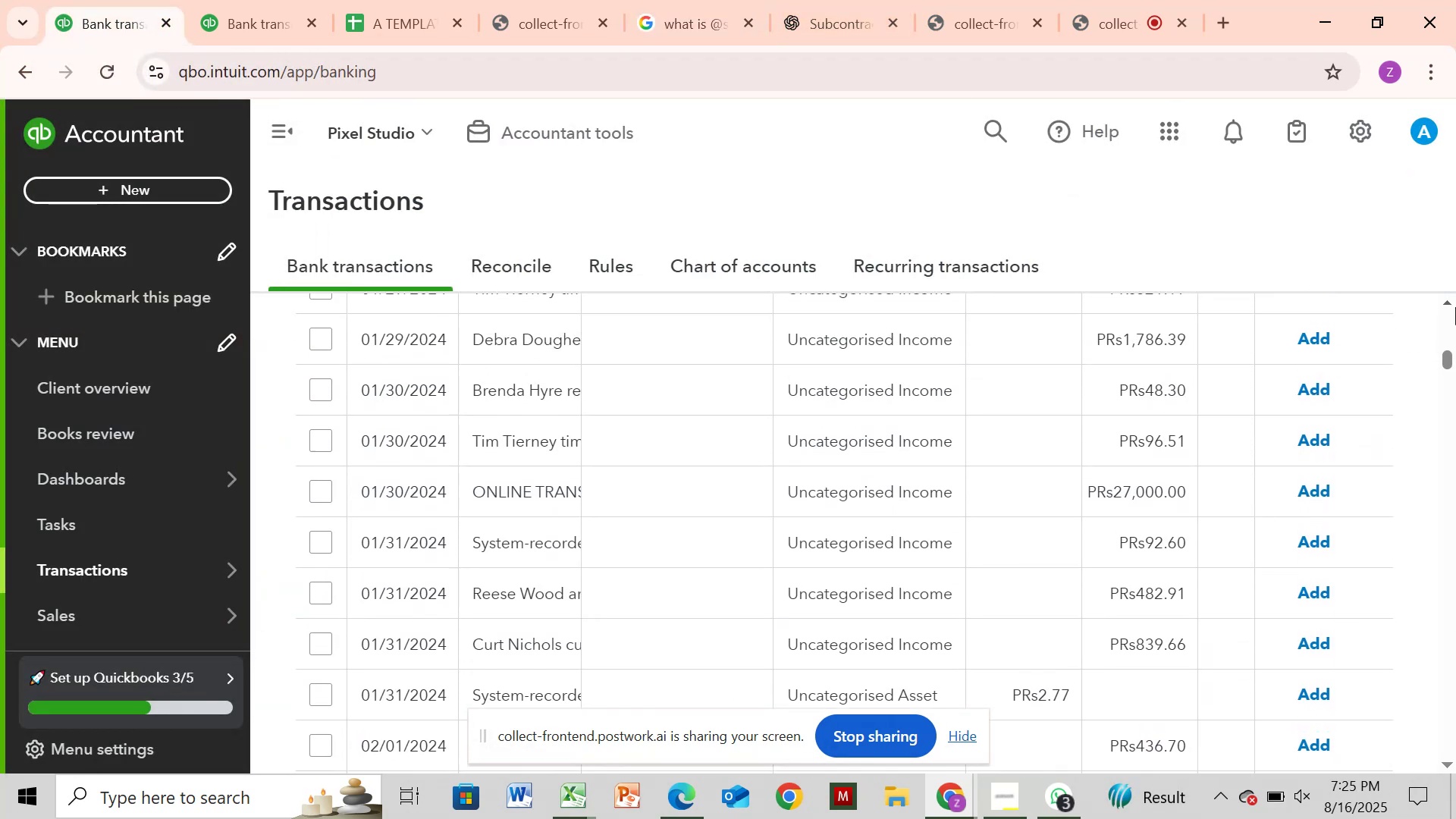 
triple_click([1455, 307])
 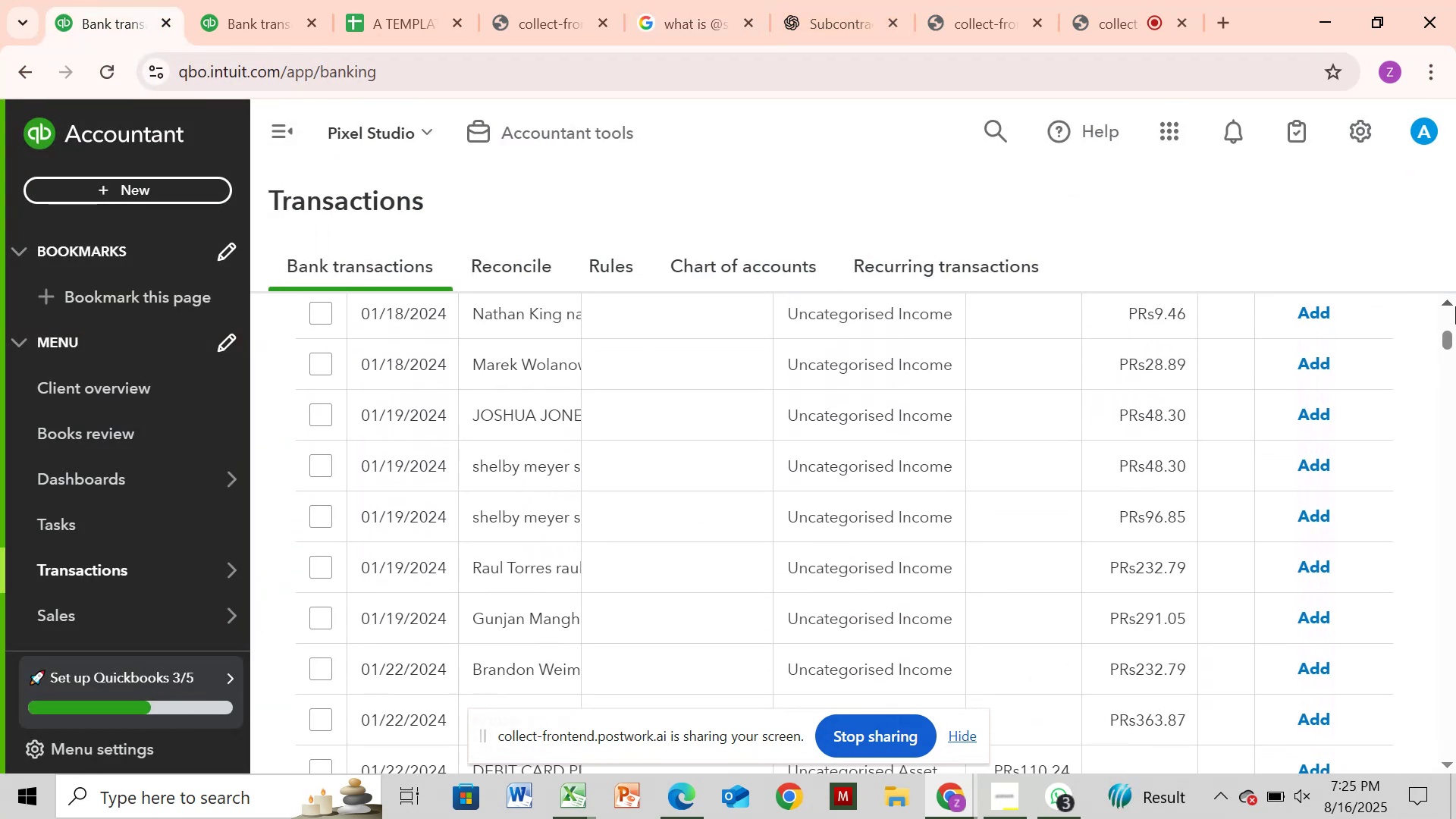 
left_click([1455, 306])
 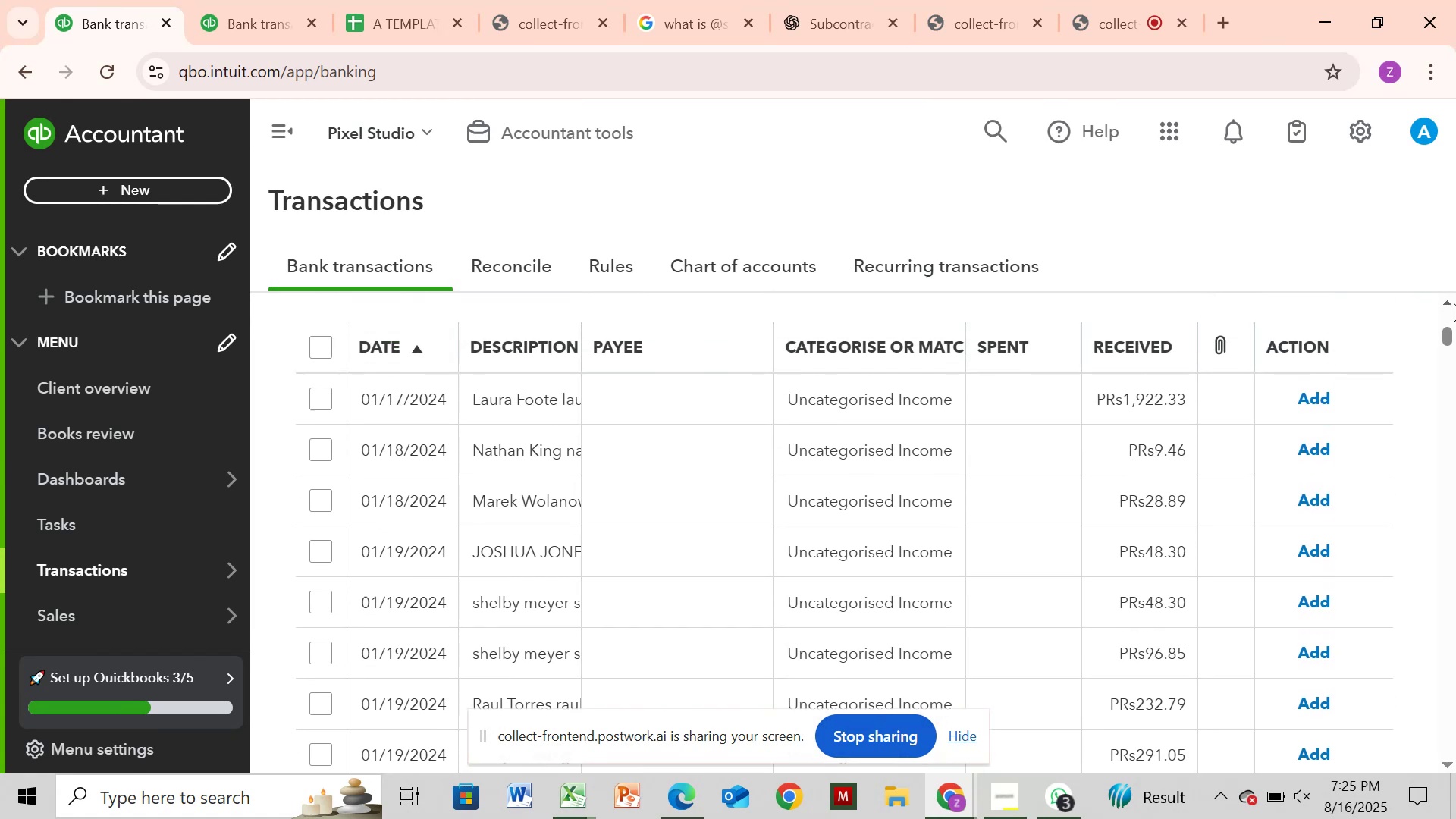 
left_click([1454, 303])
 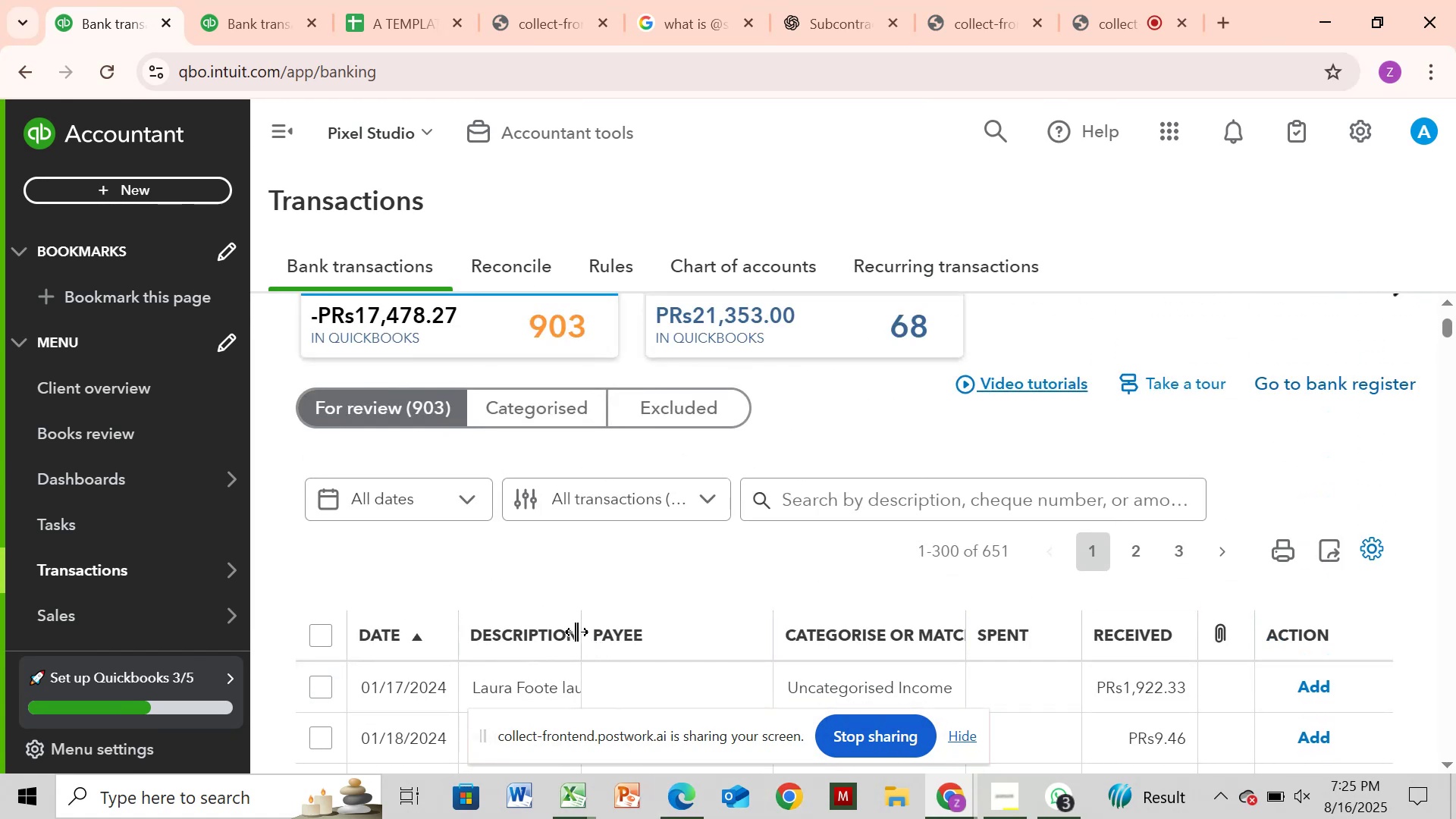 
left_click([576, 632])
 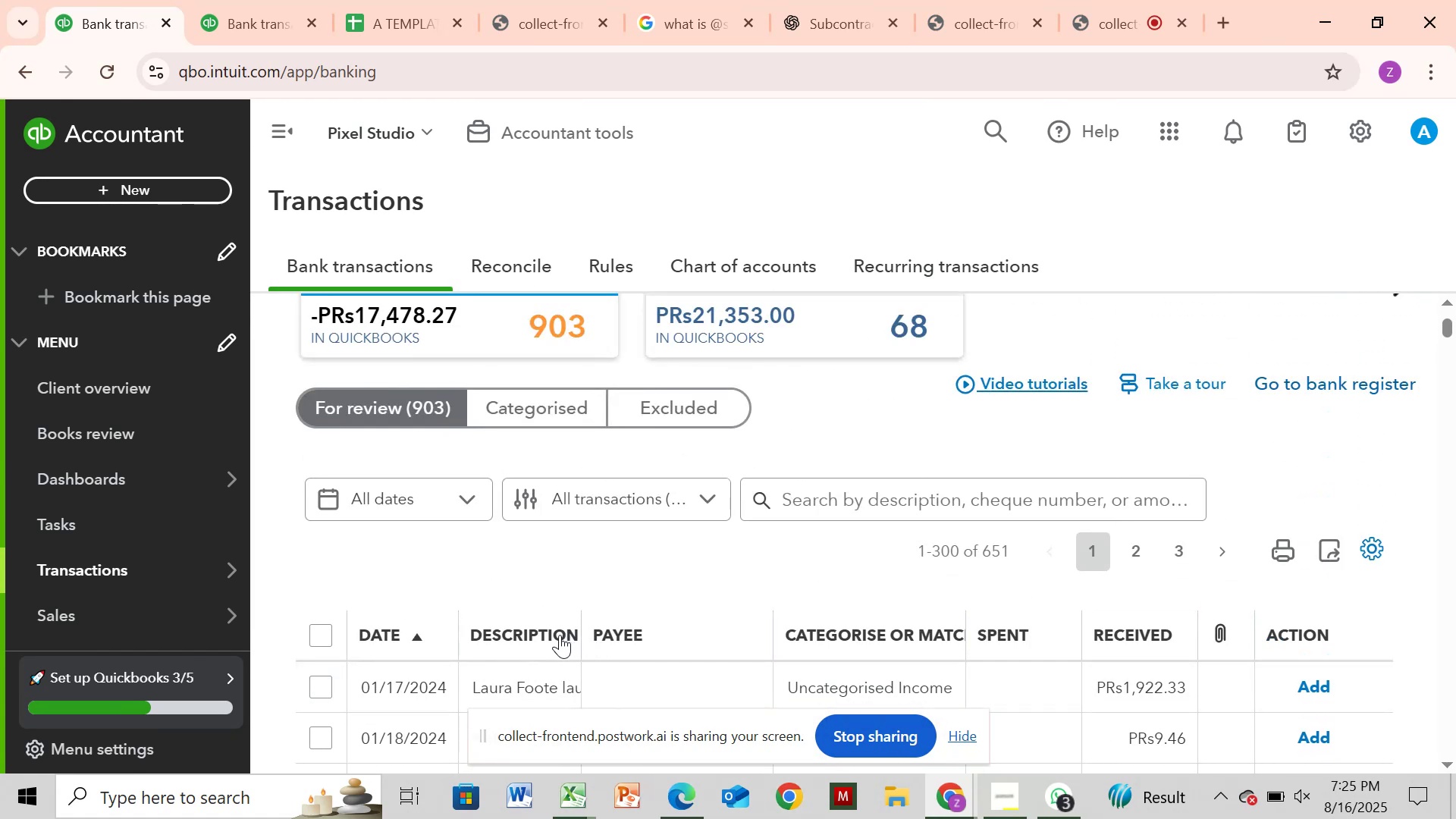 
left_click([560, 635])
 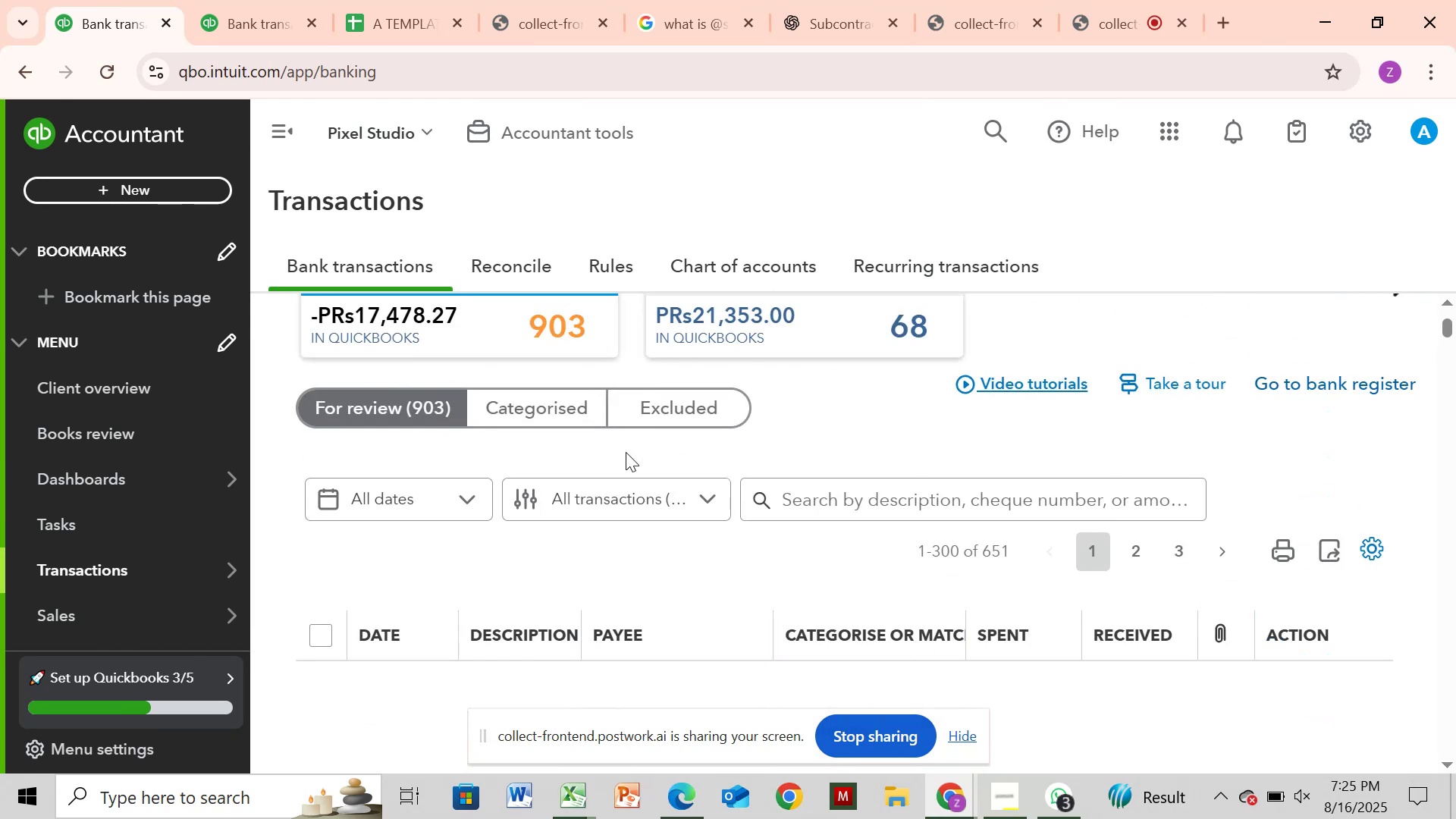 
left_click_drag(start_coordinate=[950, 507], to_coordinate=[946, 507])
 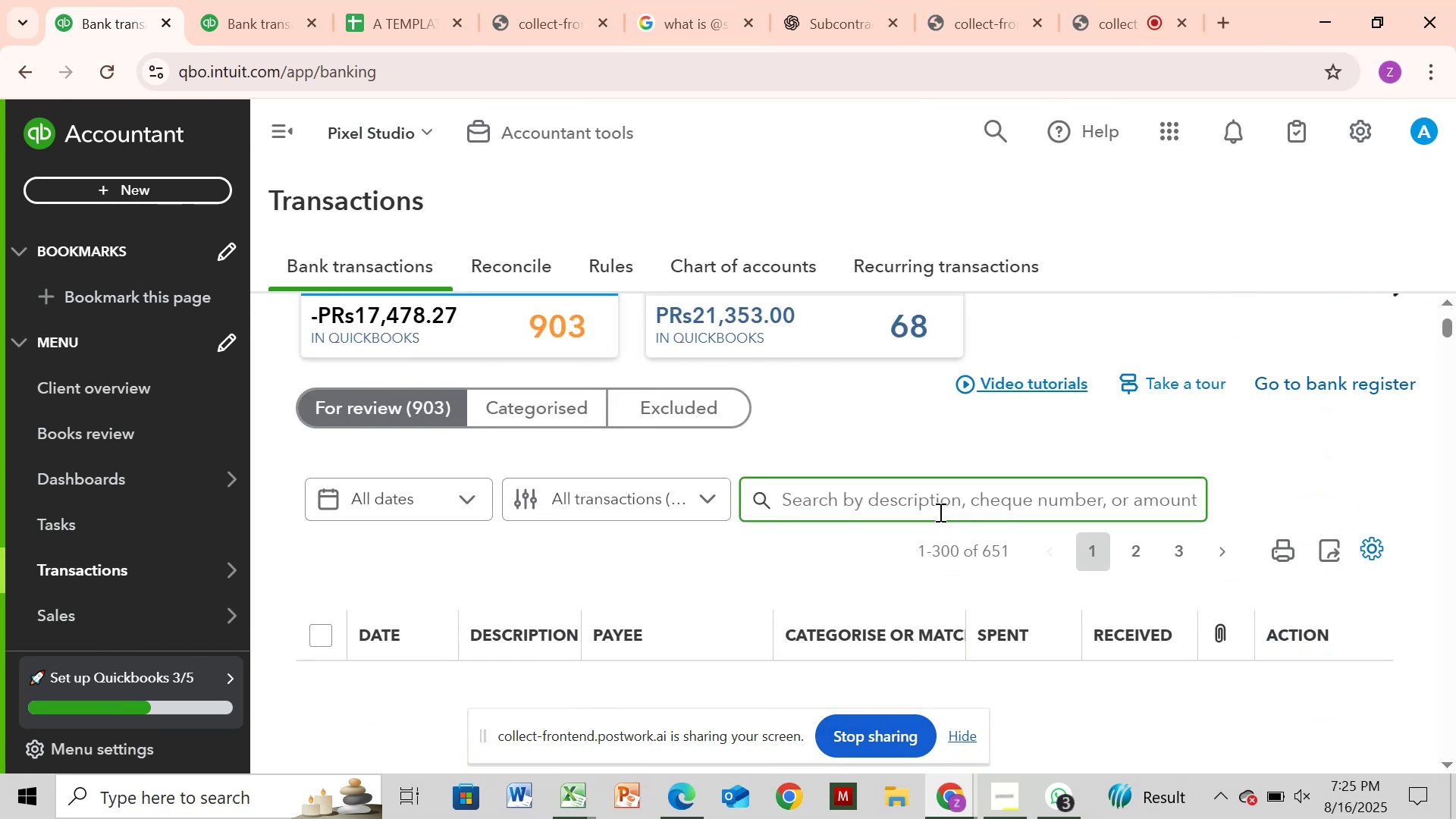 
key(Control+V)
 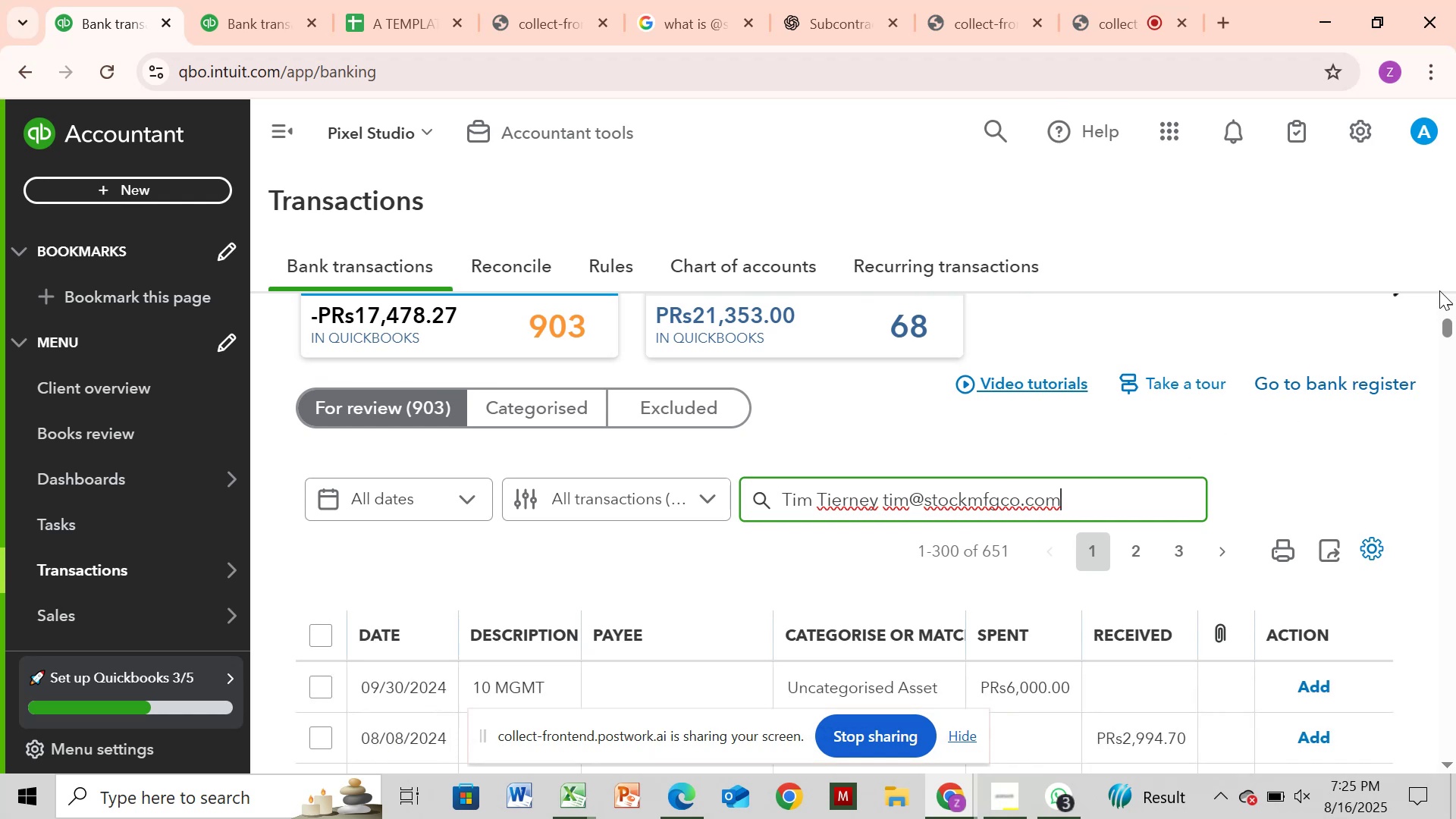 
wait(7.55)
 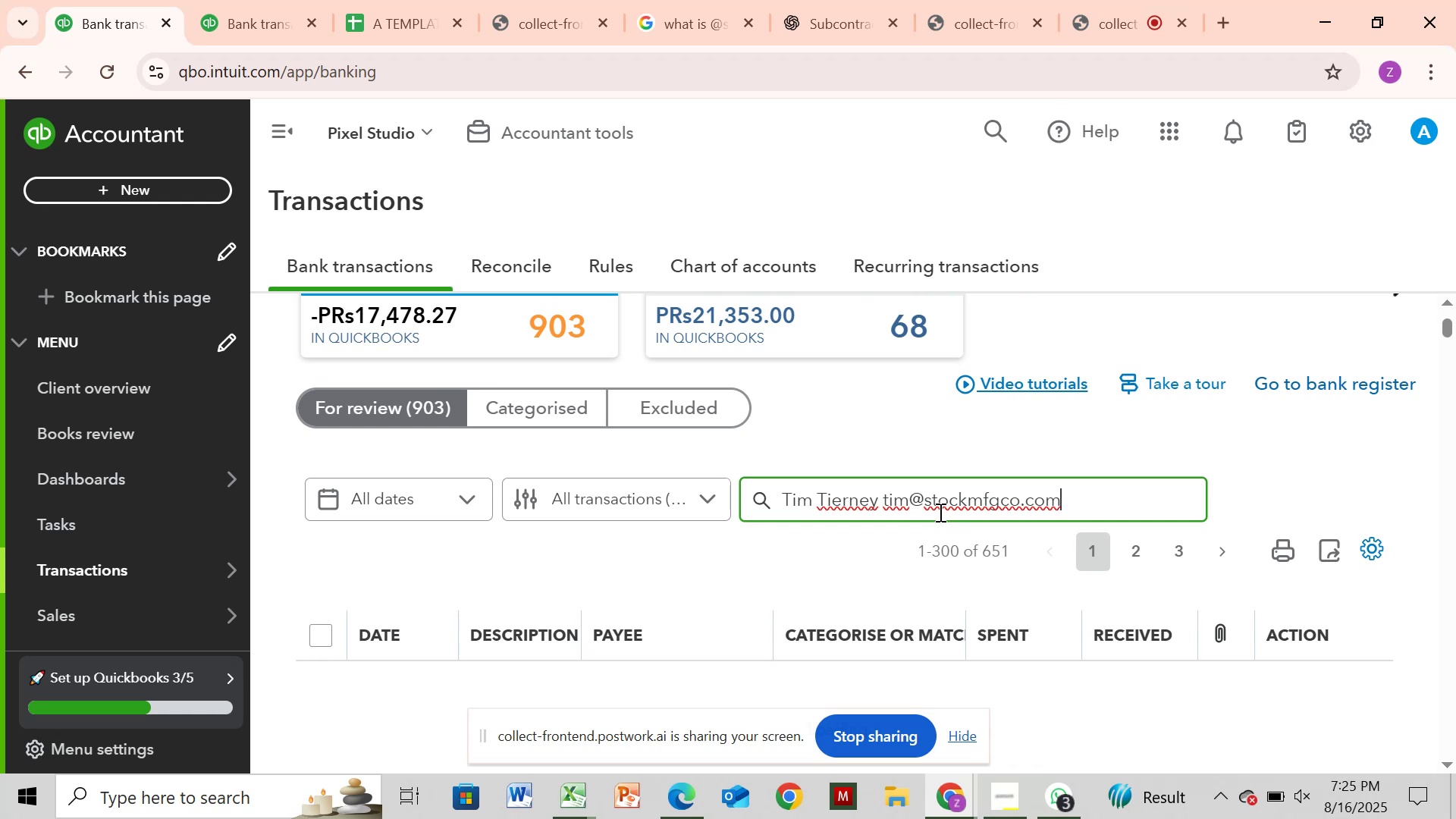 
key(Enter)
 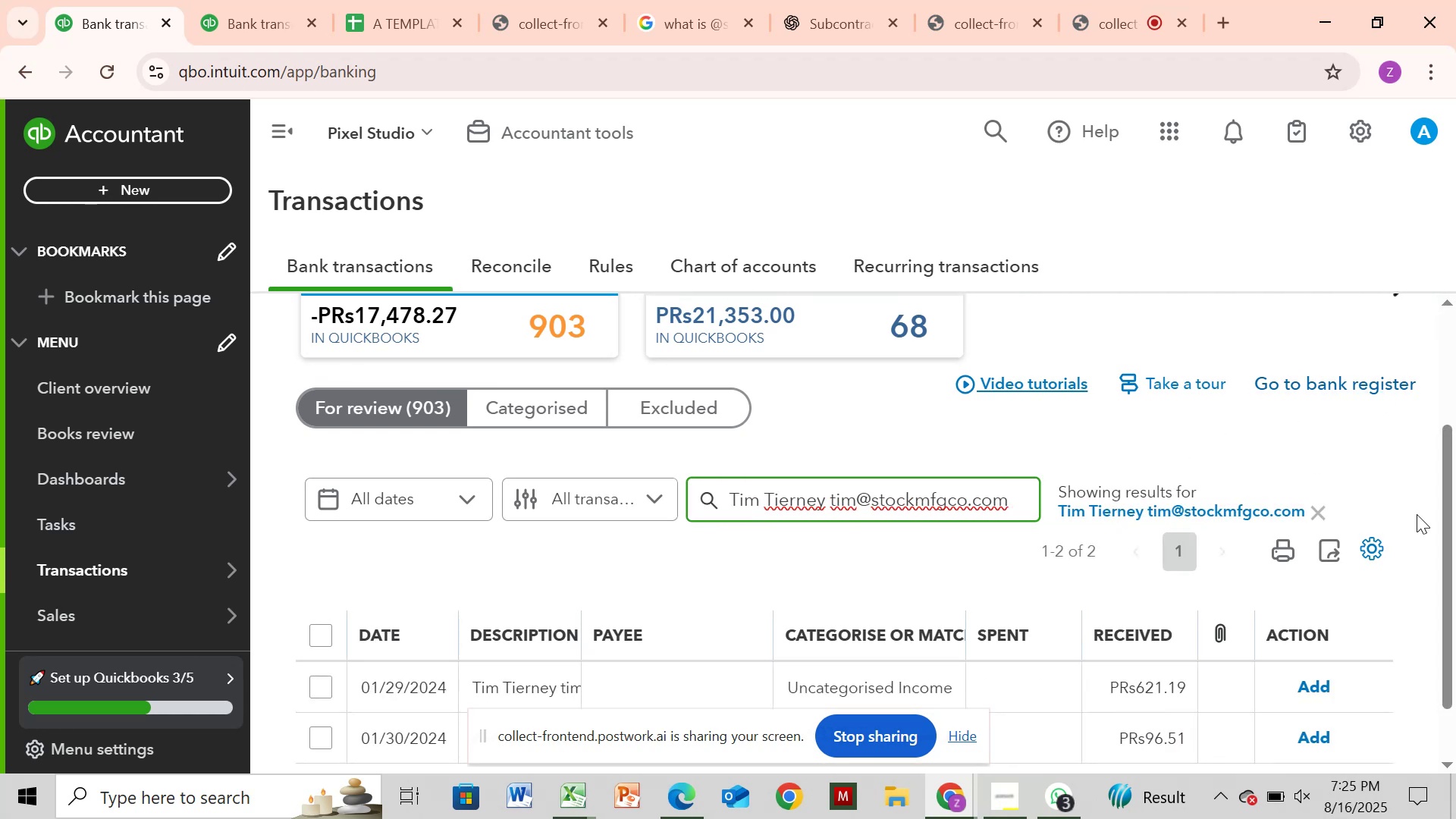 
left_click_drag(start_coordinate=[1446, 516], to_coordinate=[1455, 629])
 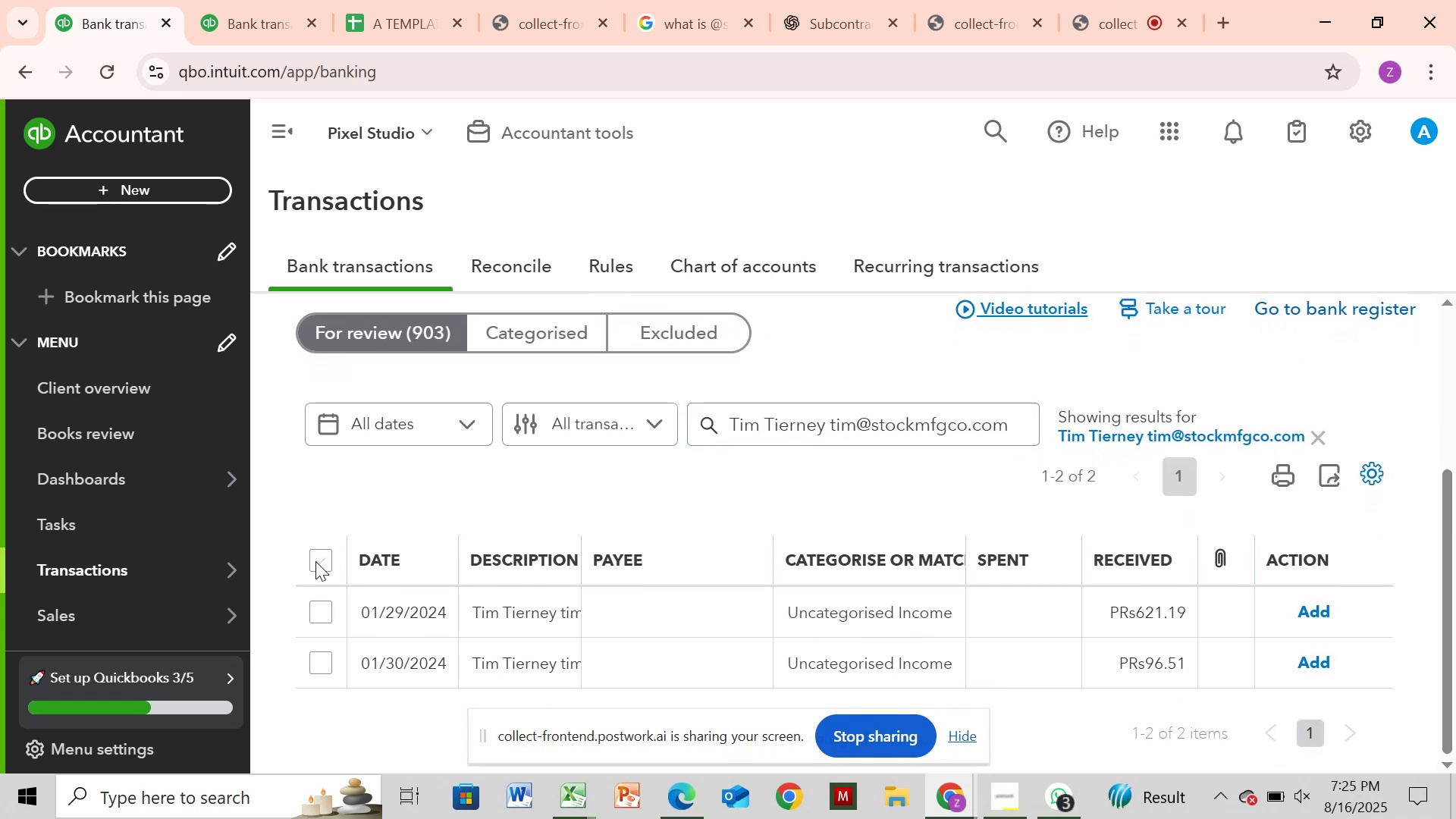 
left_click([316, 563])
 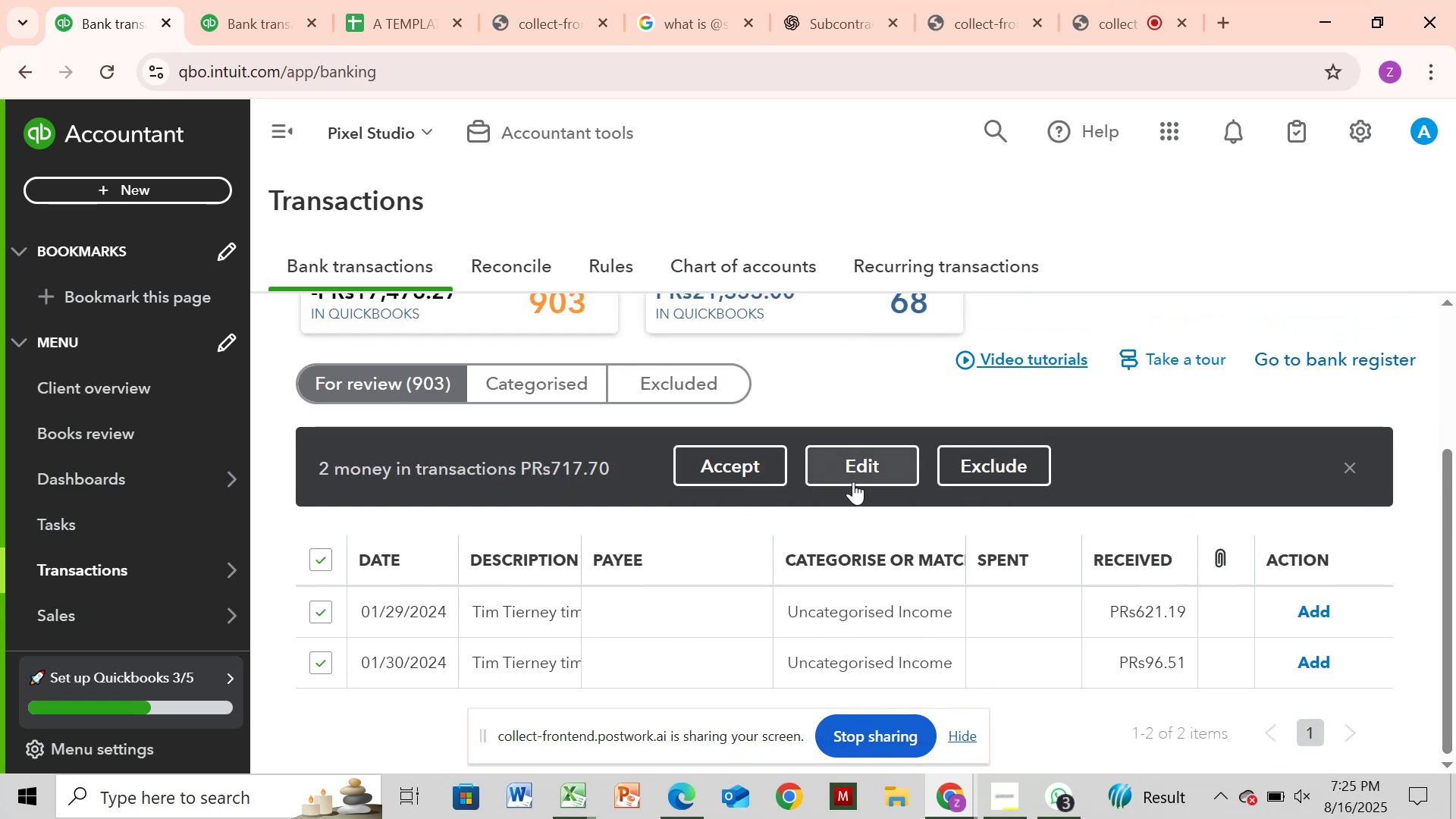 
left_click([857, 476])
 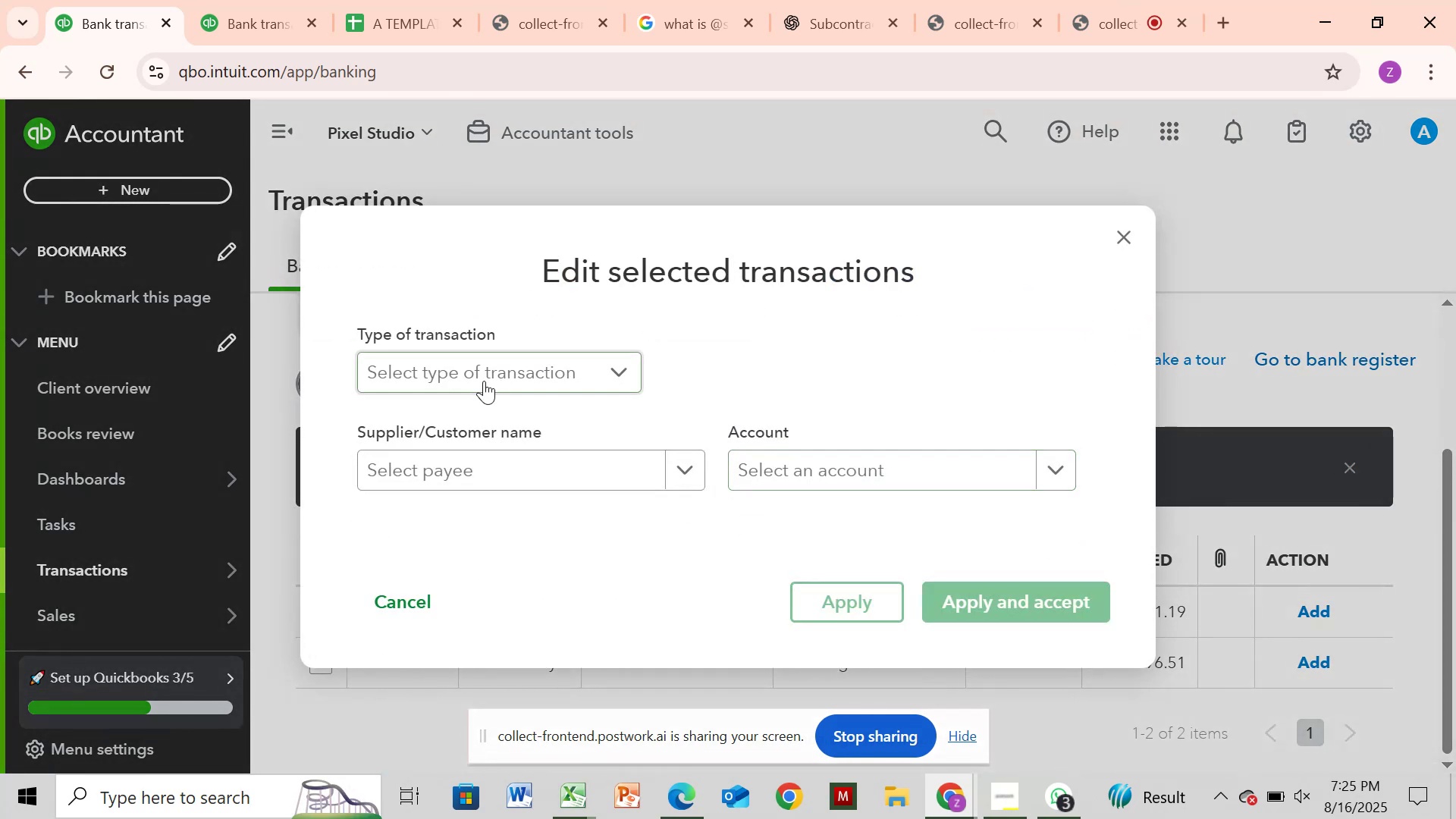 
left_click([484, 381])
 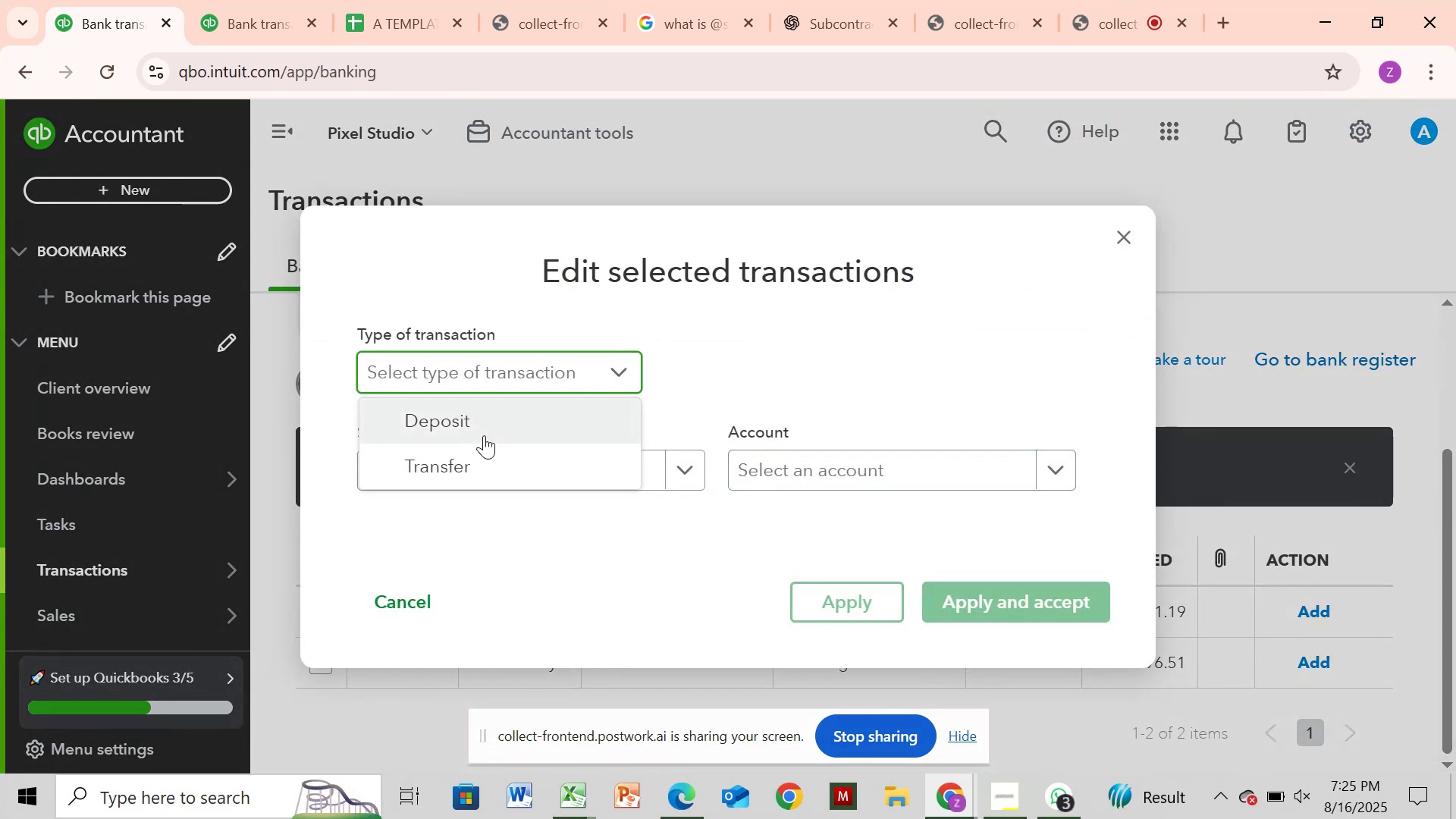 
left_click([484, 435])
 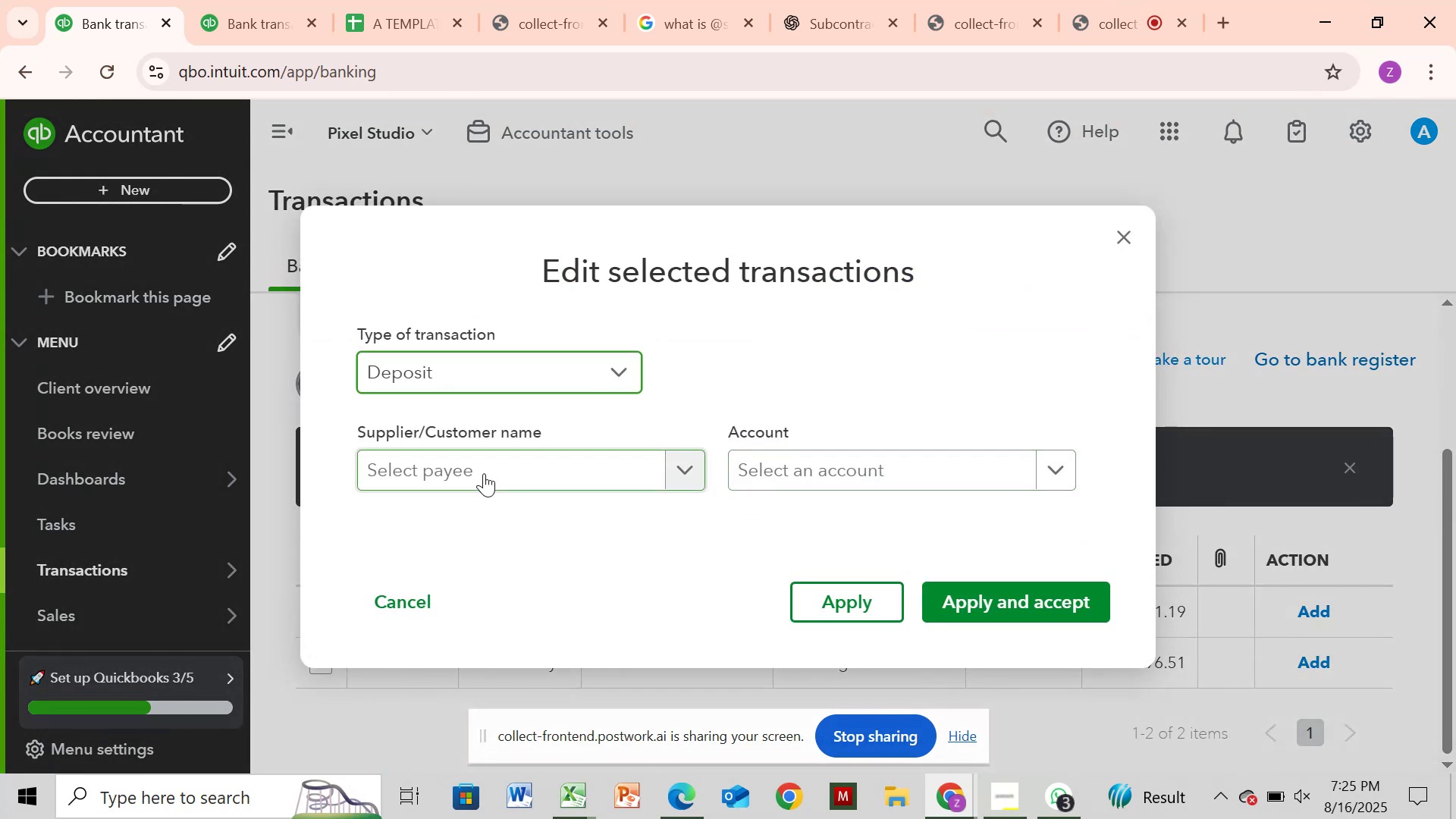 
left_click([484, 473])
 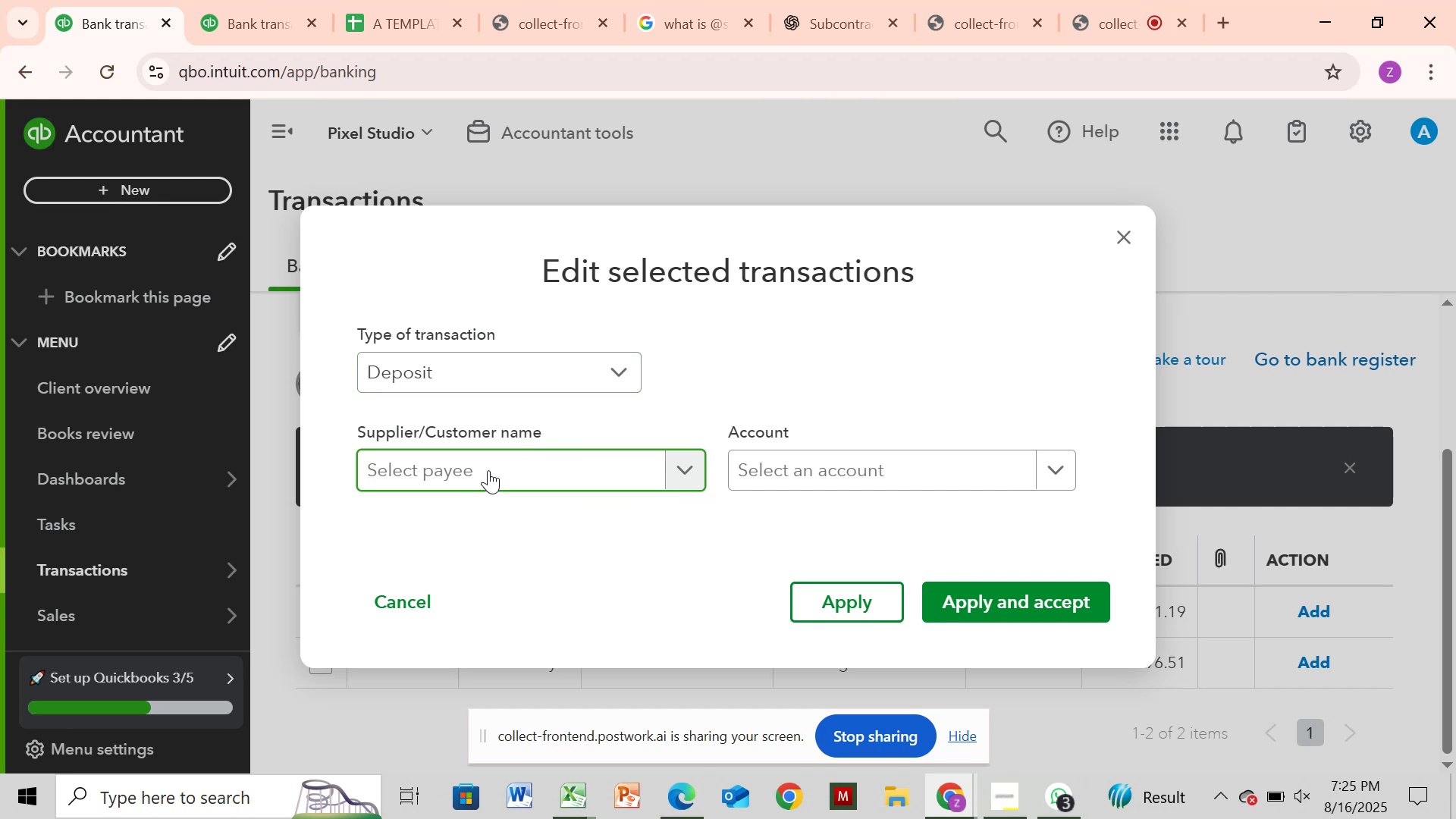 
left_click([488, 470])
 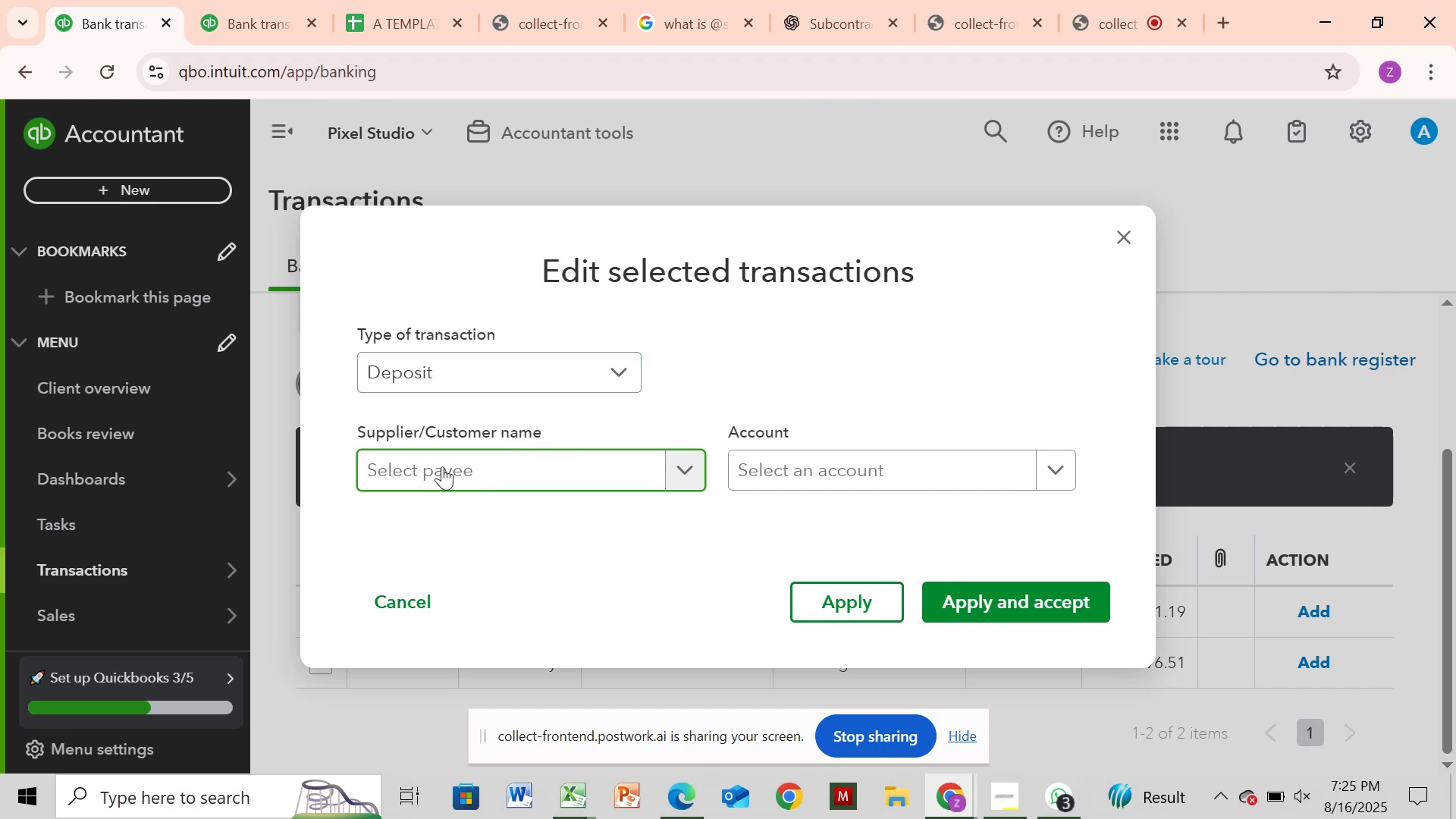 
left_click([442, 466])
 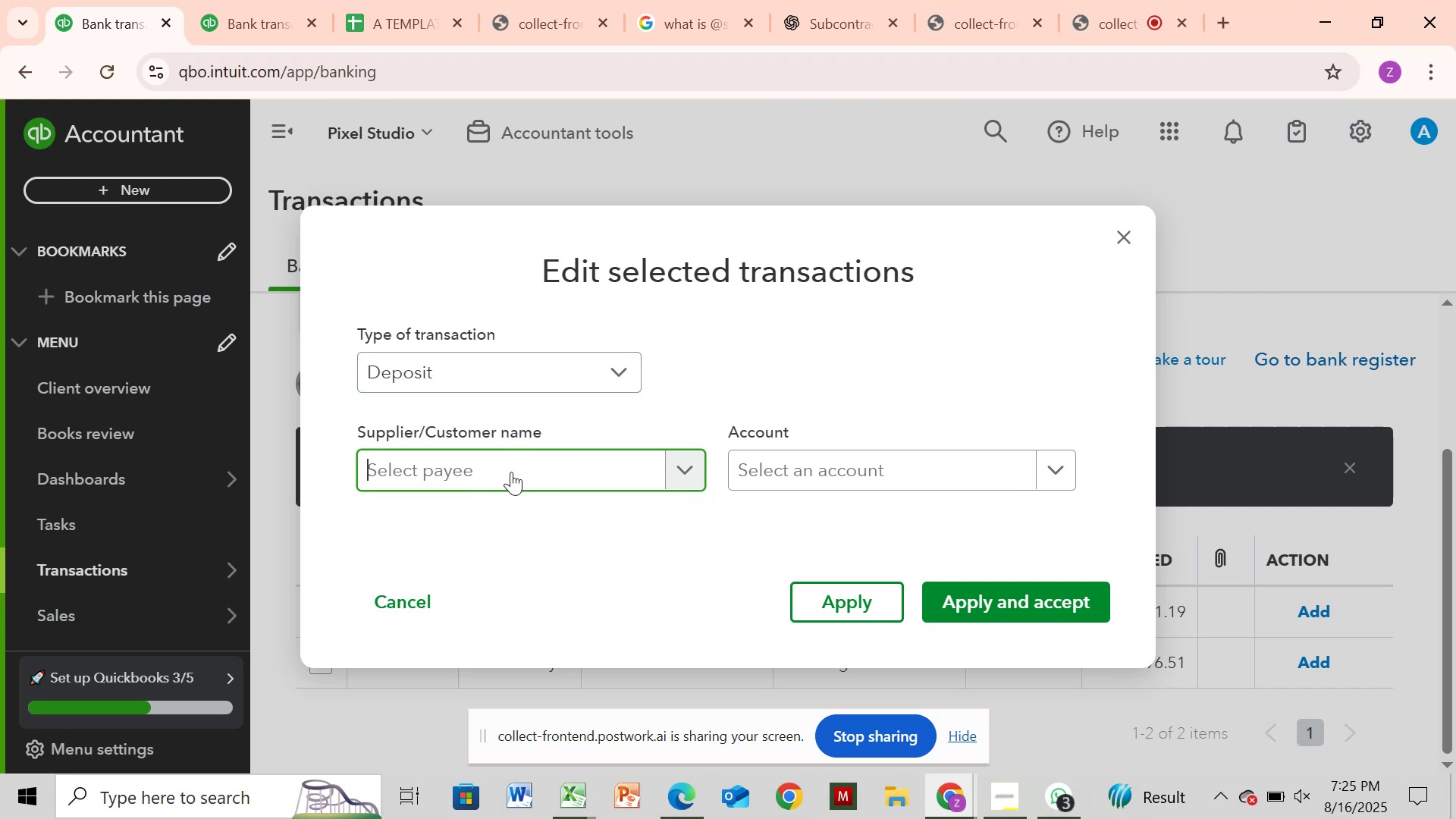 
left_click([465, 468])
 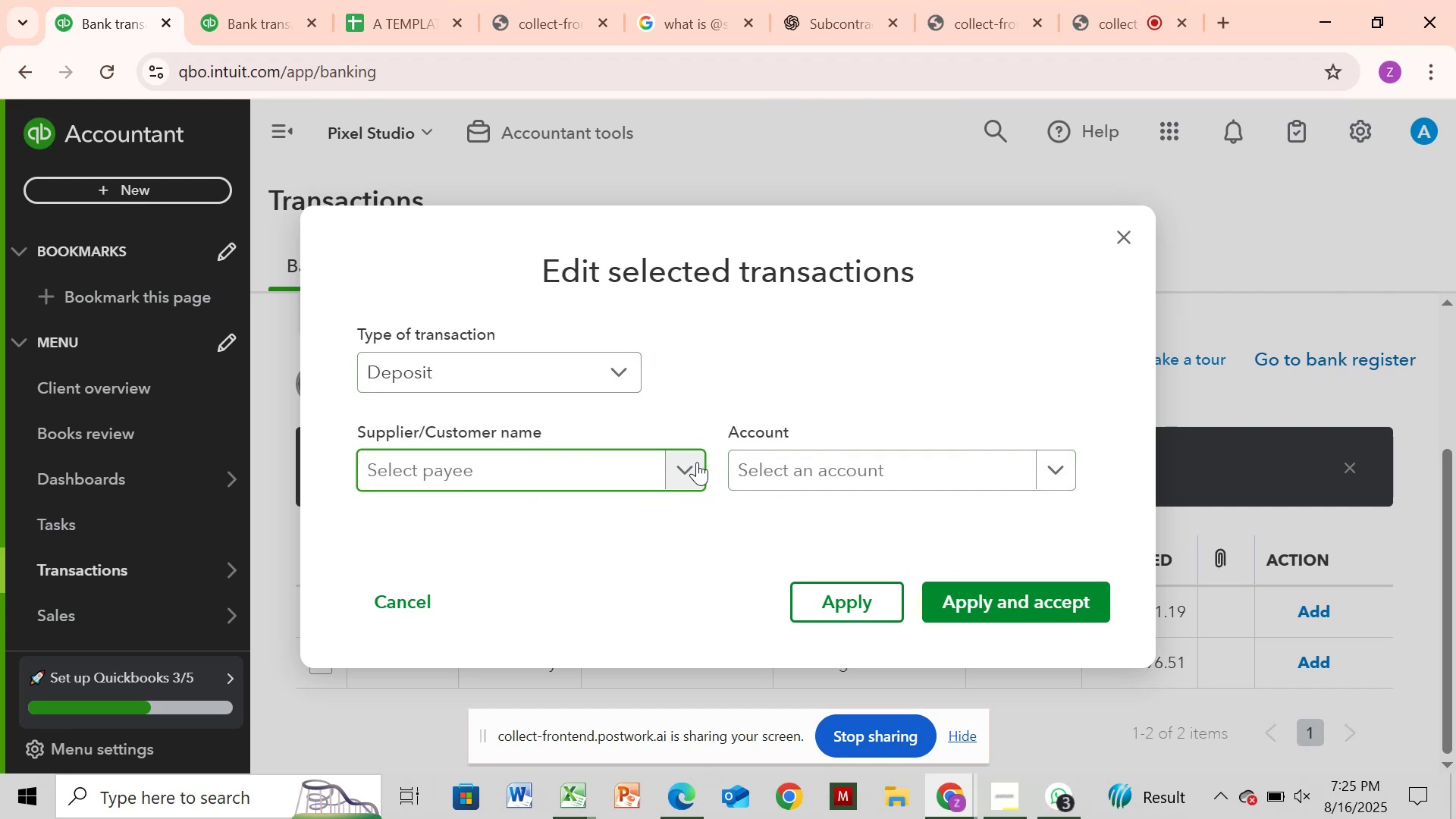 
left_click([695, 462])
 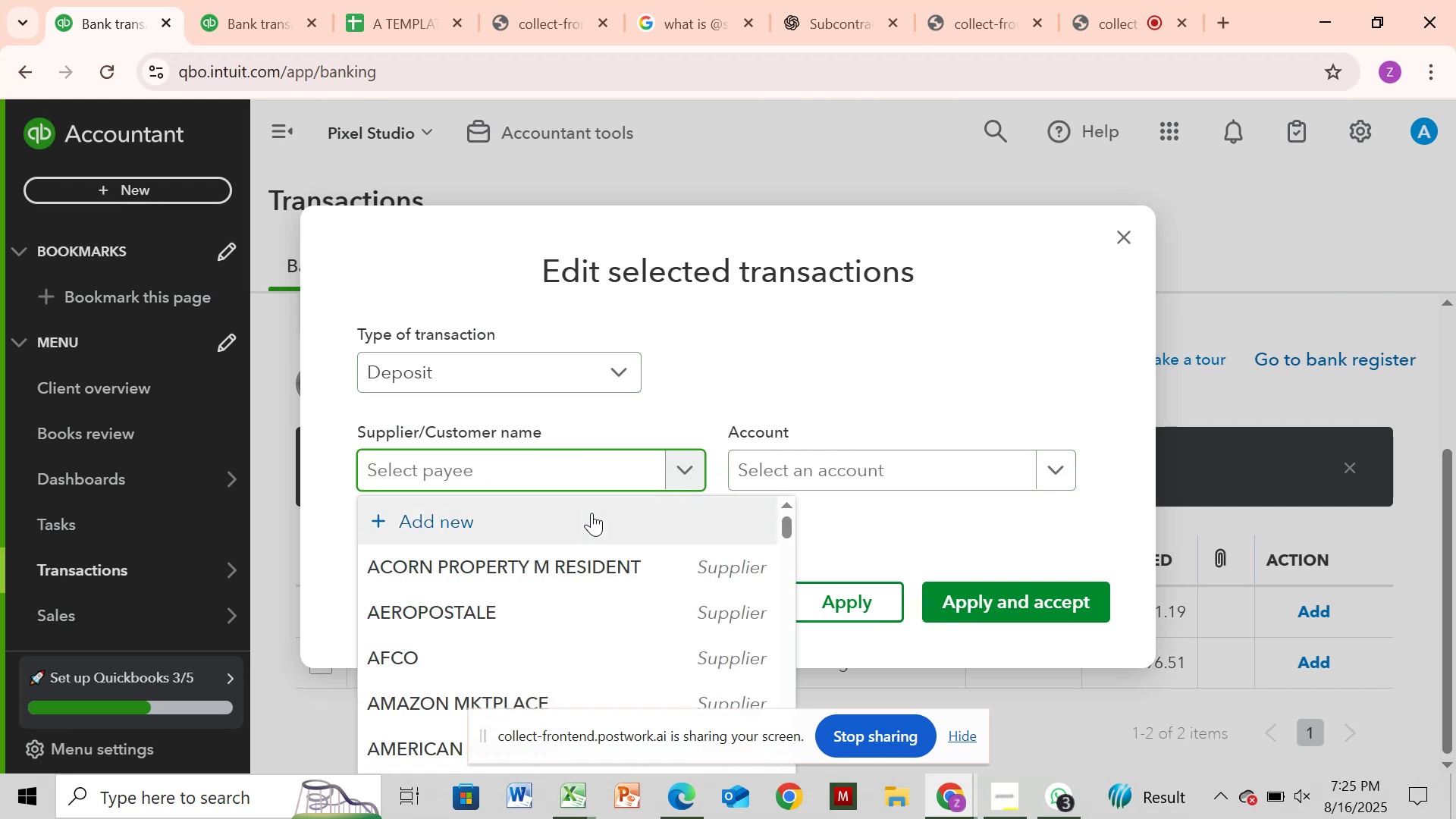 
left_click([592, 513])
 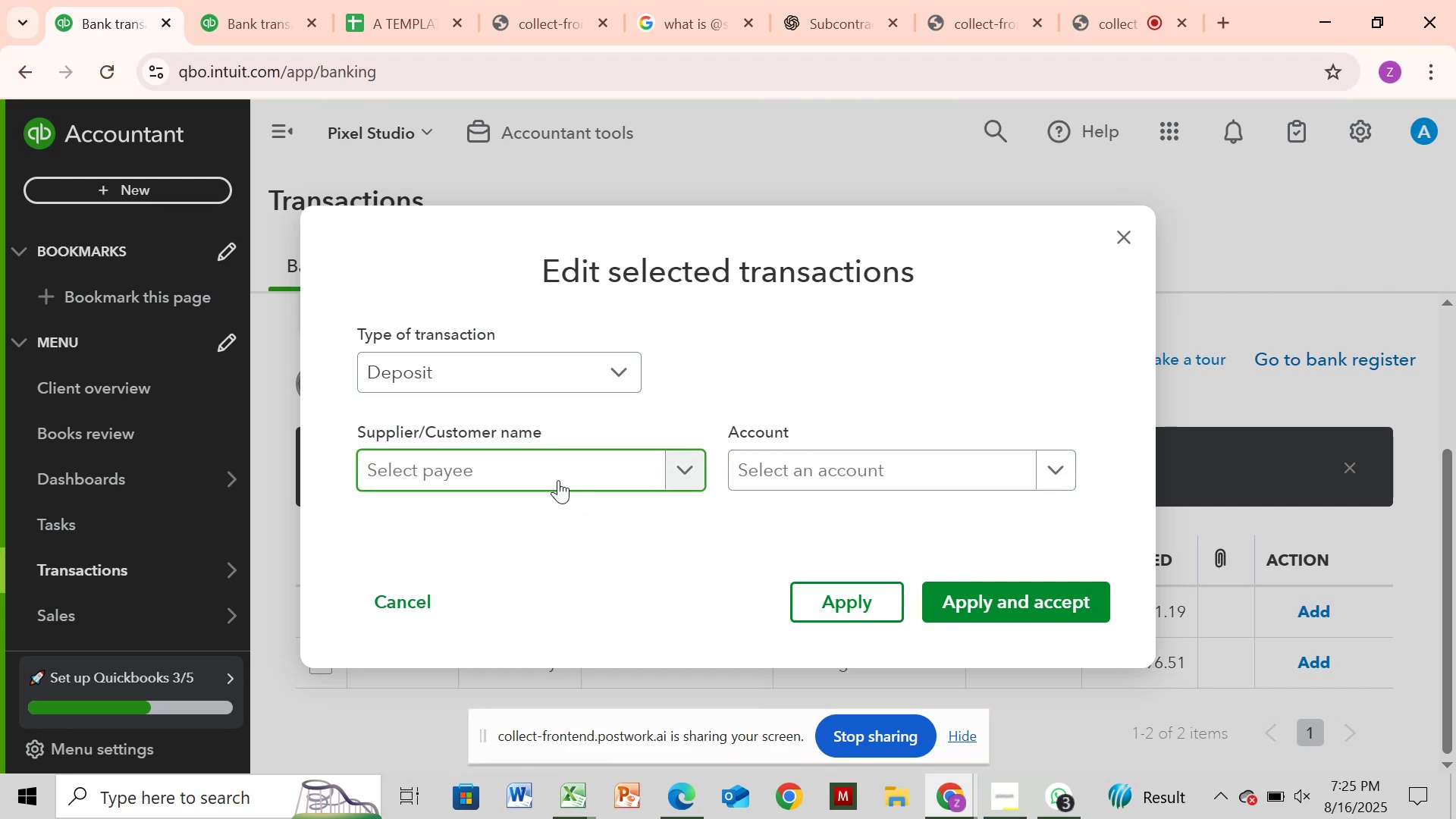 
left_click([509, 460])
 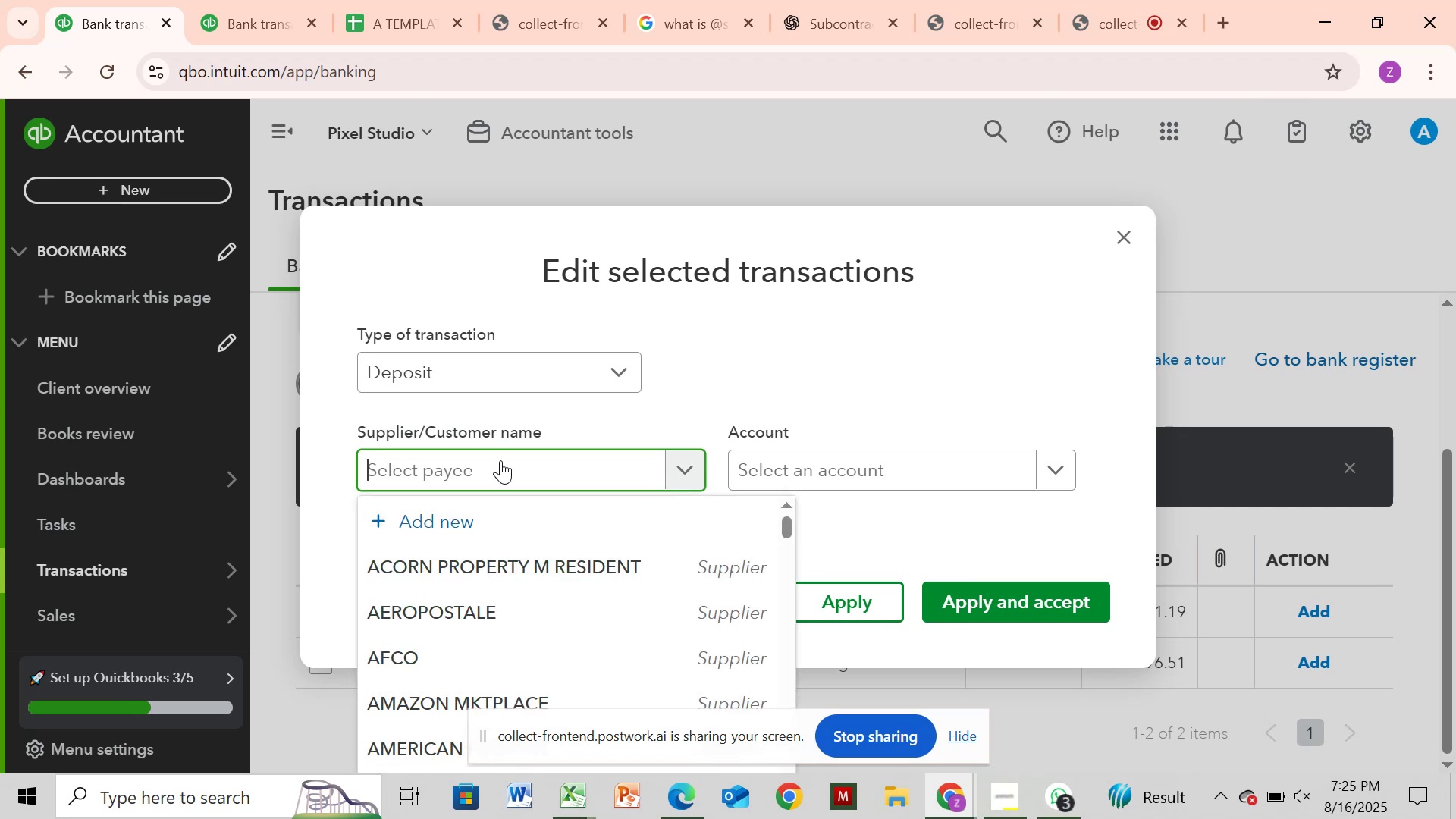 
key(Control+ControlLeft)
 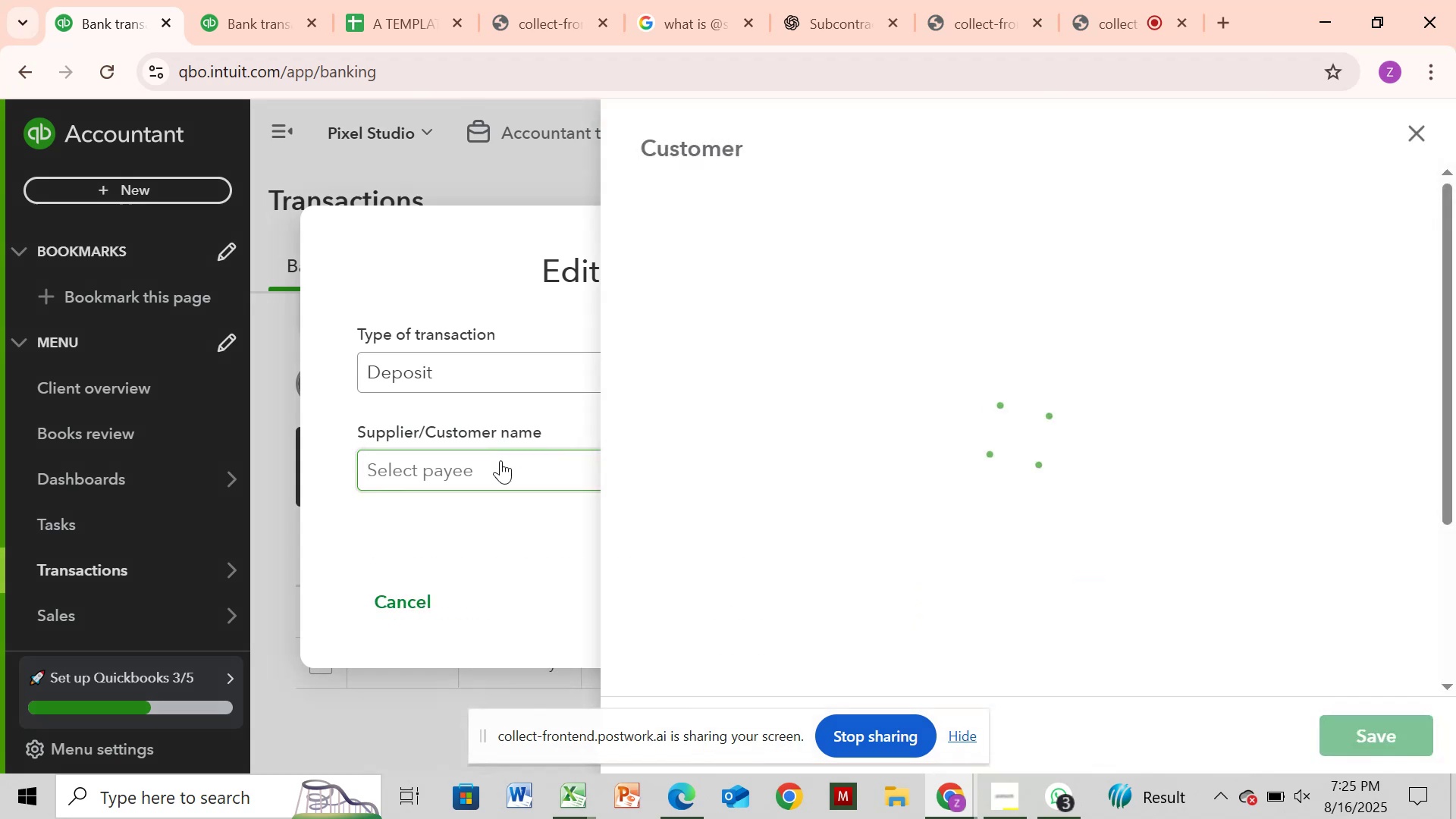 
key(Control+V)
 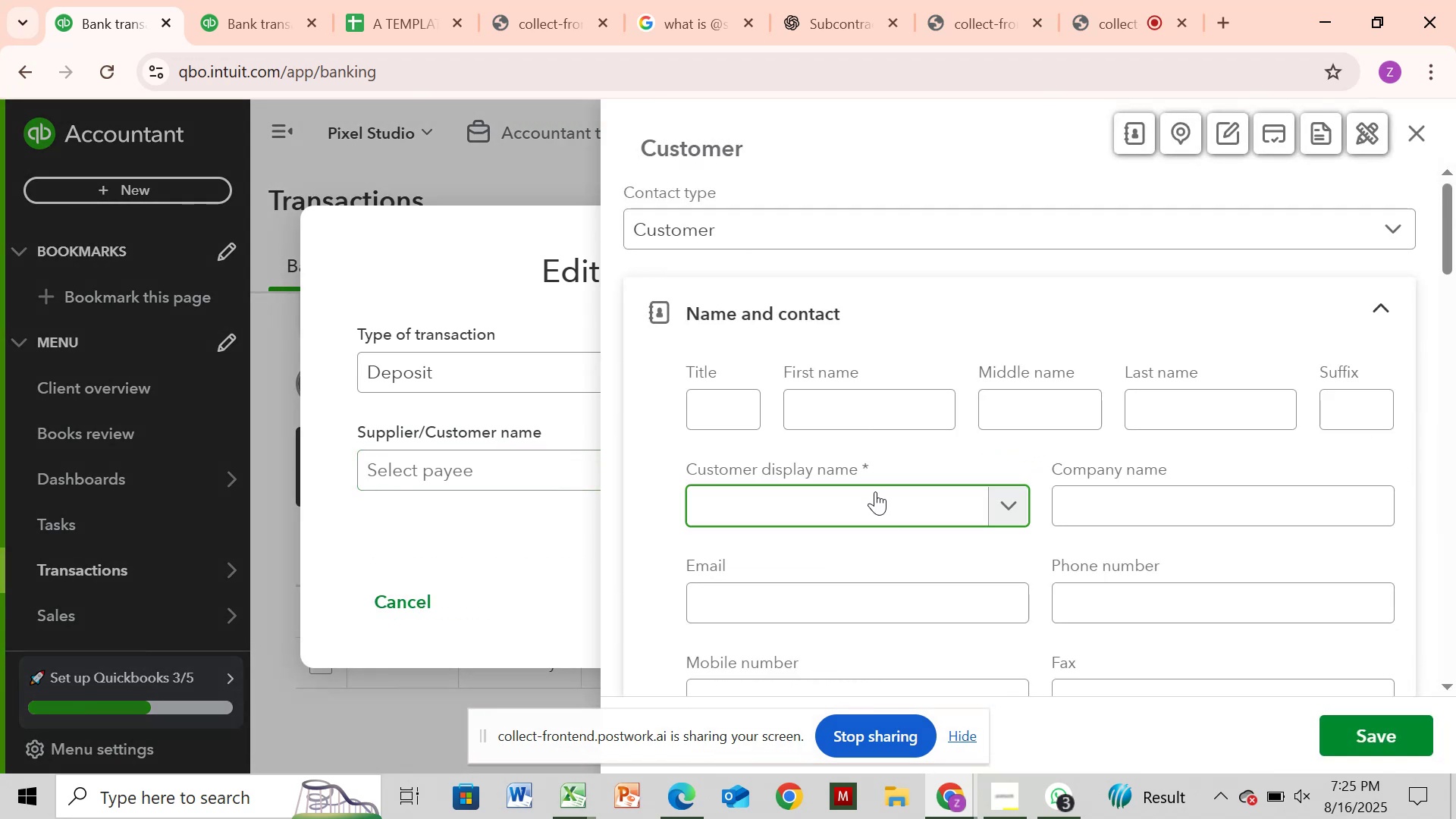 
wait(5.18)
 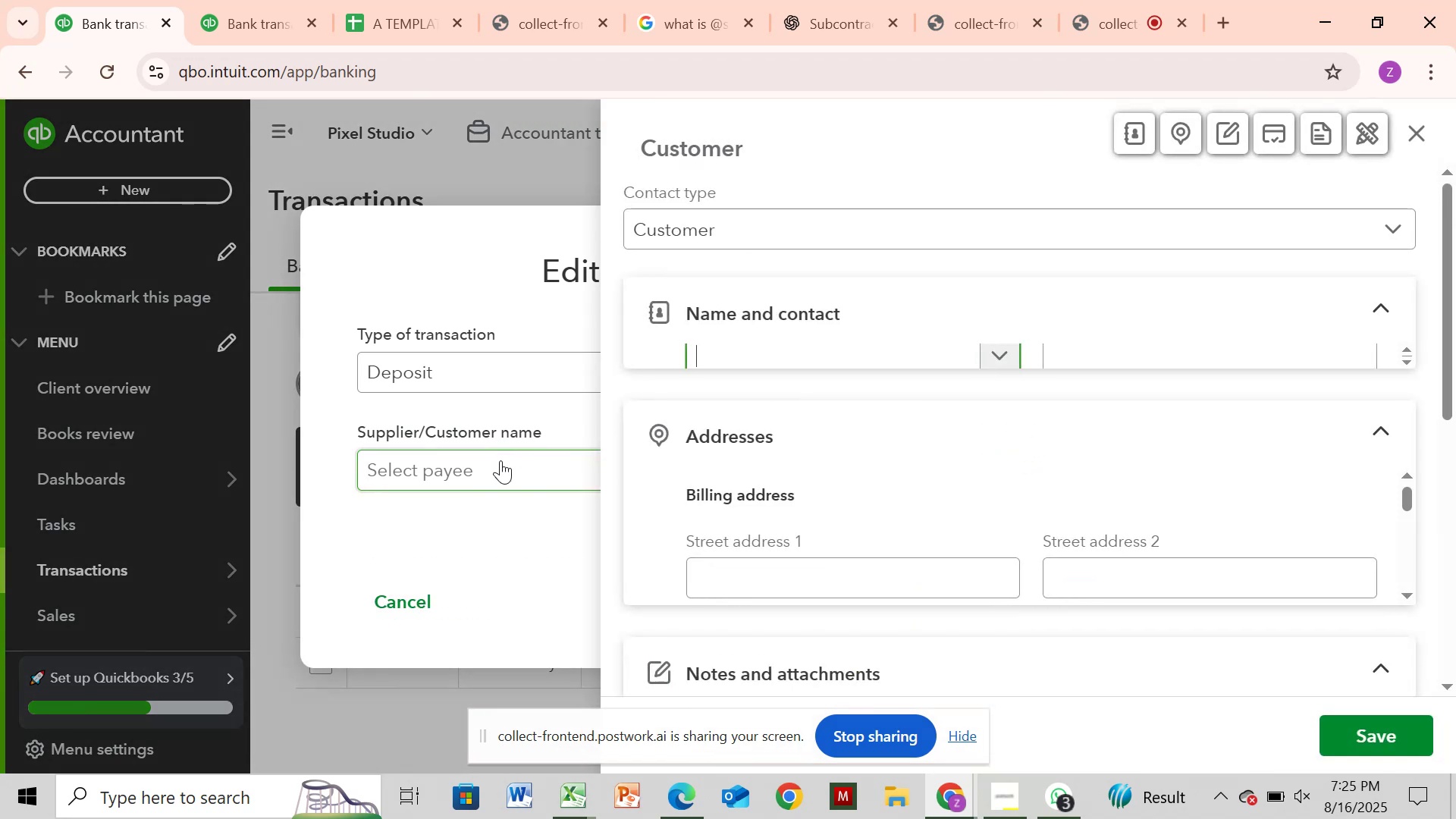 
left_click([860, 498])
 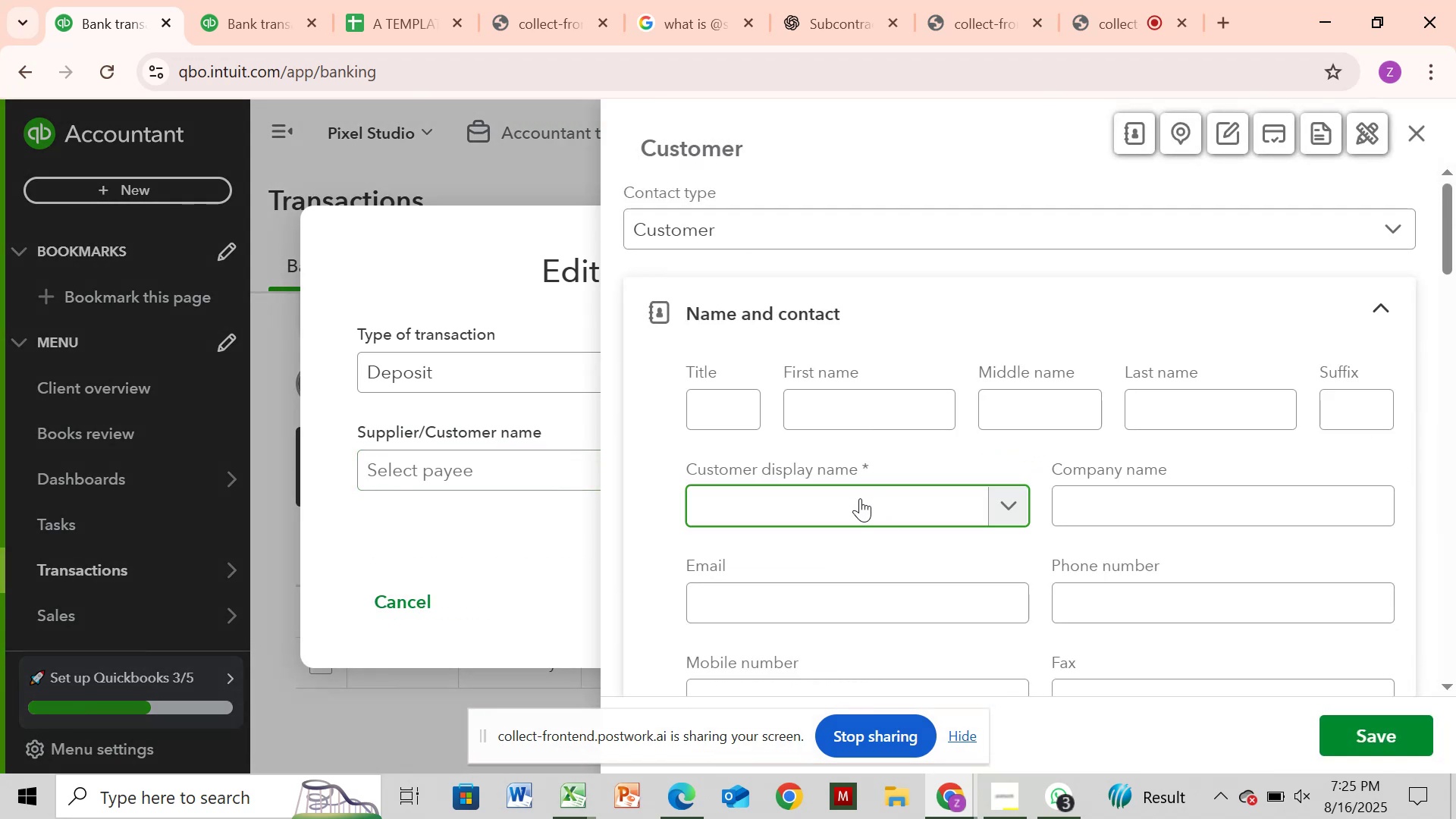 
key(Control+V)
 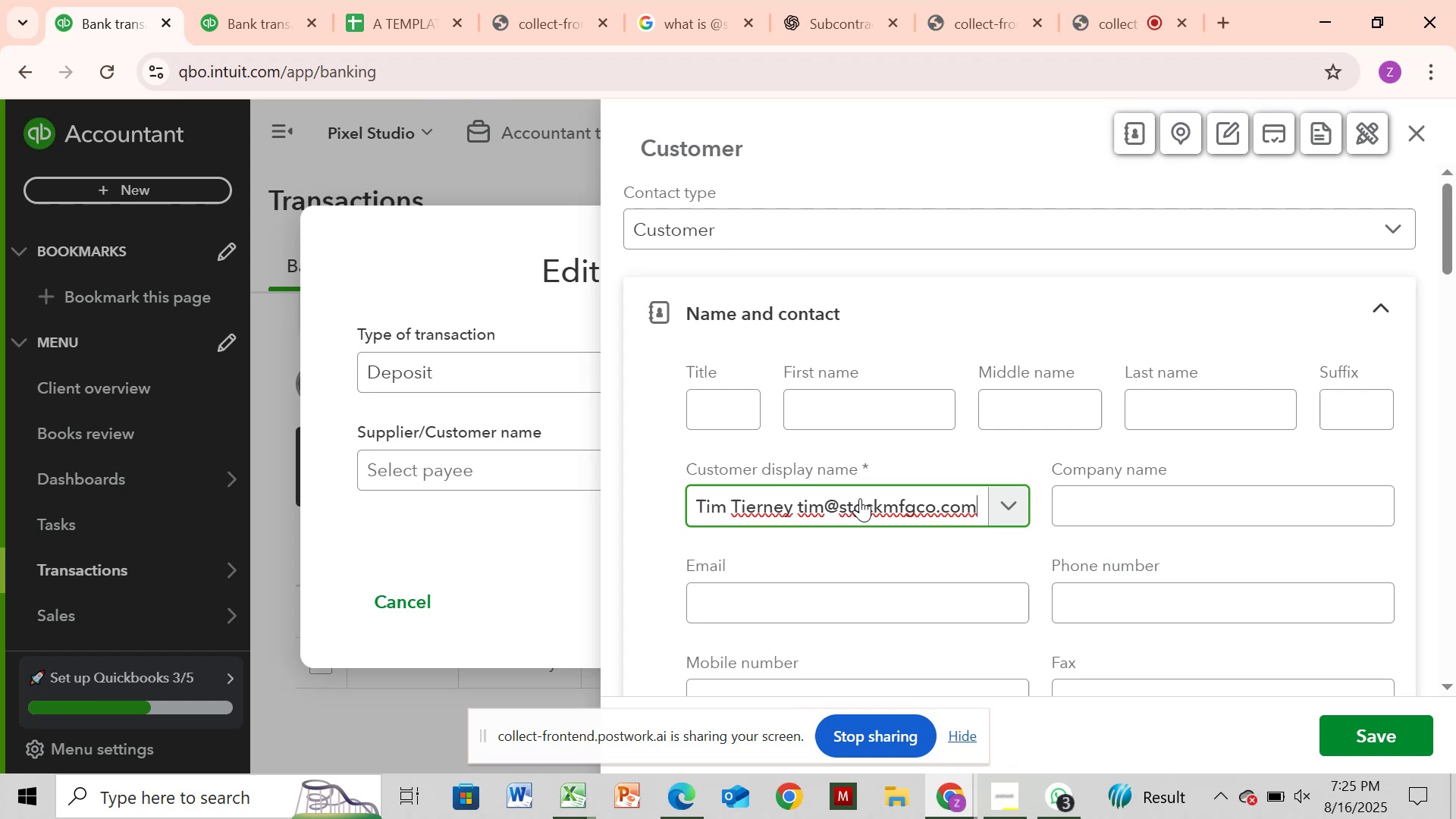 
key(ArrowLeft)
 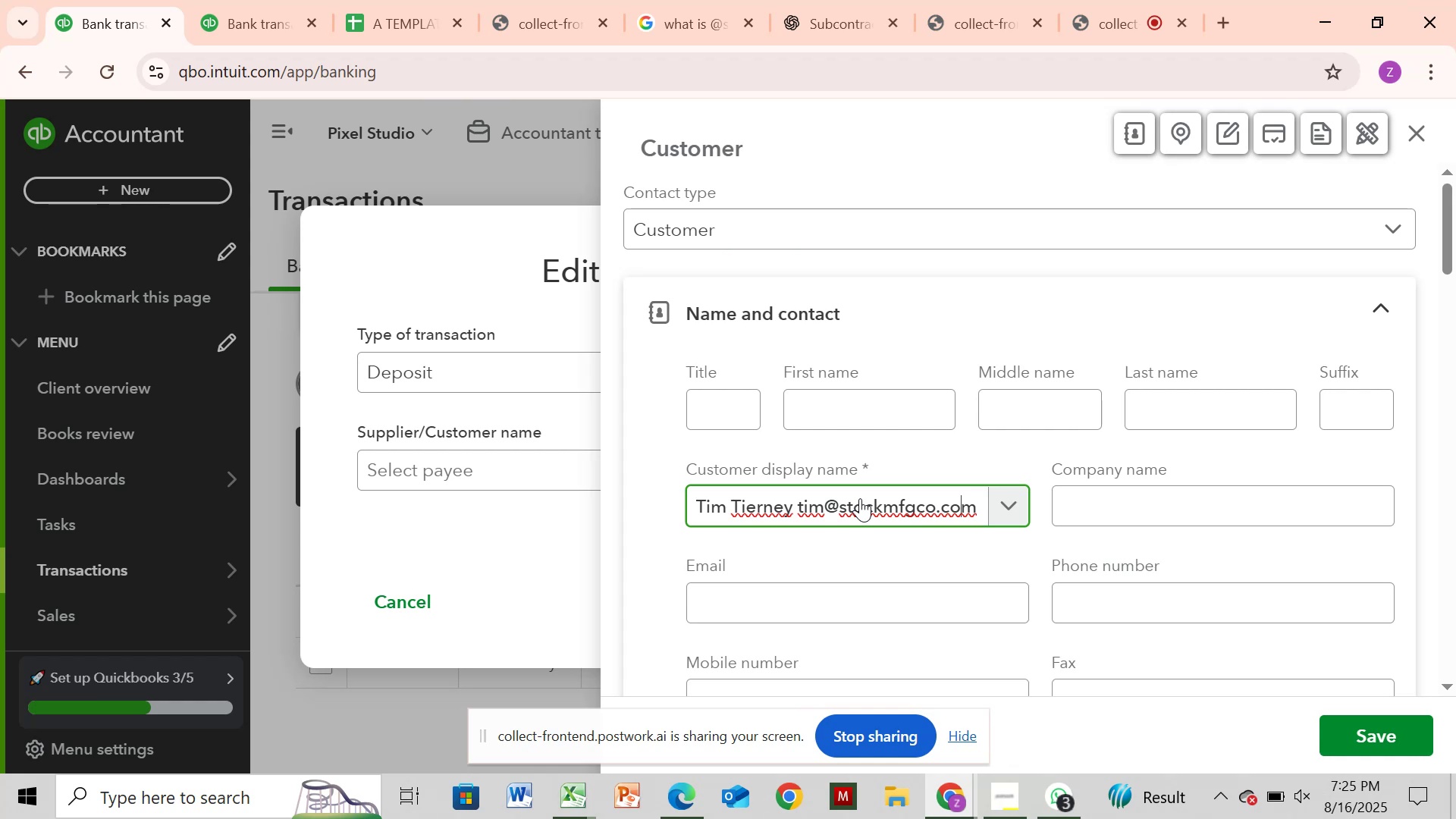 
key(ArrowLeft)
 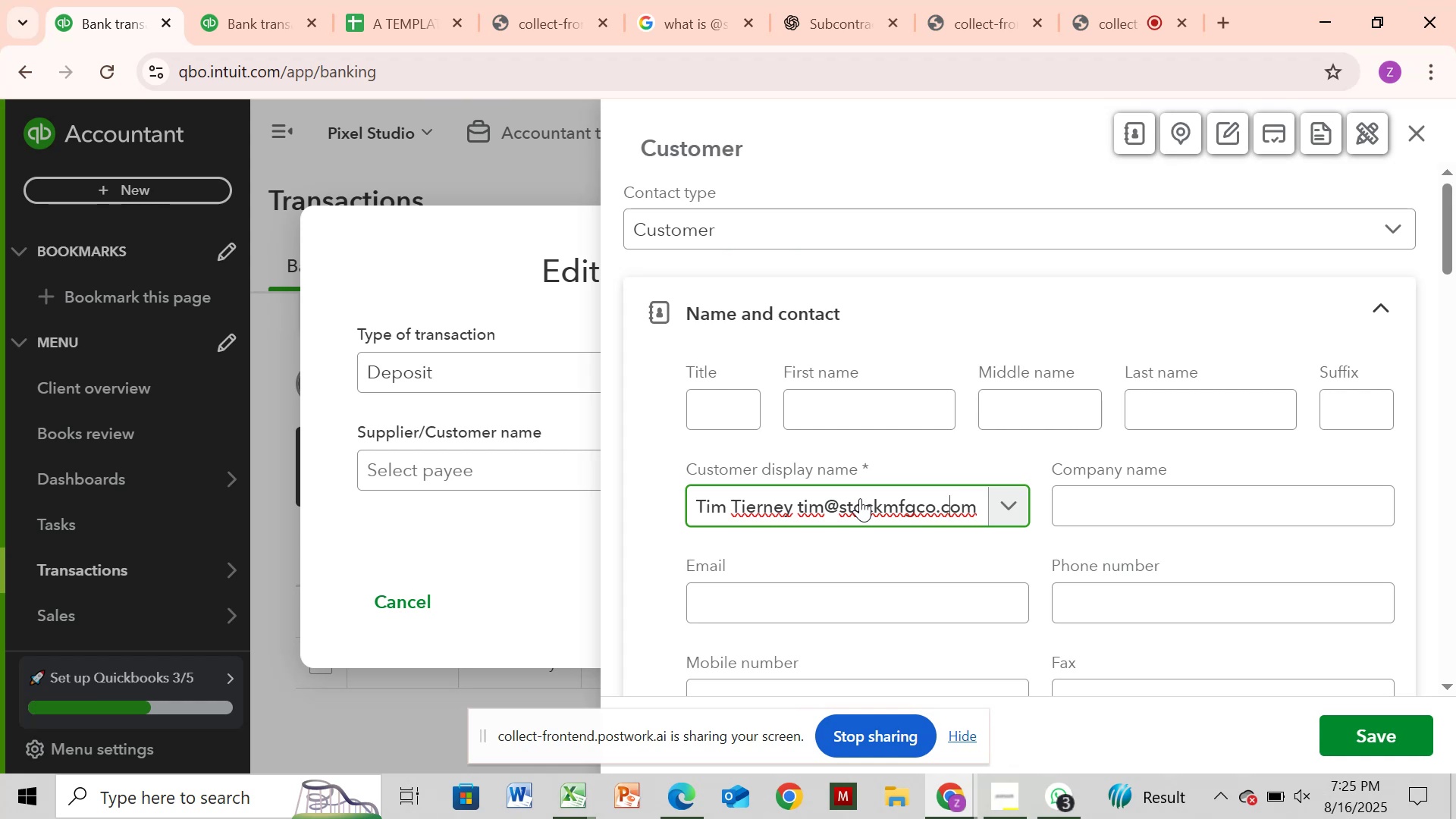 
key(ArrowLeft)
 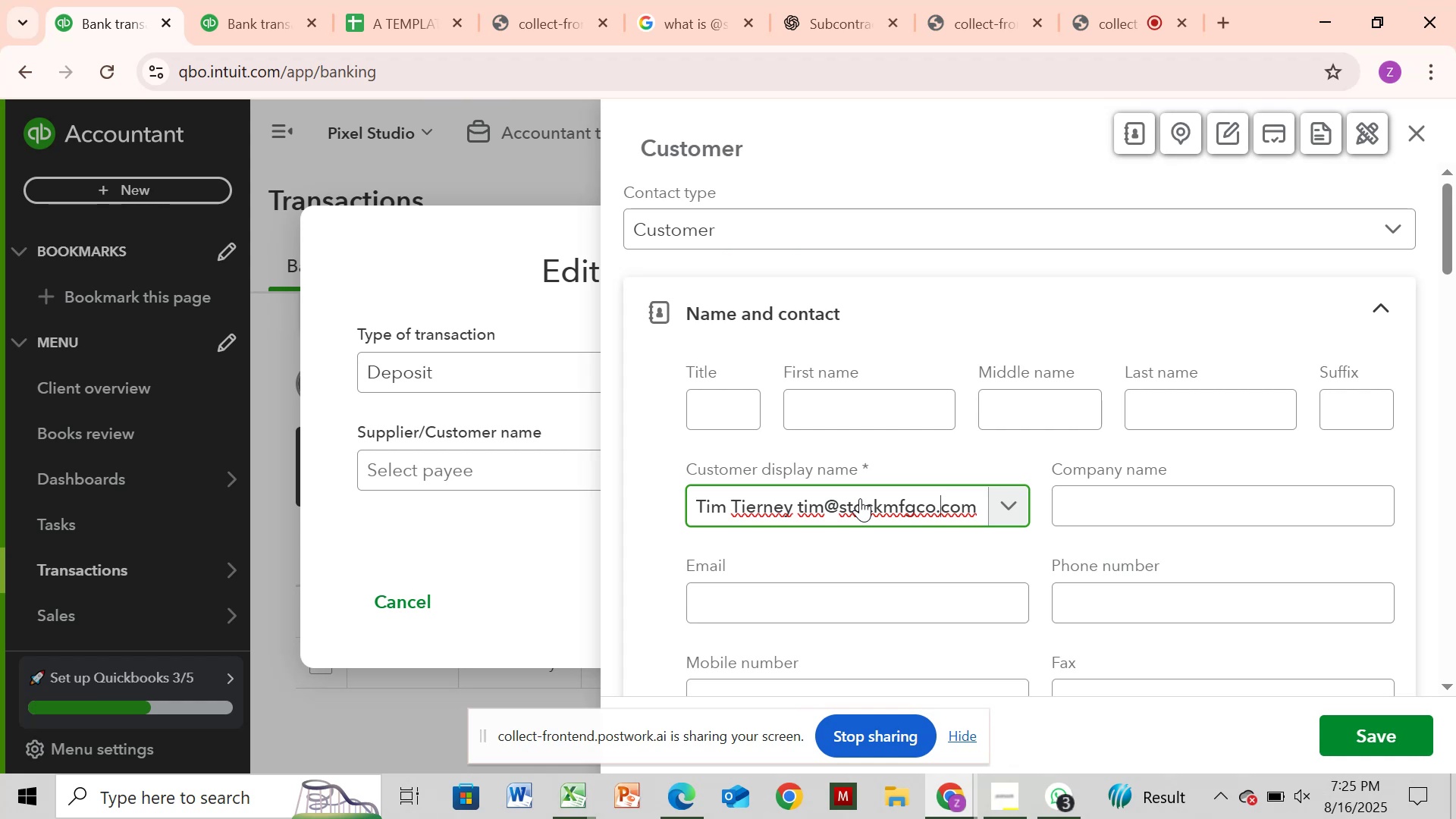 
key(ArrowLeft)
 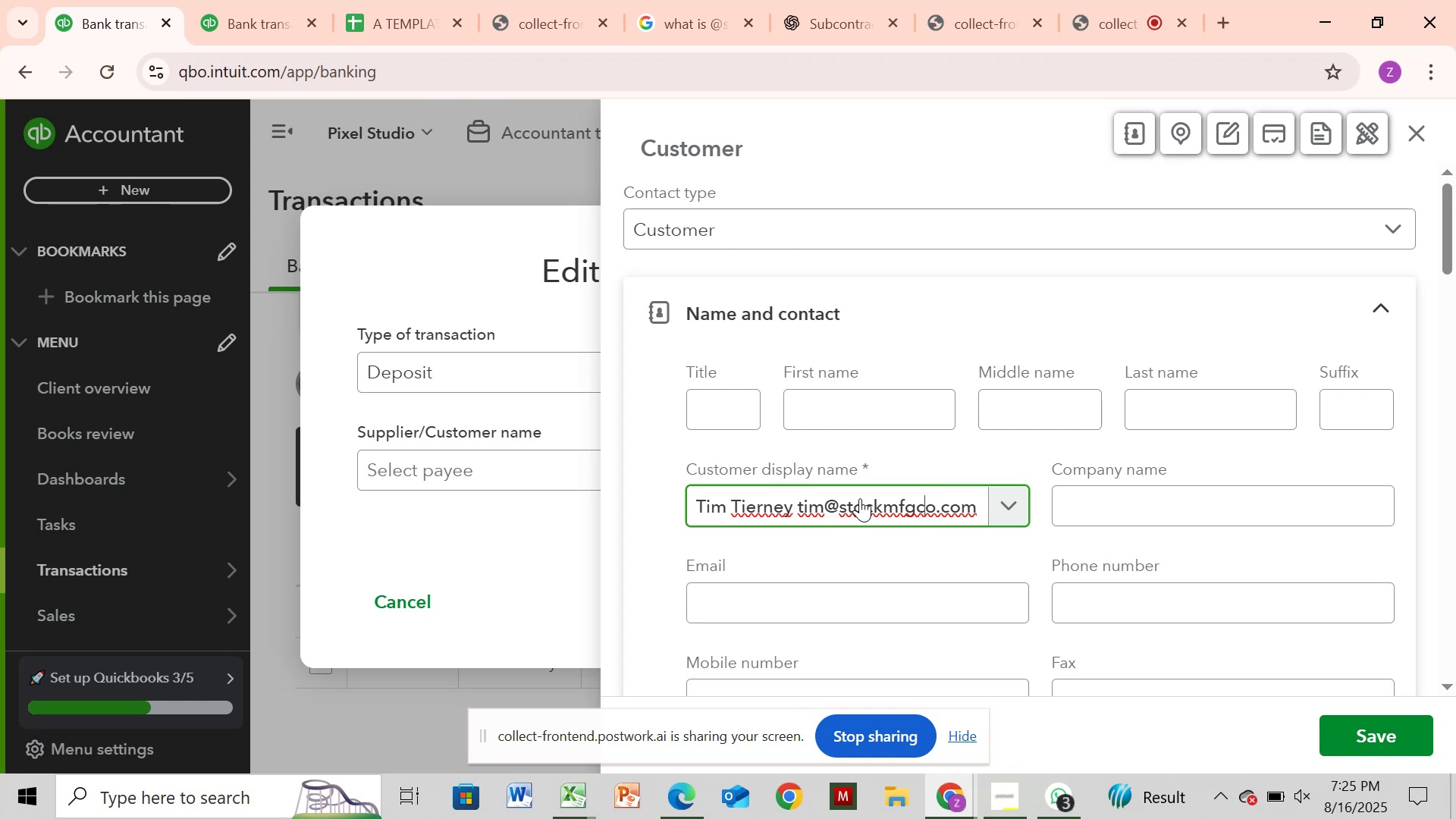 
key(ArrowLeft)
 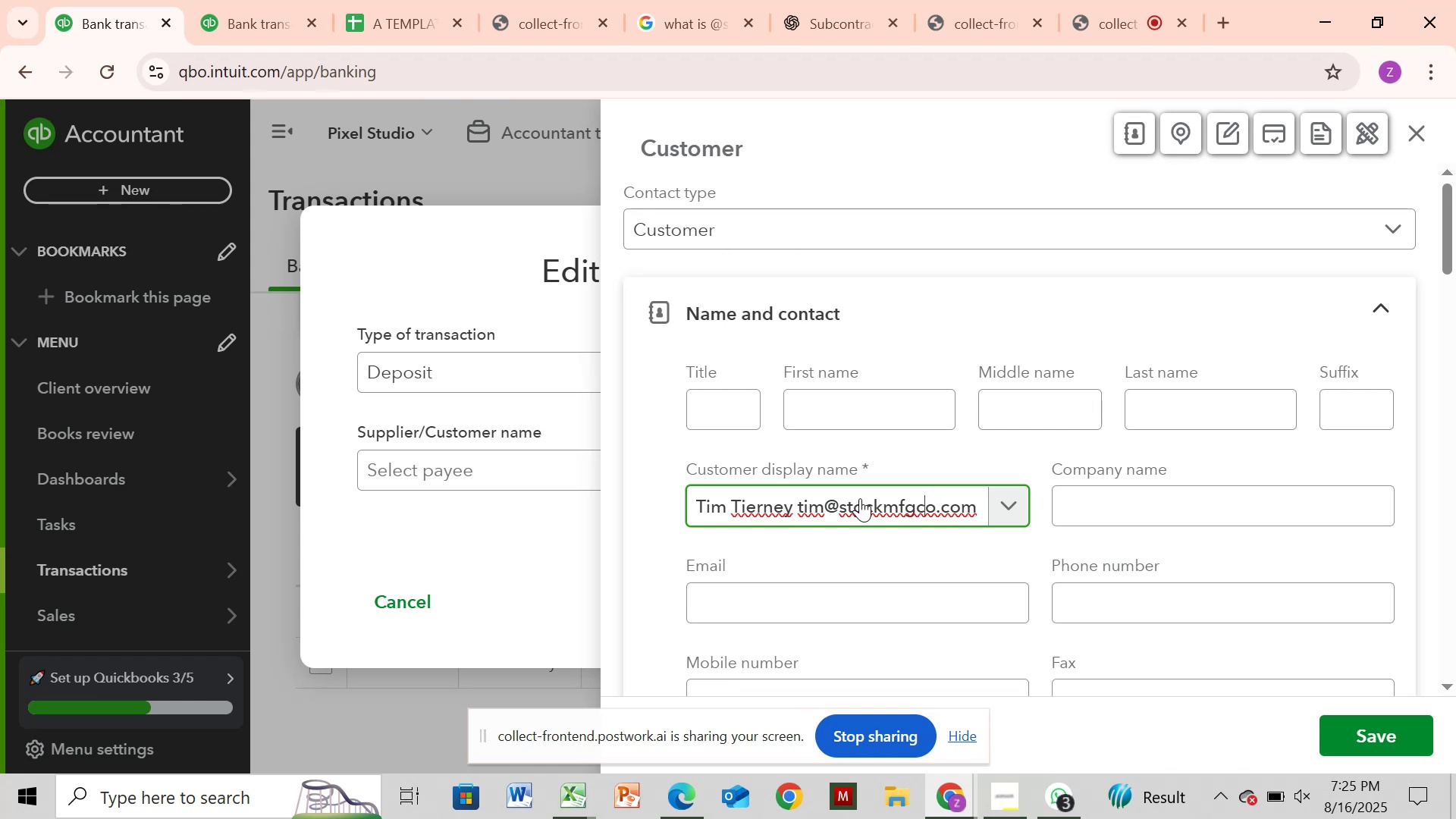 
key(ArrowLeft)
 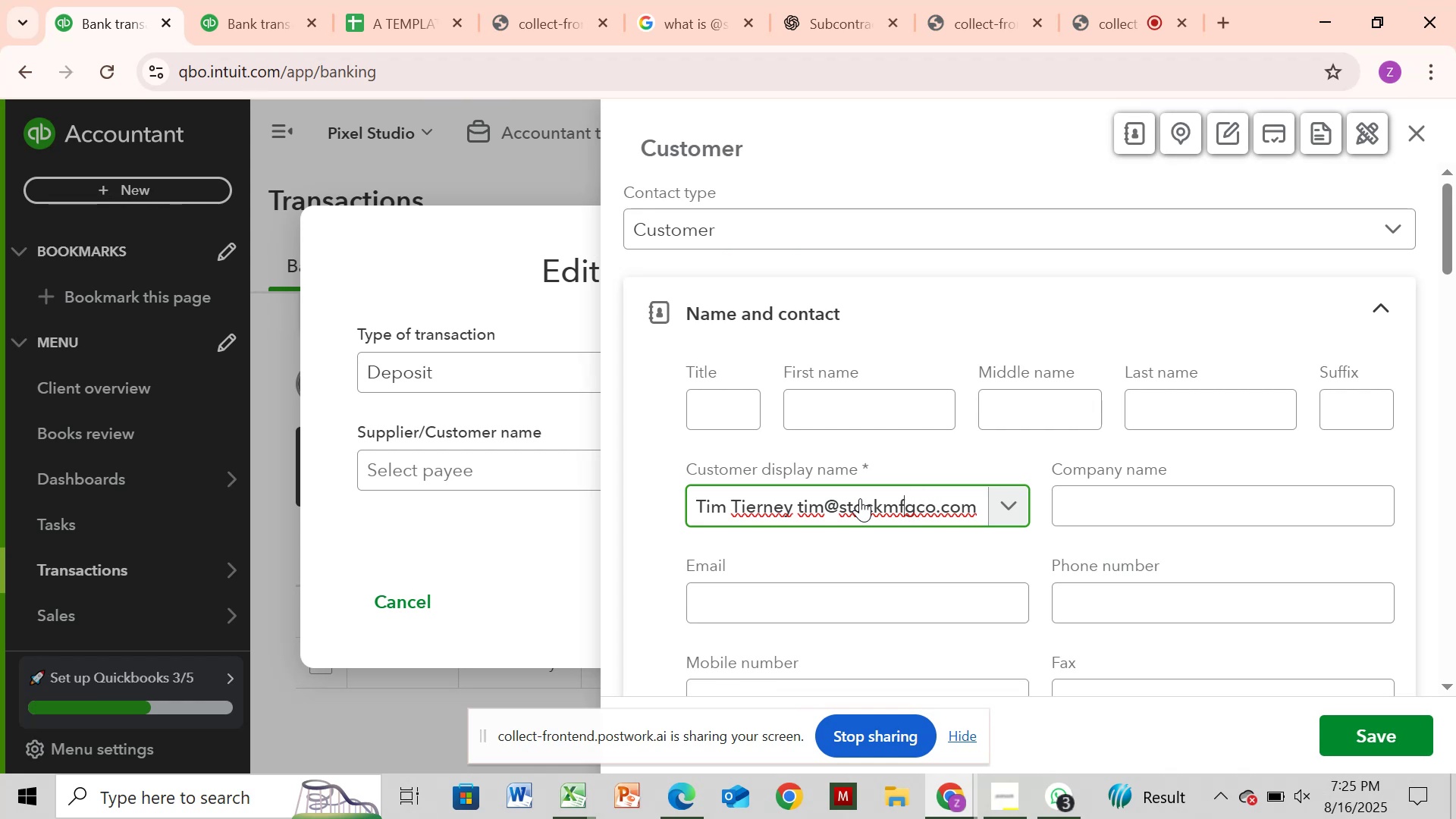 
key(ArrowLeft)
 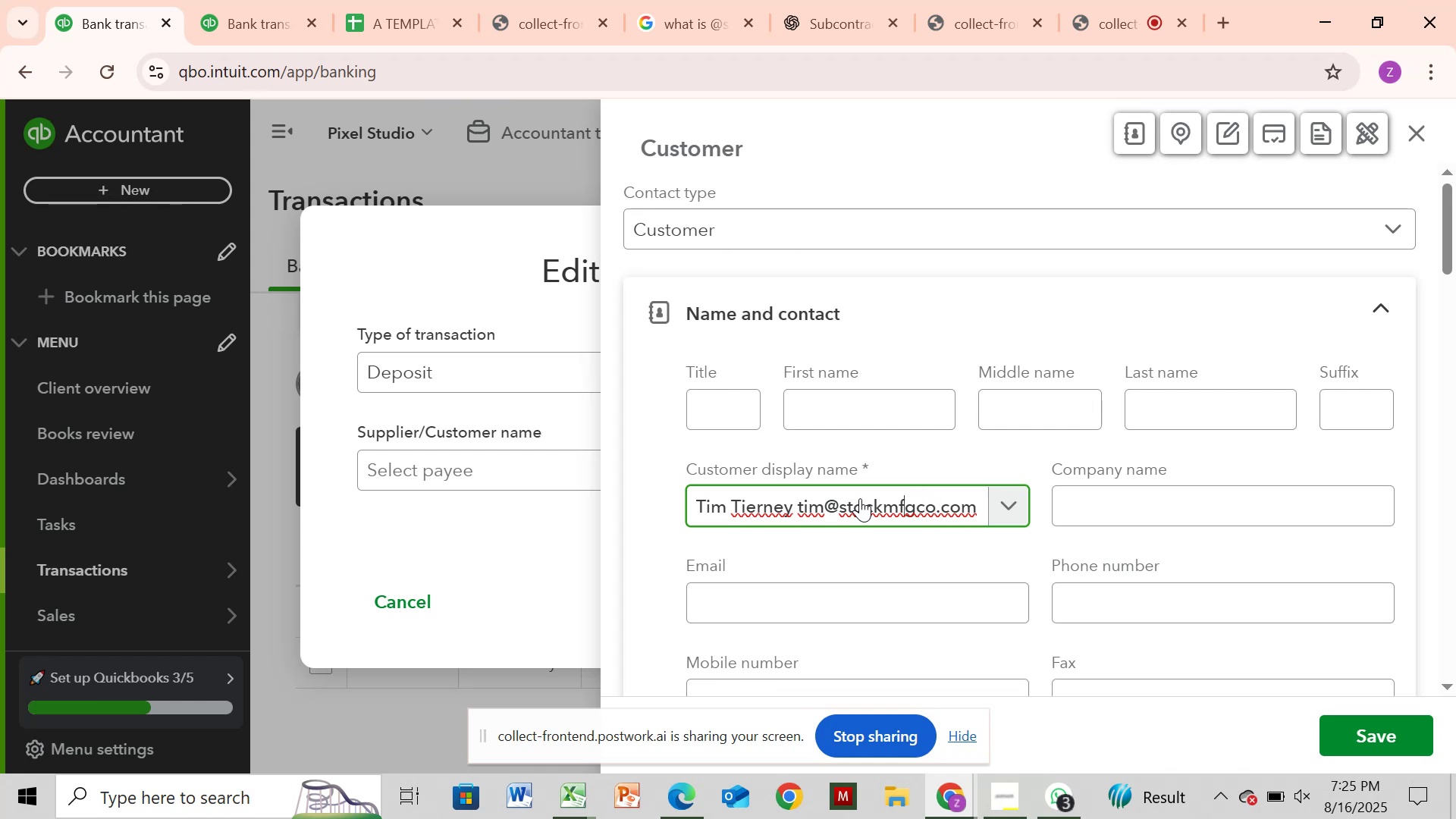 
key(ArrowLeft)
 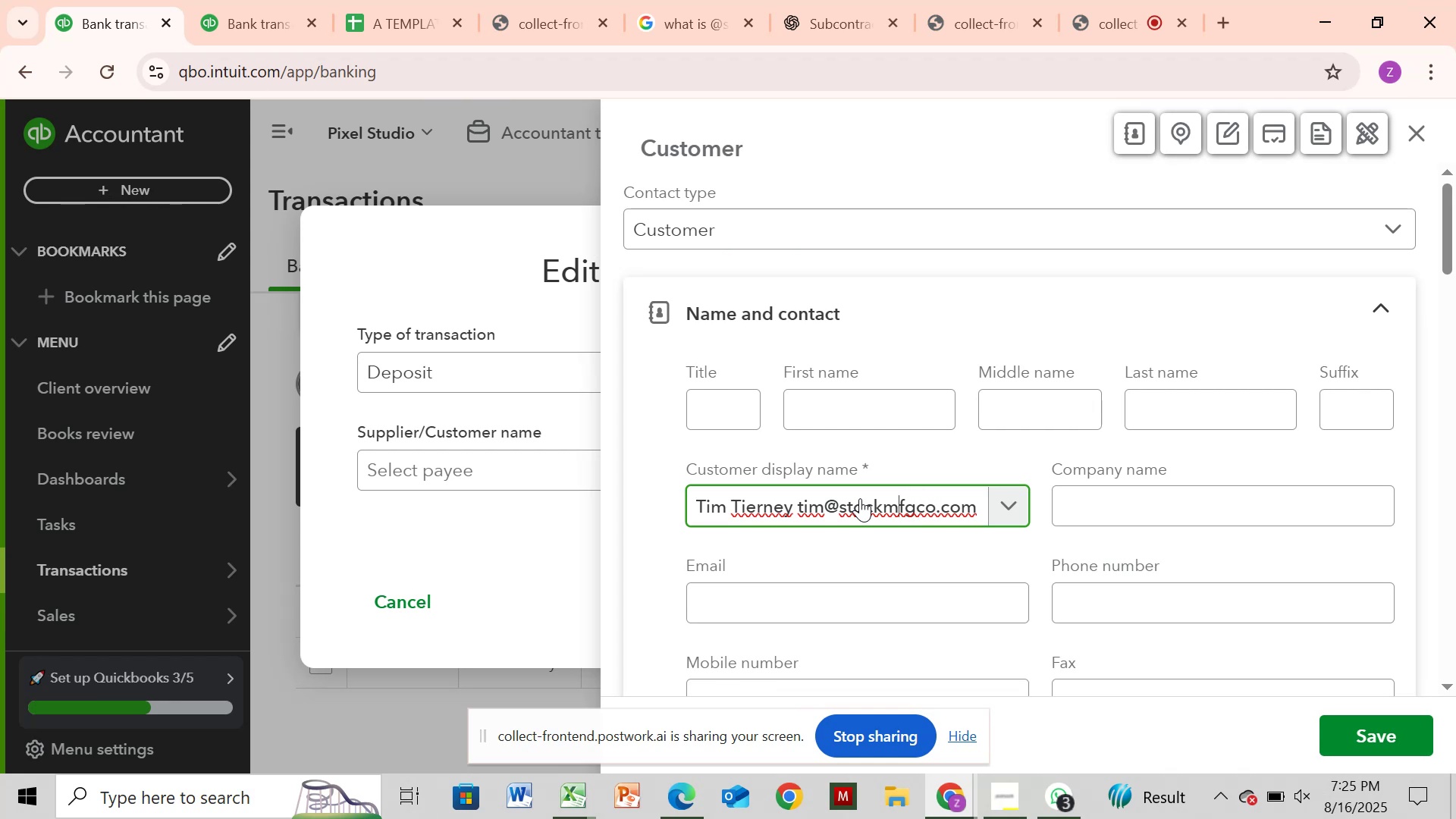 
key(ArrowLeft)
 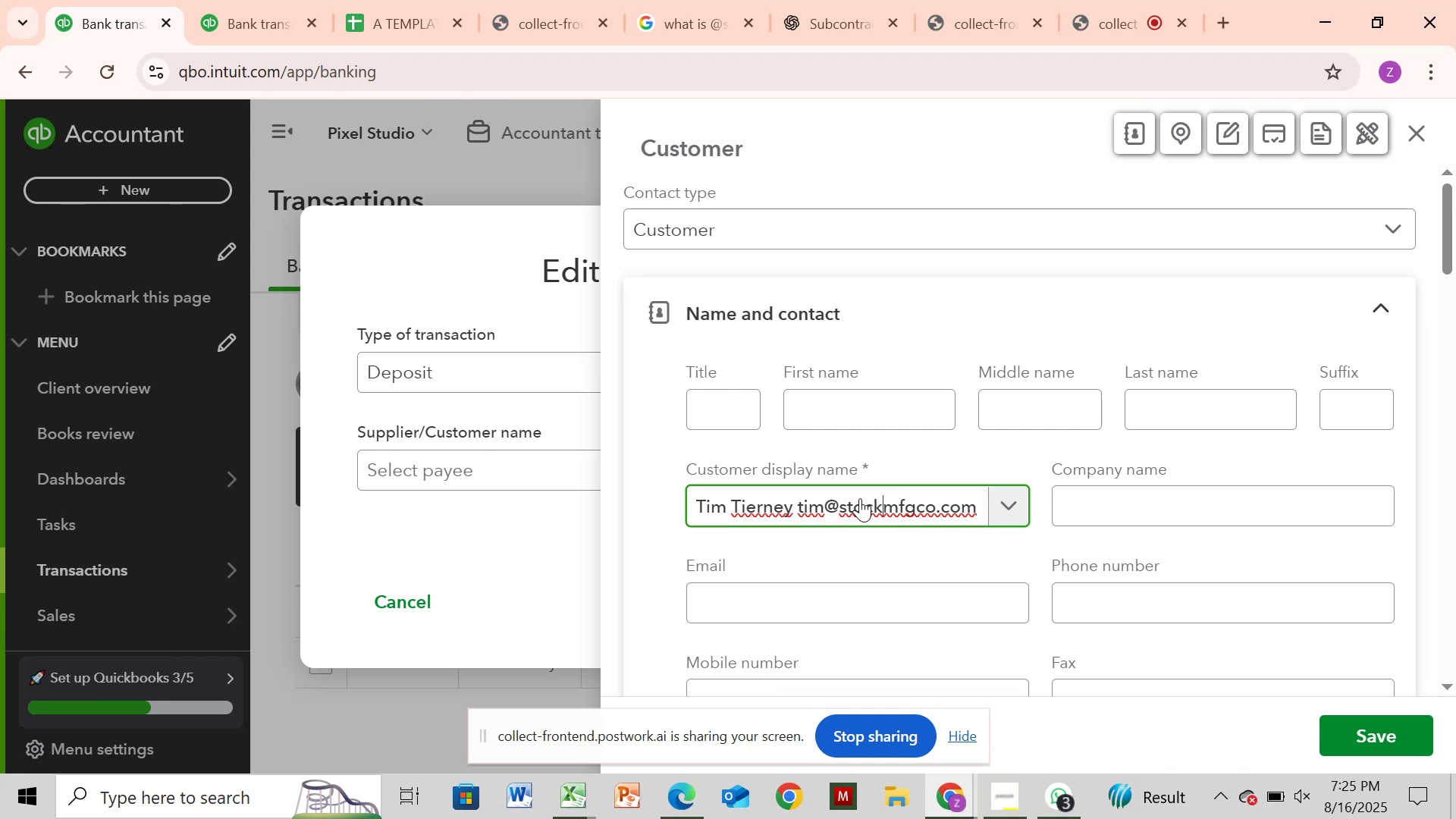 
key(ArrowLeft)
 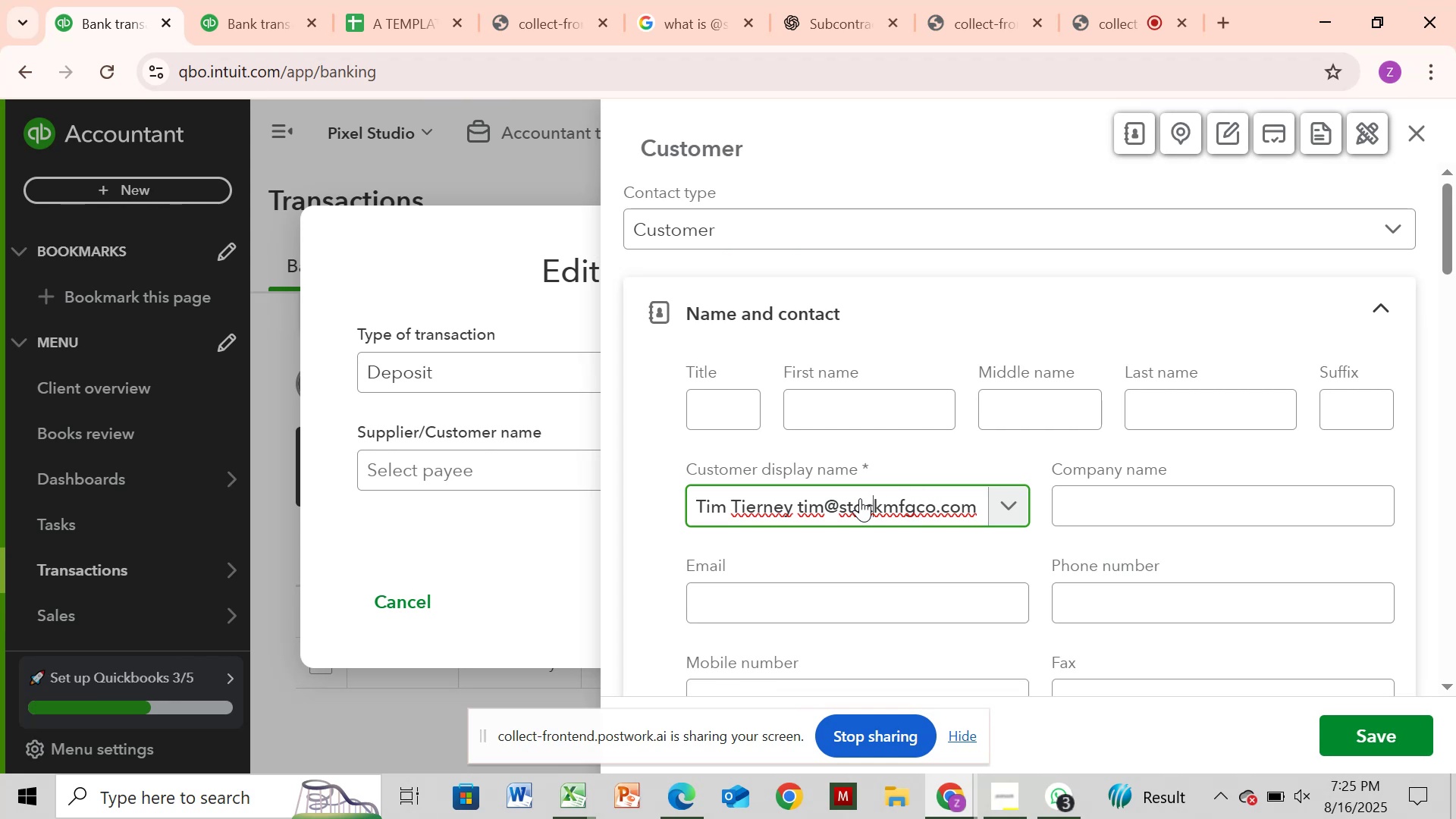 
key(ArrowLeft)
 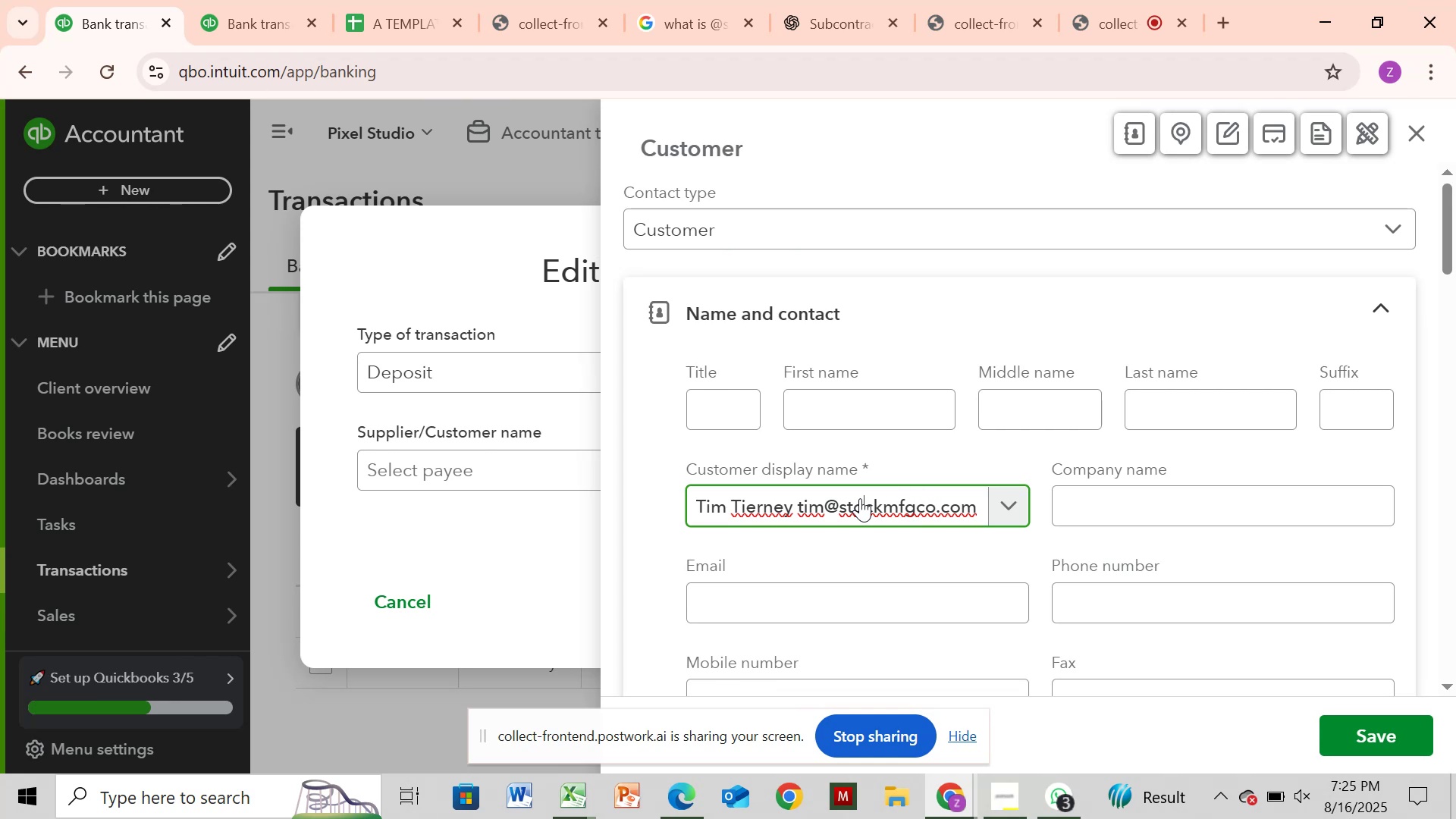 
key(ArrowLeft)
 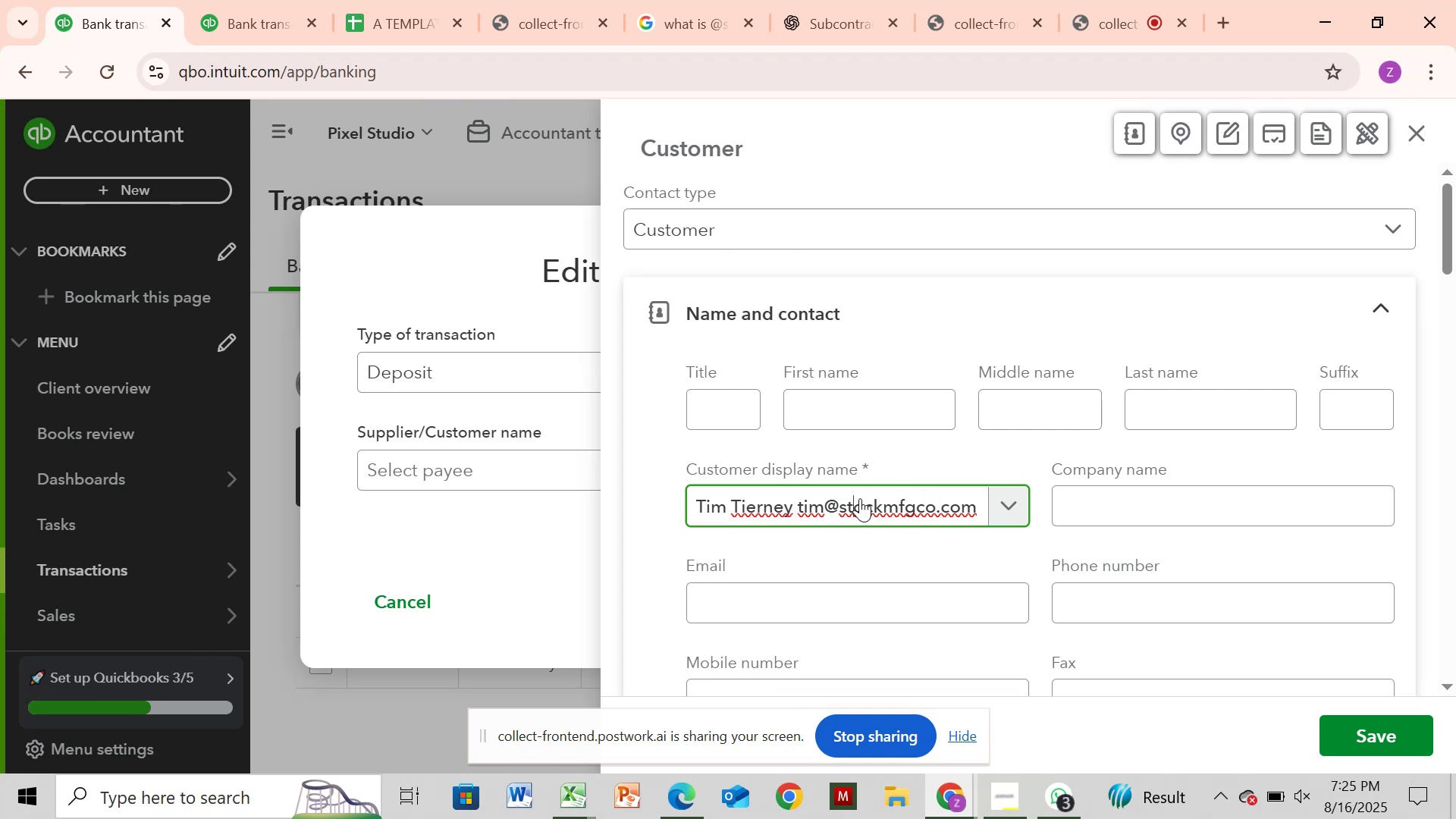 
key(ArrowLeft)
 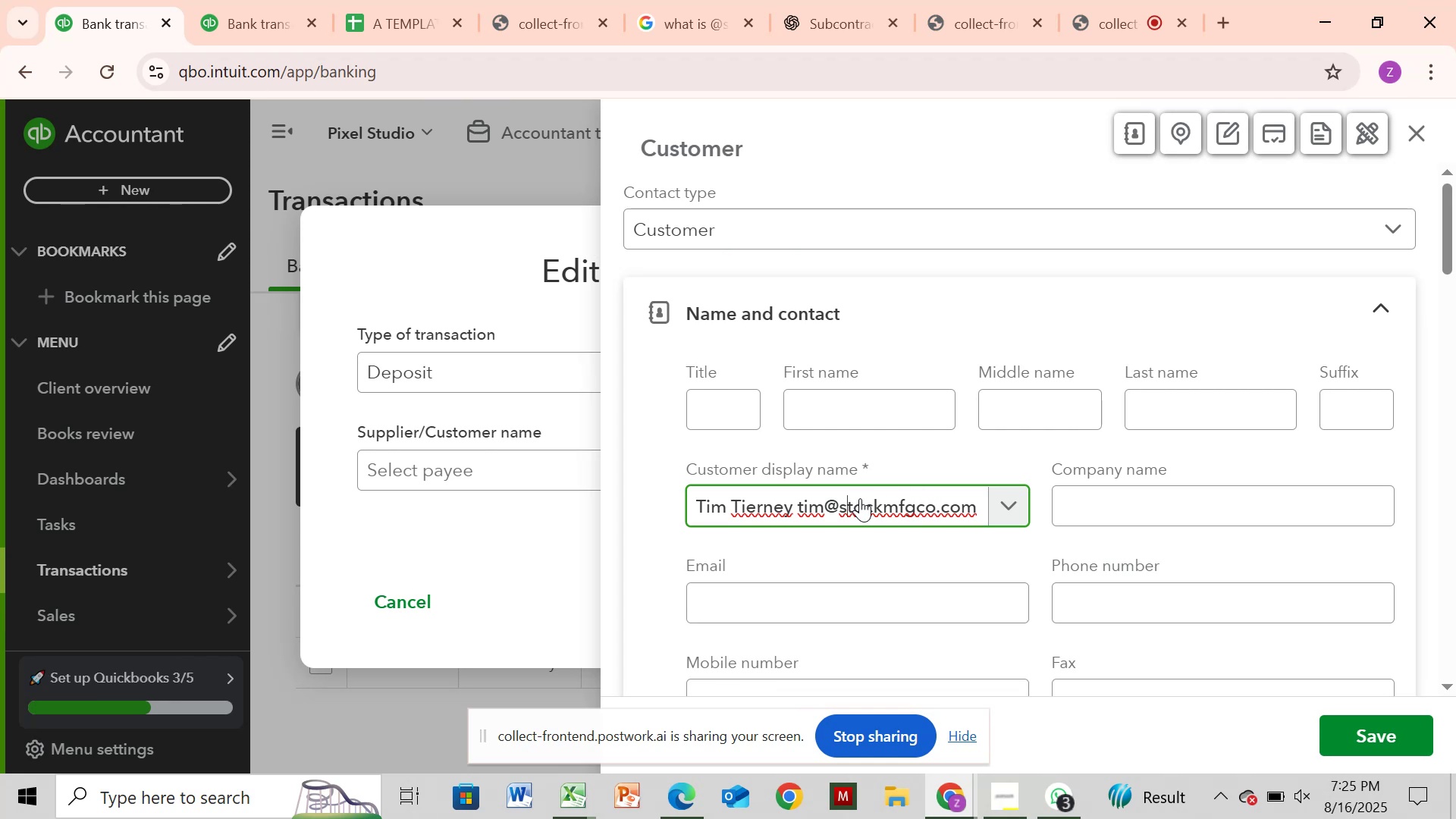 
key(ArrowLeft)
 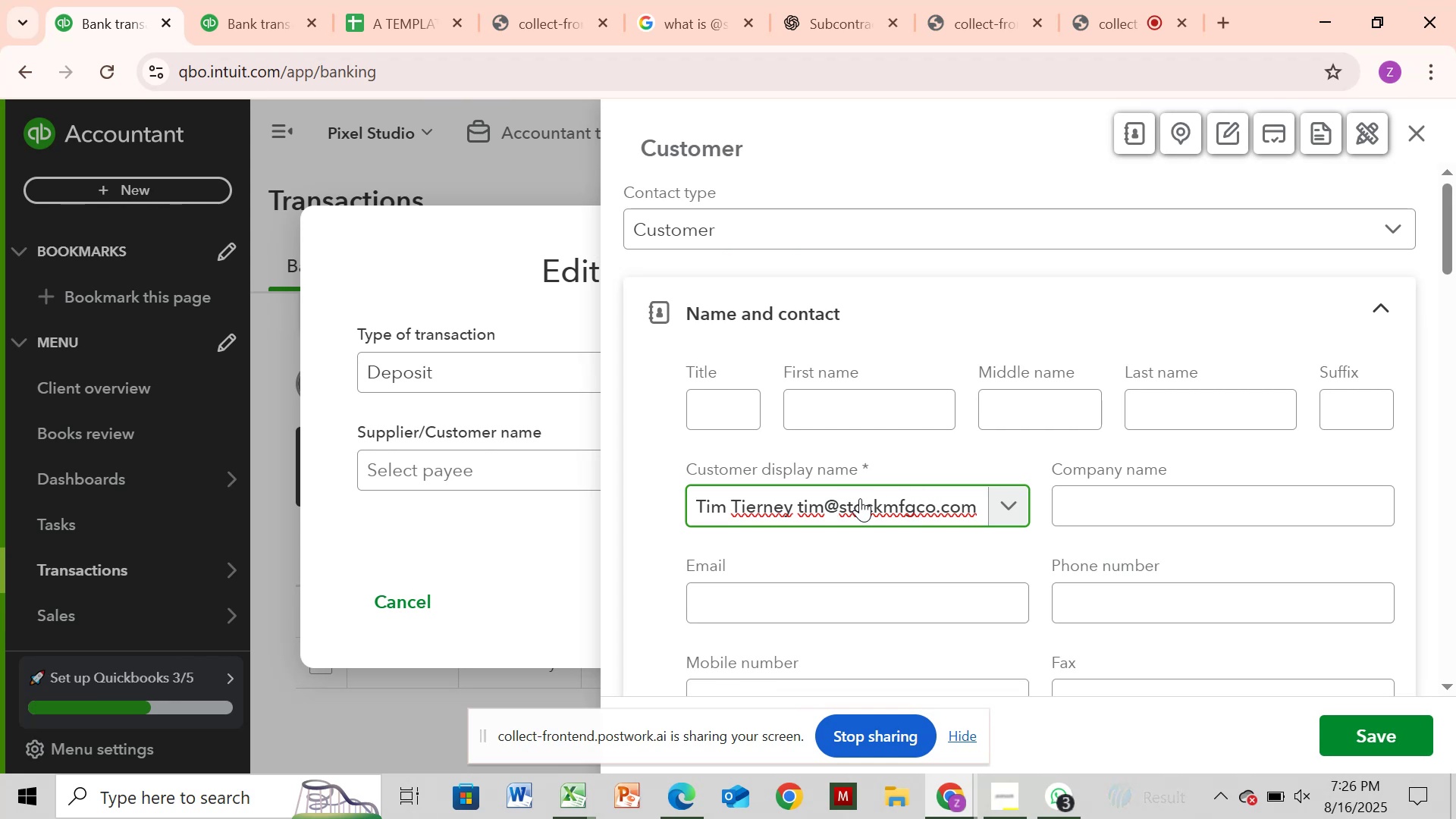 
hold_key(key=Backspace, duration=1.52)
 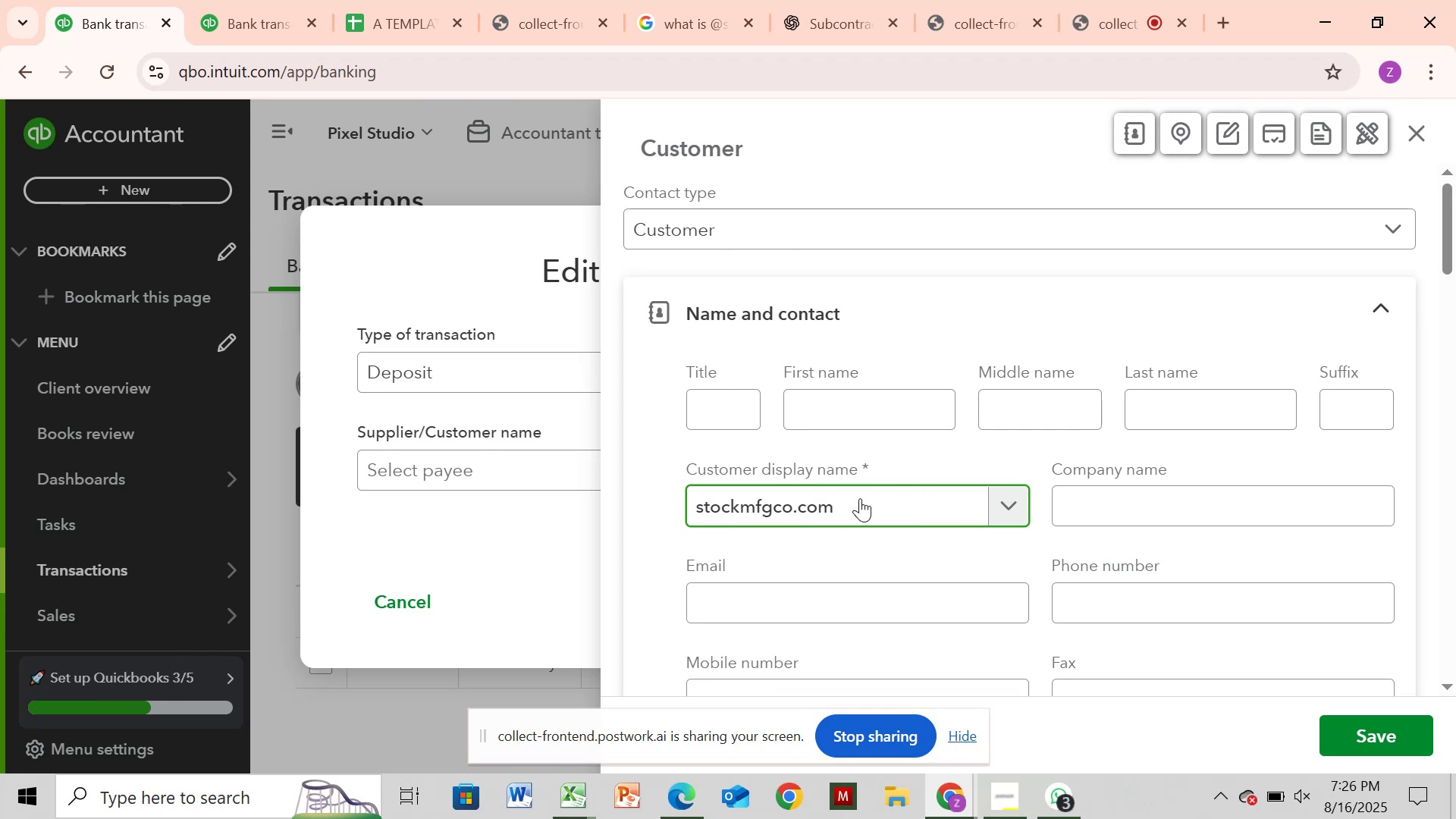 
hold_key(key=Backspace, duration=1.34)
 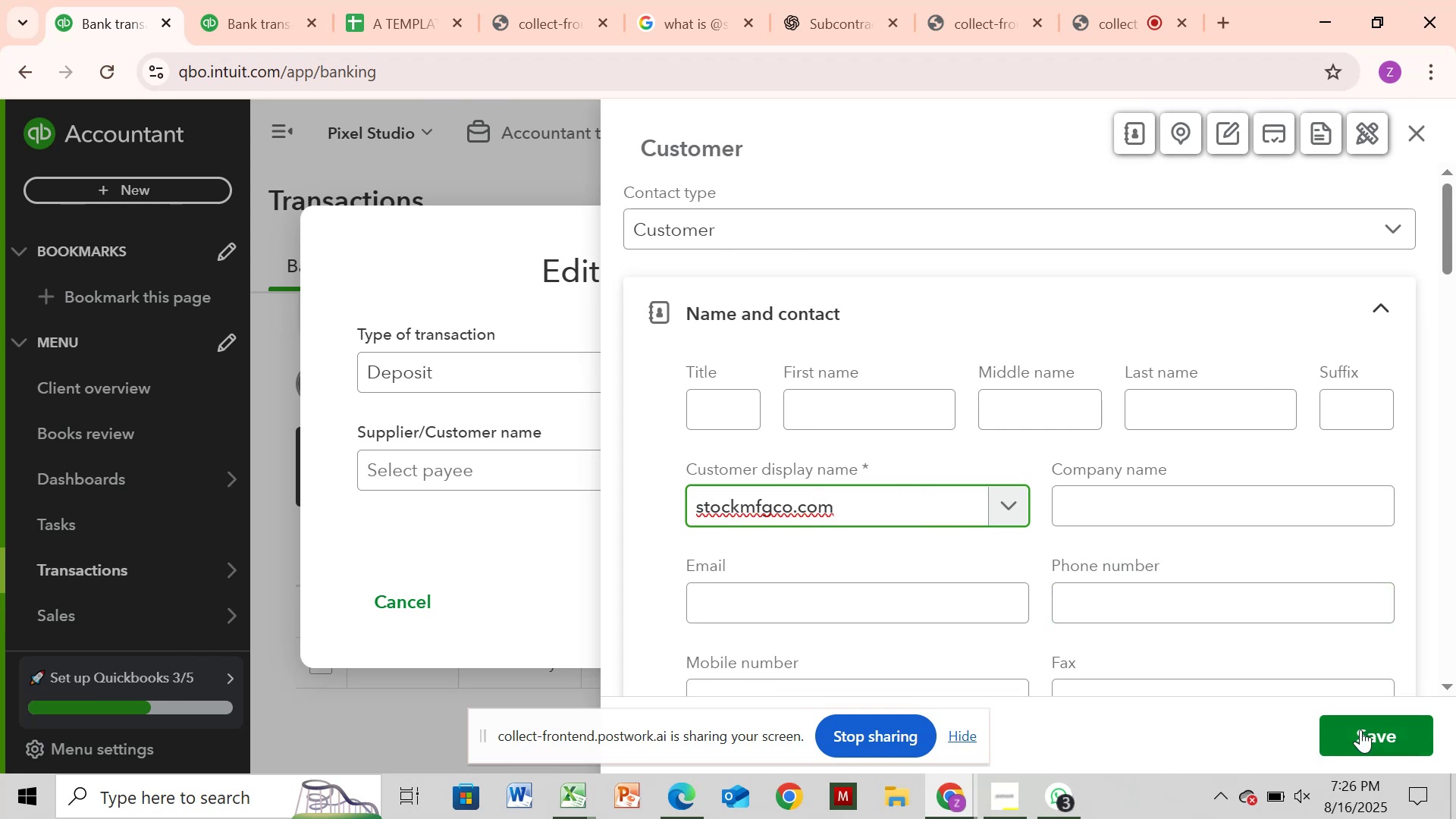 
left_click([1387, 723])
 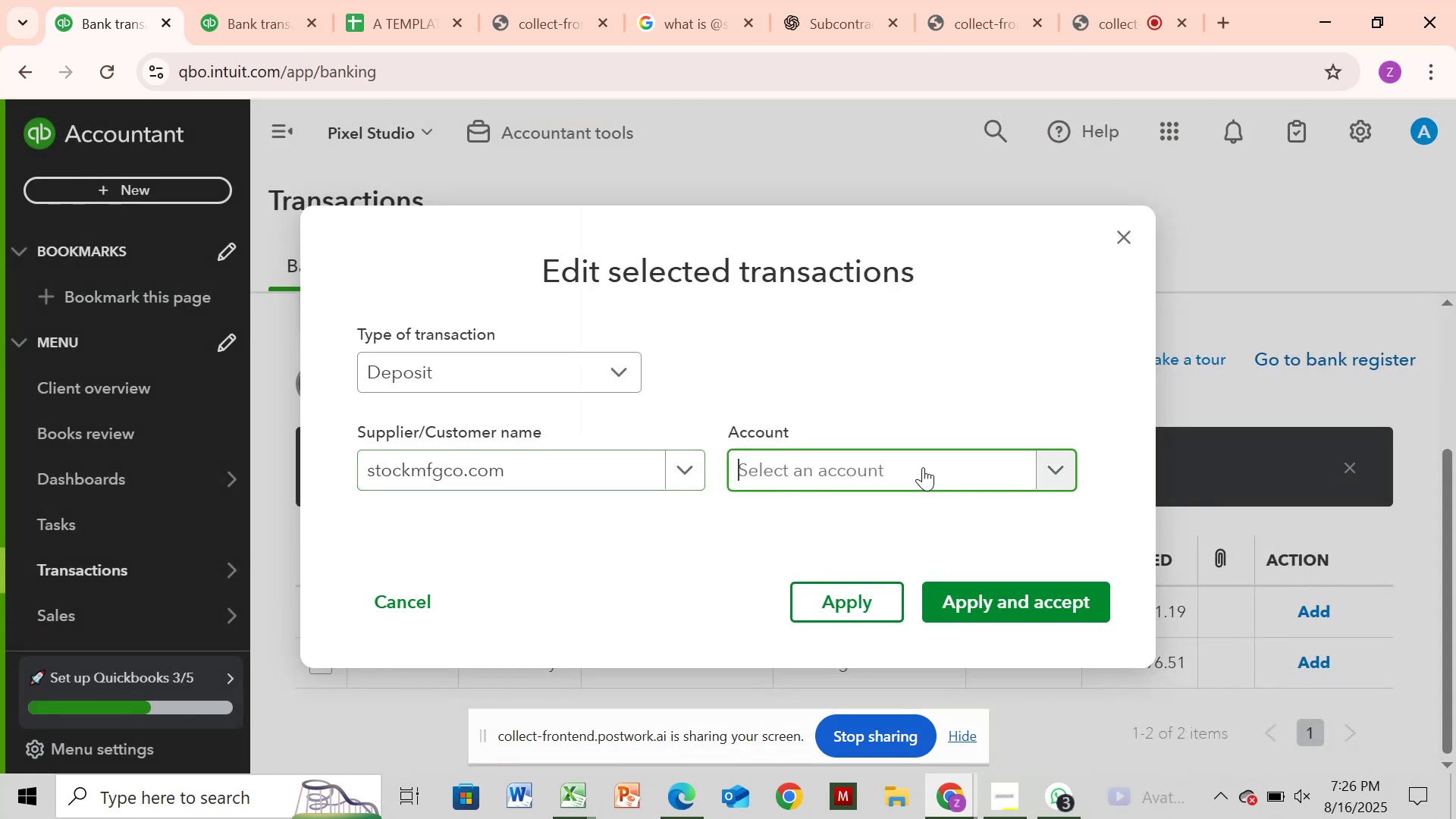 
type(sa)
 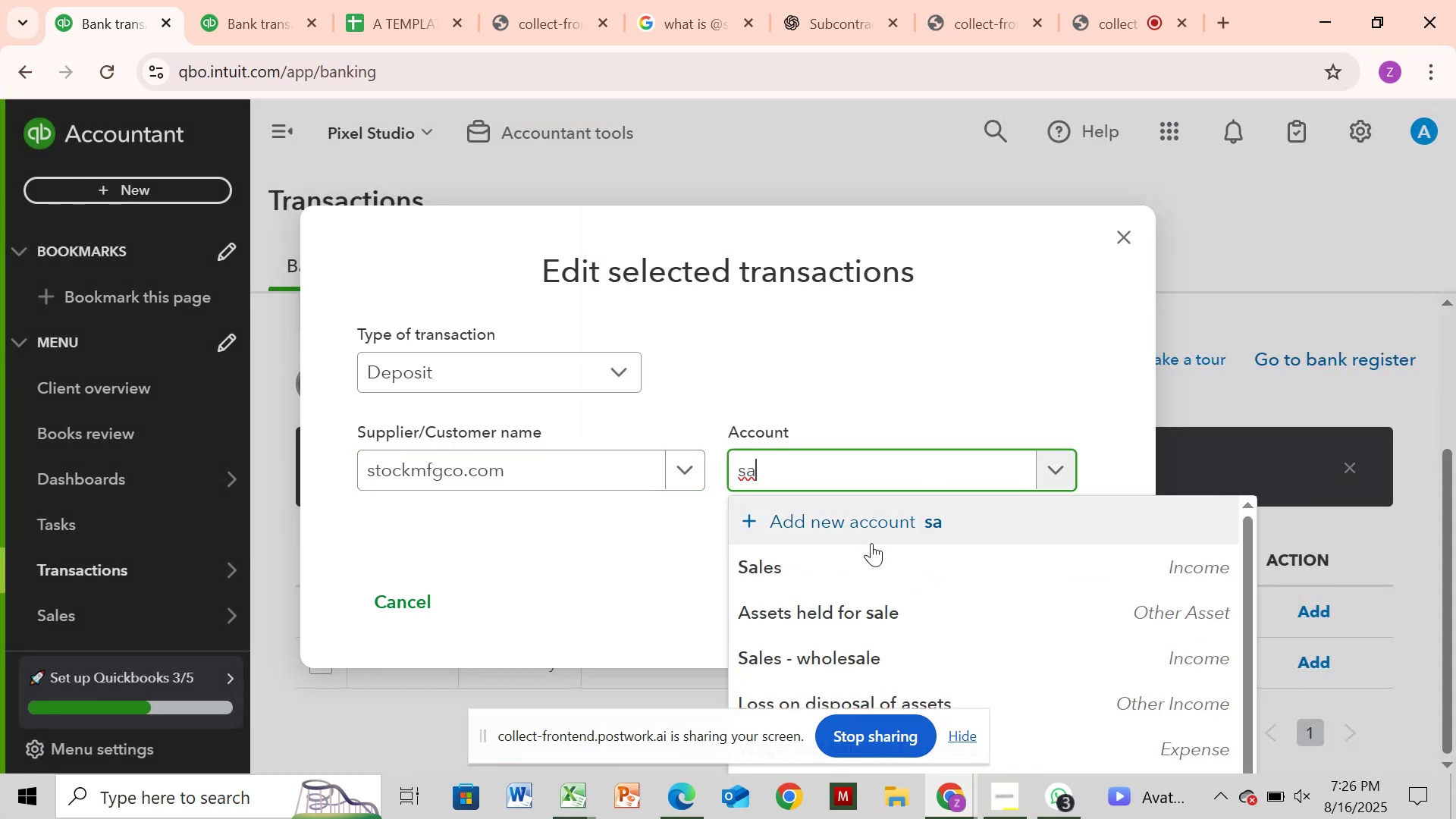 
left_click([829, 571])
 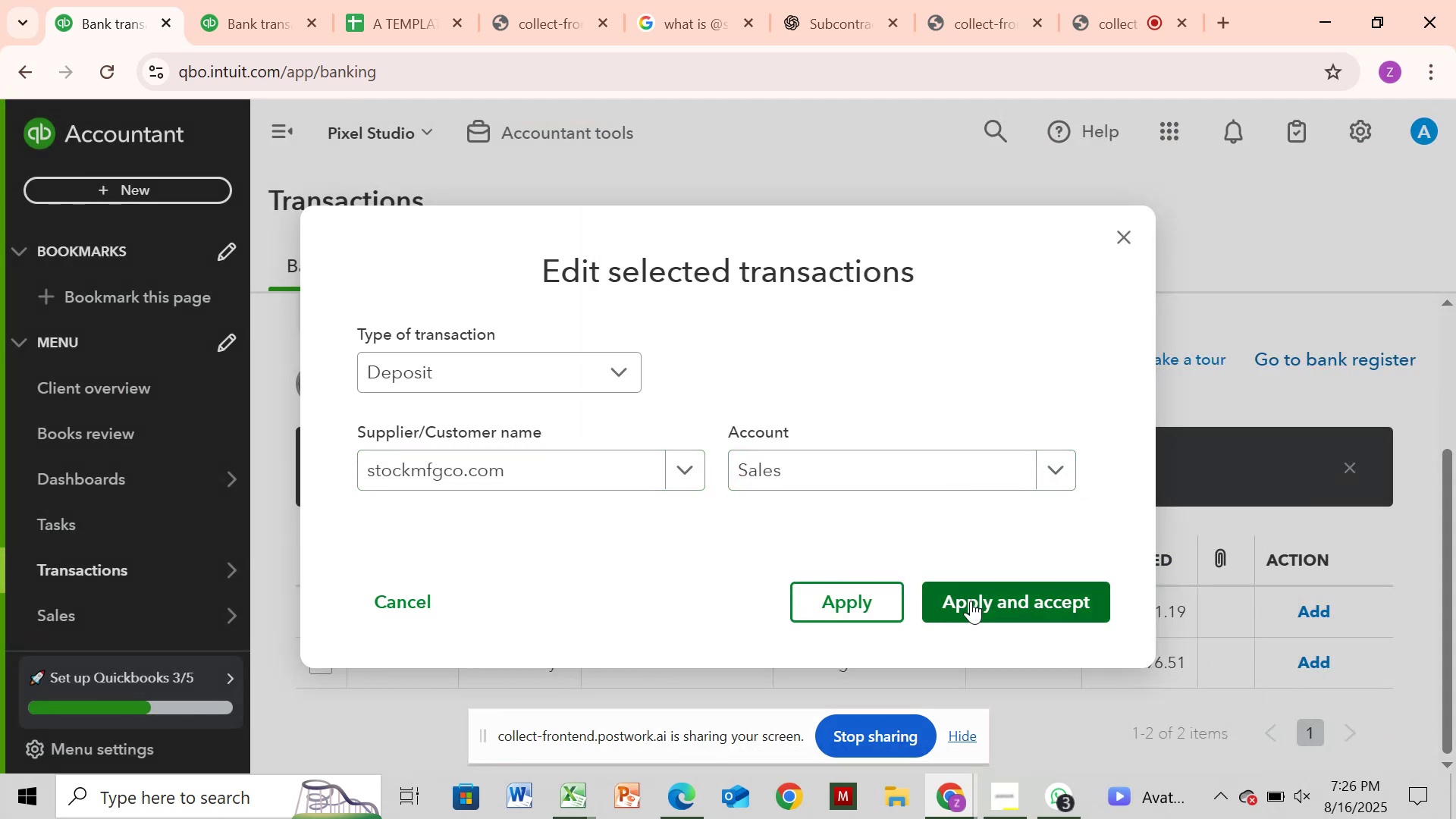 
left_click([971, 601])
 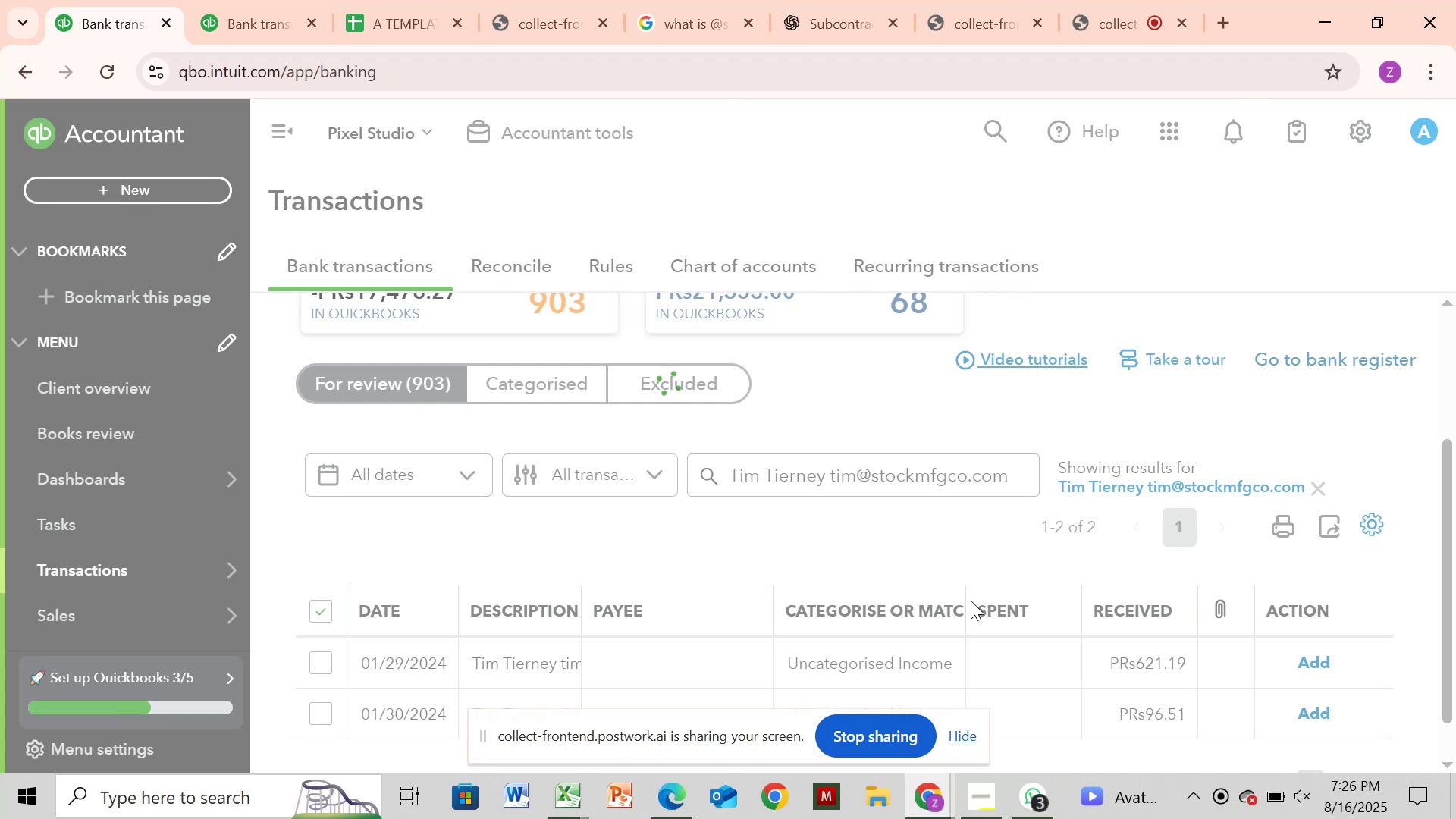 
wait(20.25)
 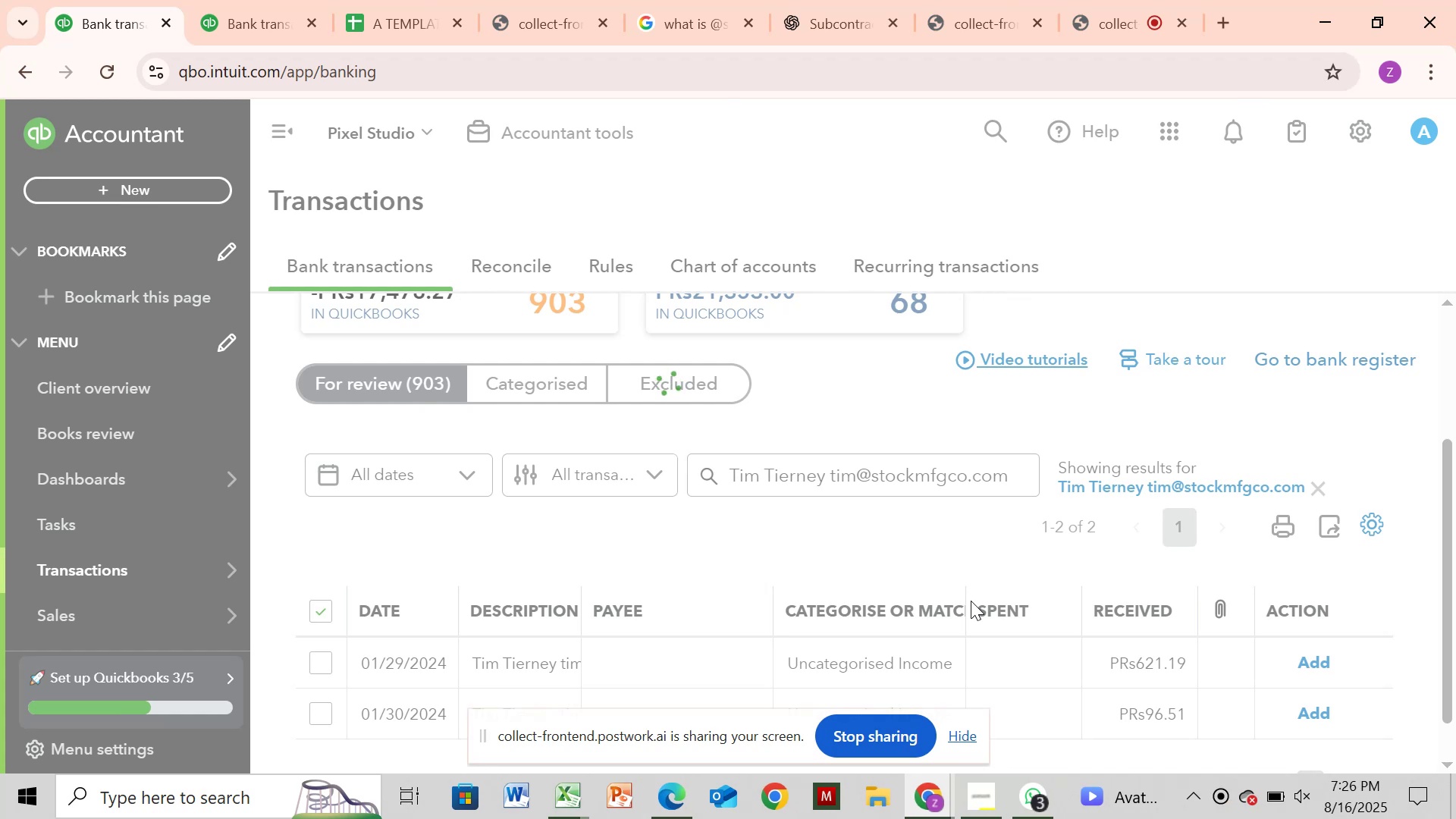 
left_click([1316, 495])
 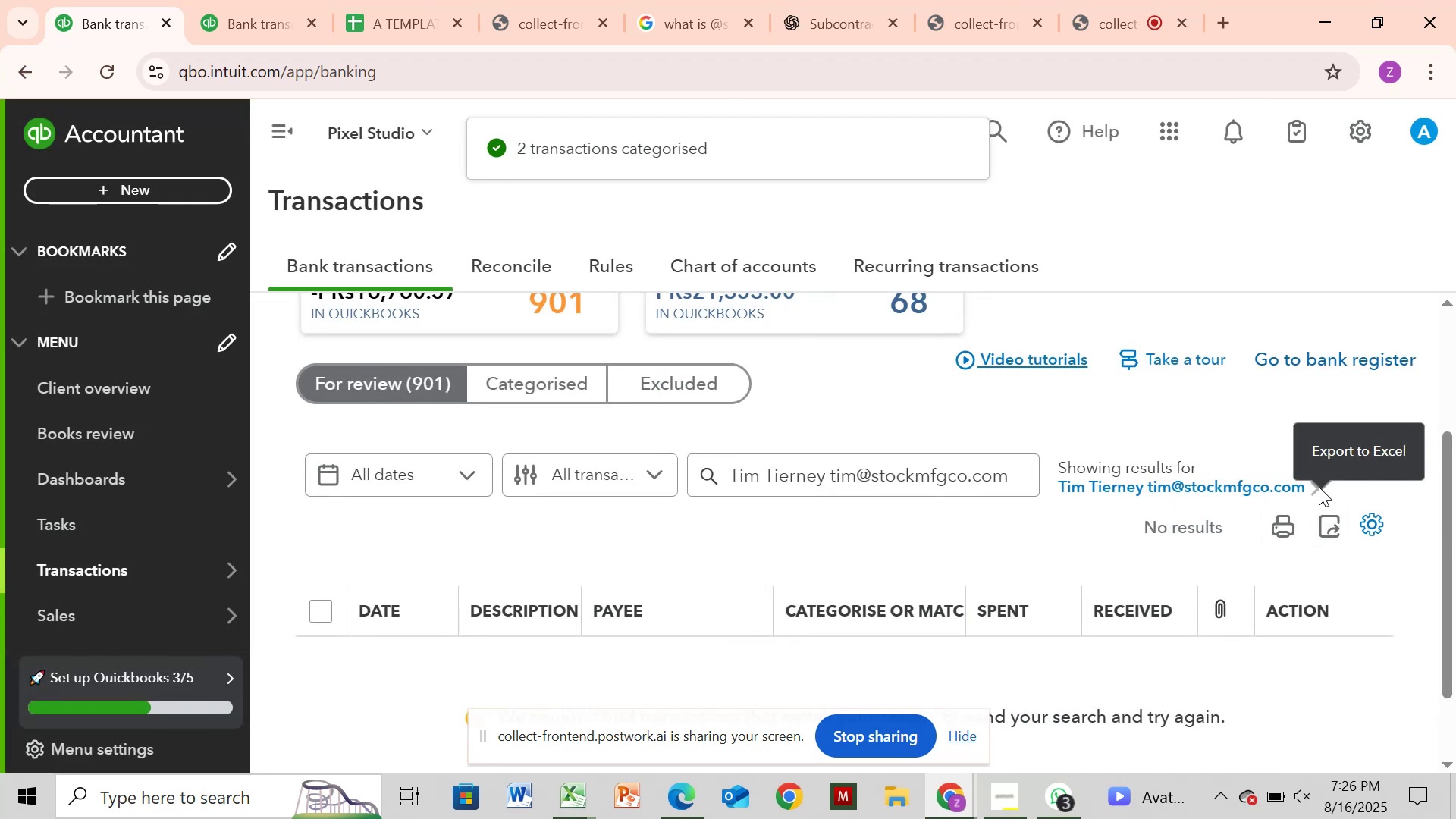 
left_click([1319, 487])
 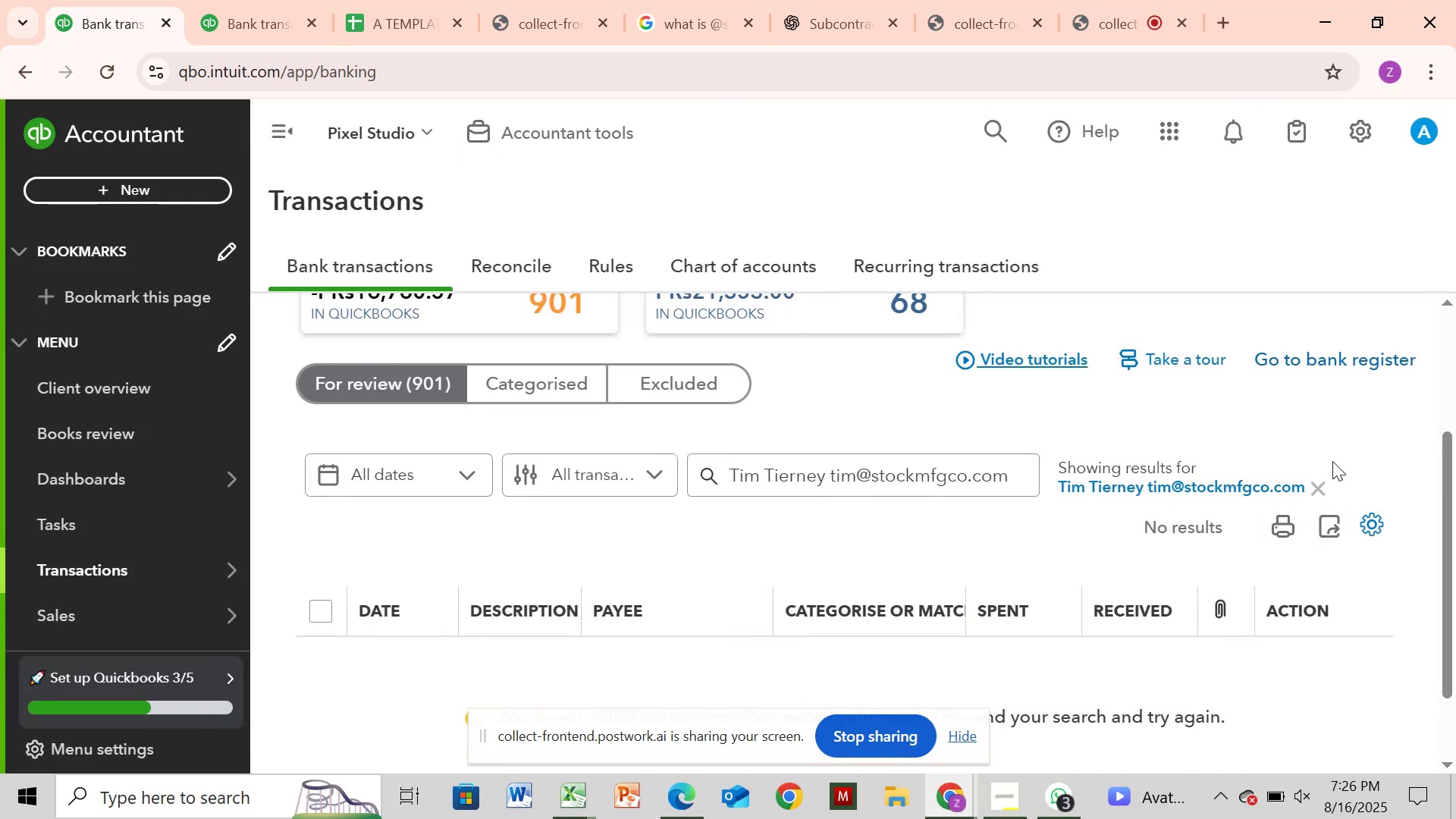 
left_click_drag(start_coordinate=[1446, 447], to_coordinate=[1455, 410])
 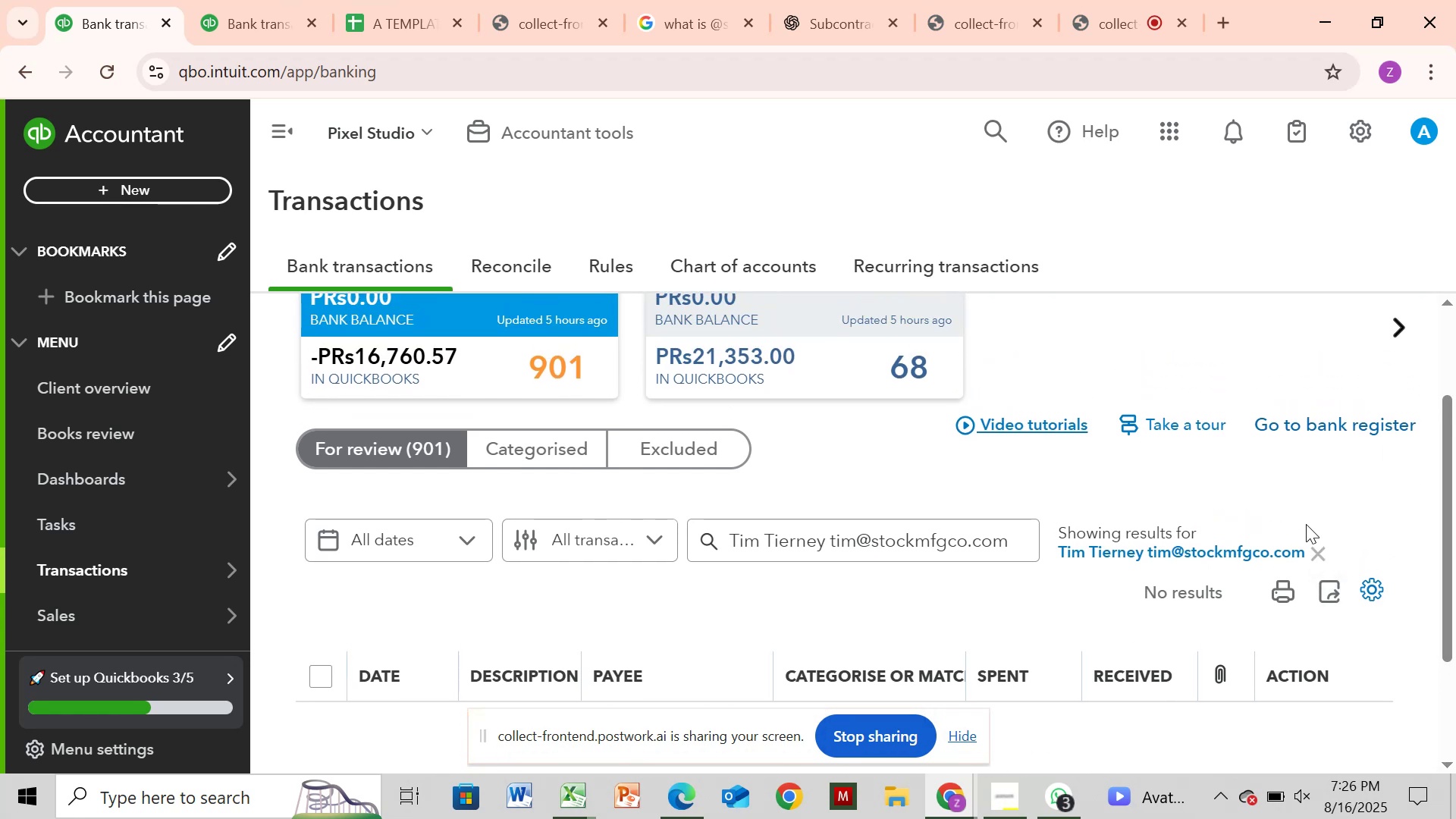 
left_click([1323, 554])
 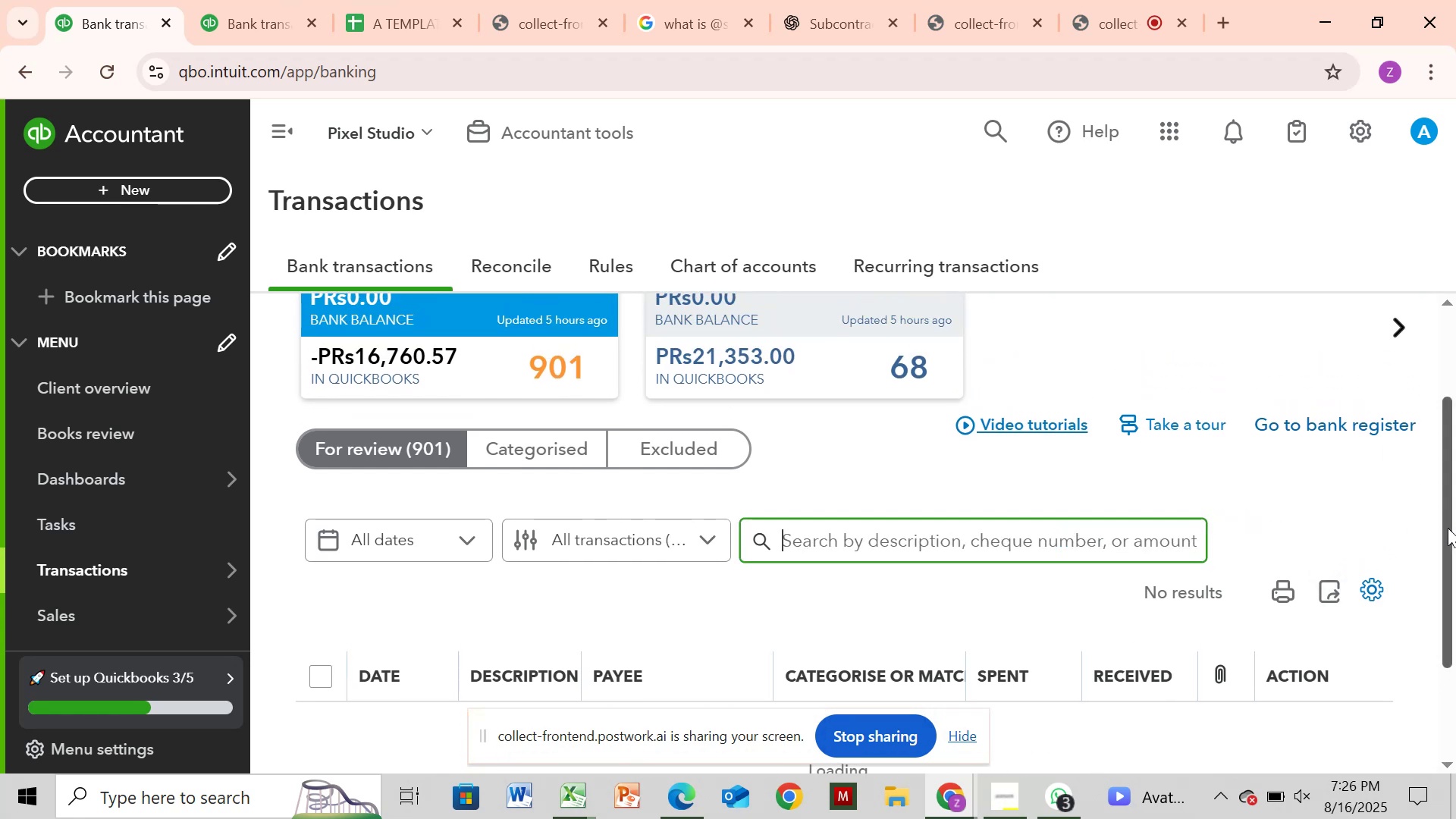 
left_click_drag(start_coordinate=[1448, 528], to_coordinate=[1454, 624])
 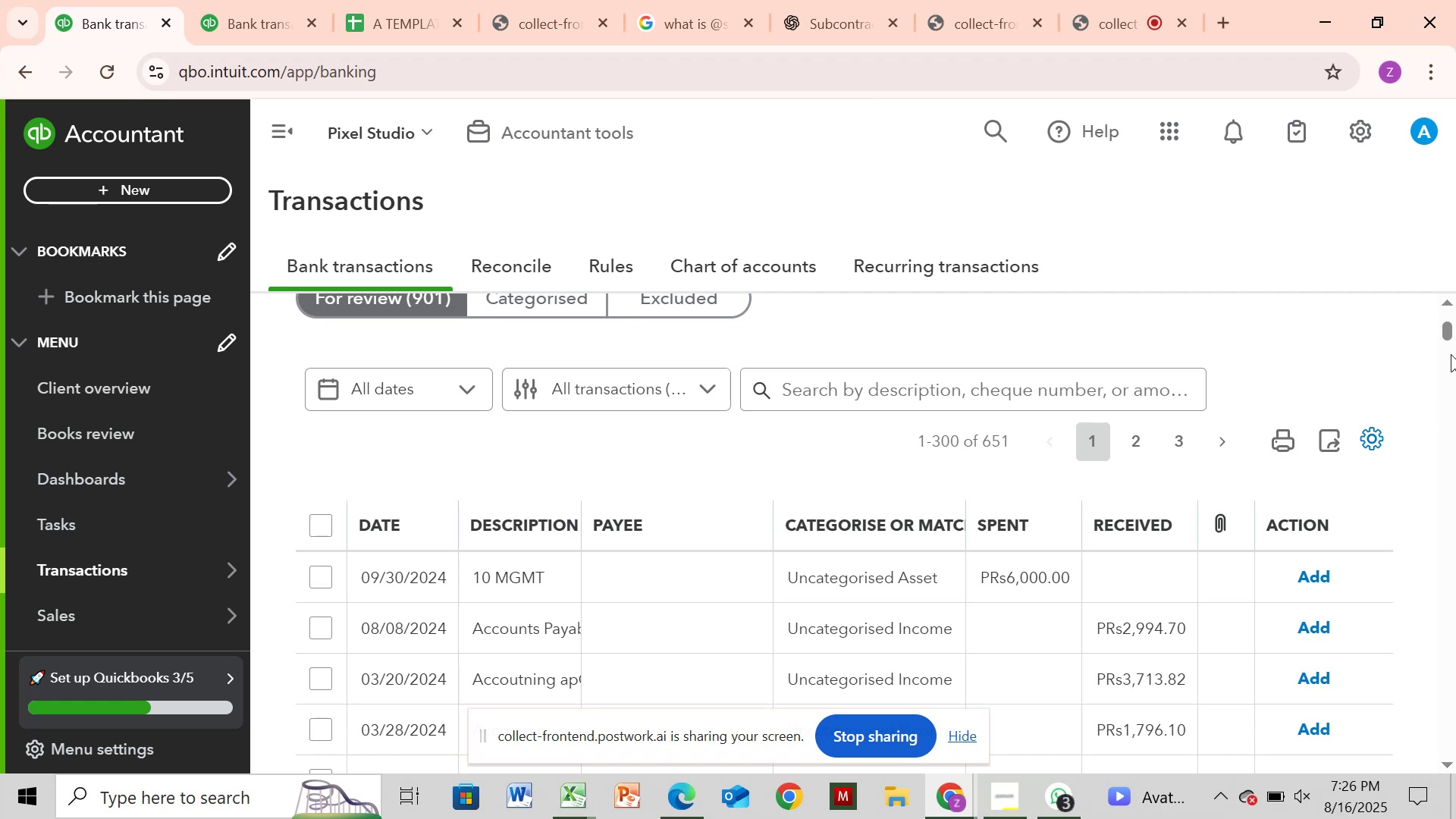 
left_click_drag(start_coordinate=[1446, 326], to_coordinate=[1455, 378])
 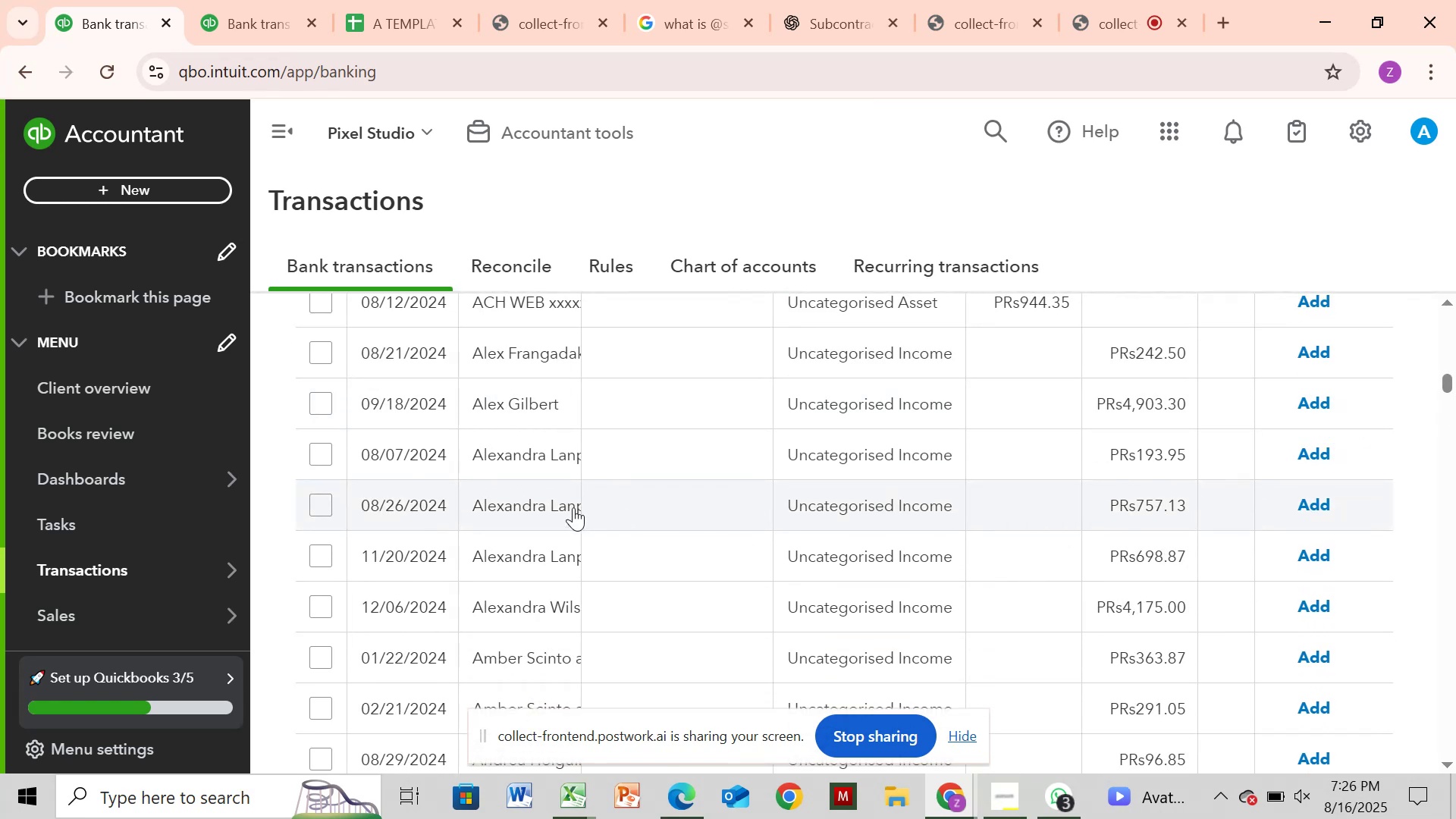 
left_click([571, 507])
 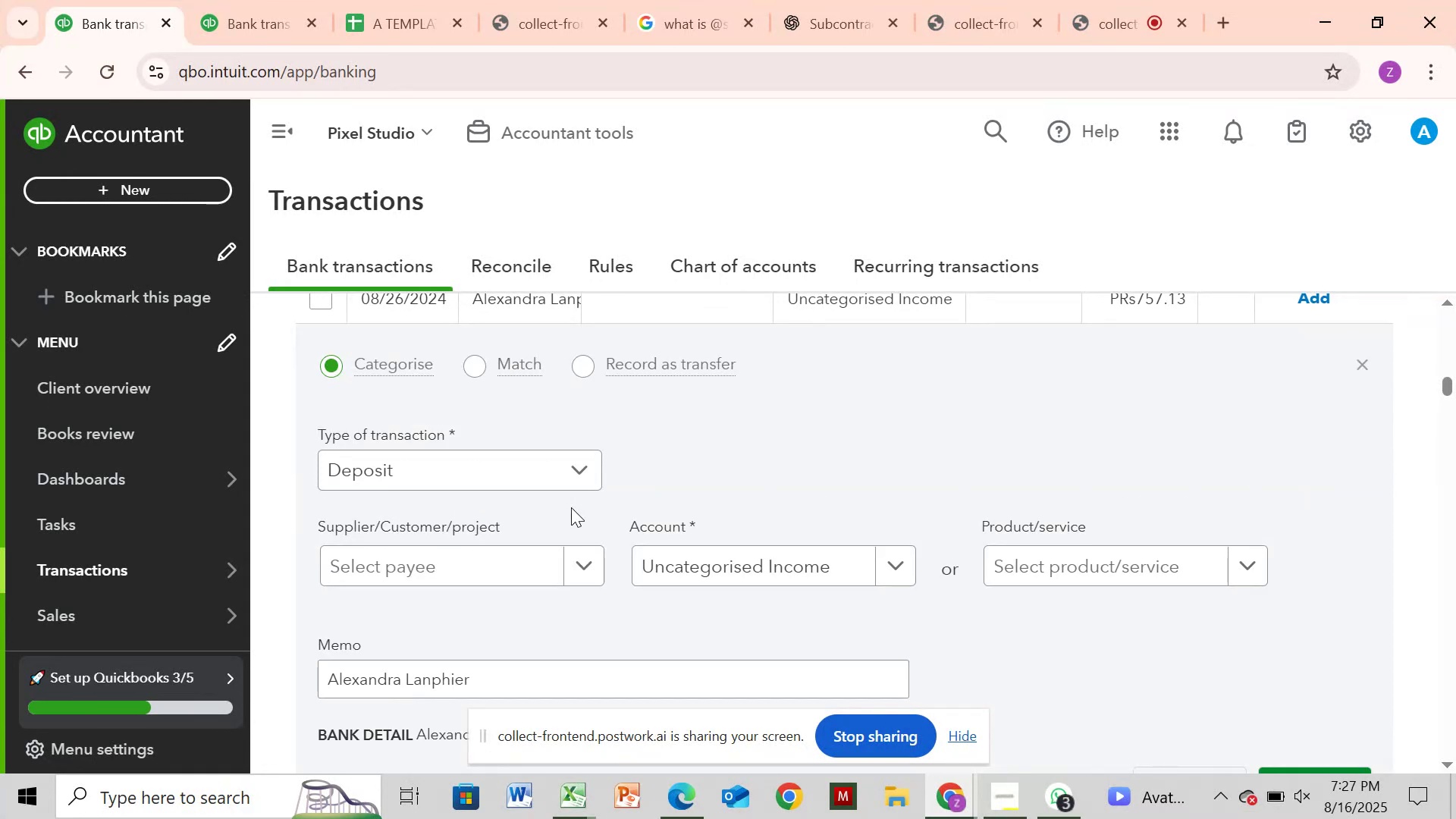 
wait(6.0)
 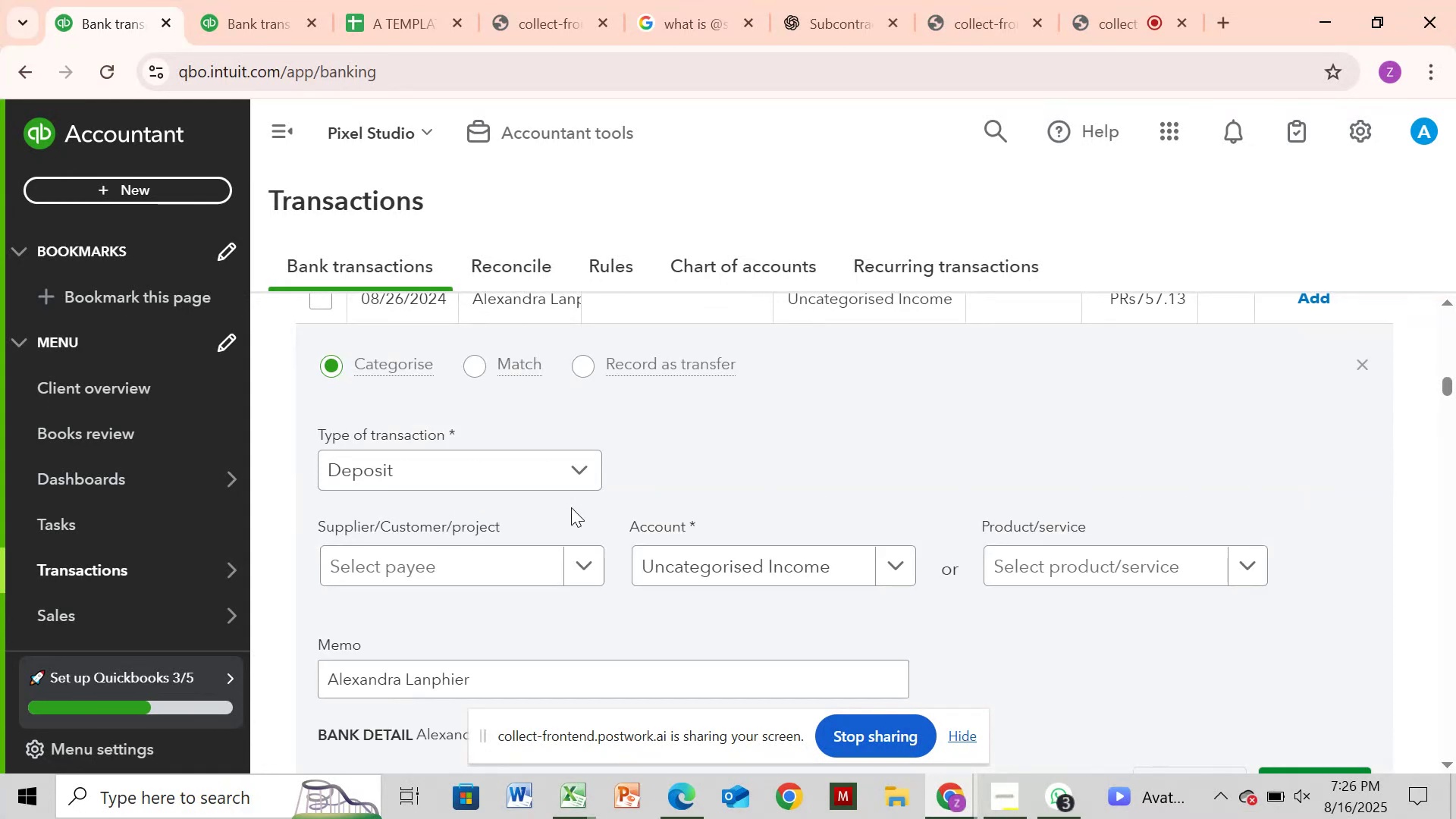 
left_click_drag(start_coordinate=[328, 675], to_coordinate=[565, 696])
 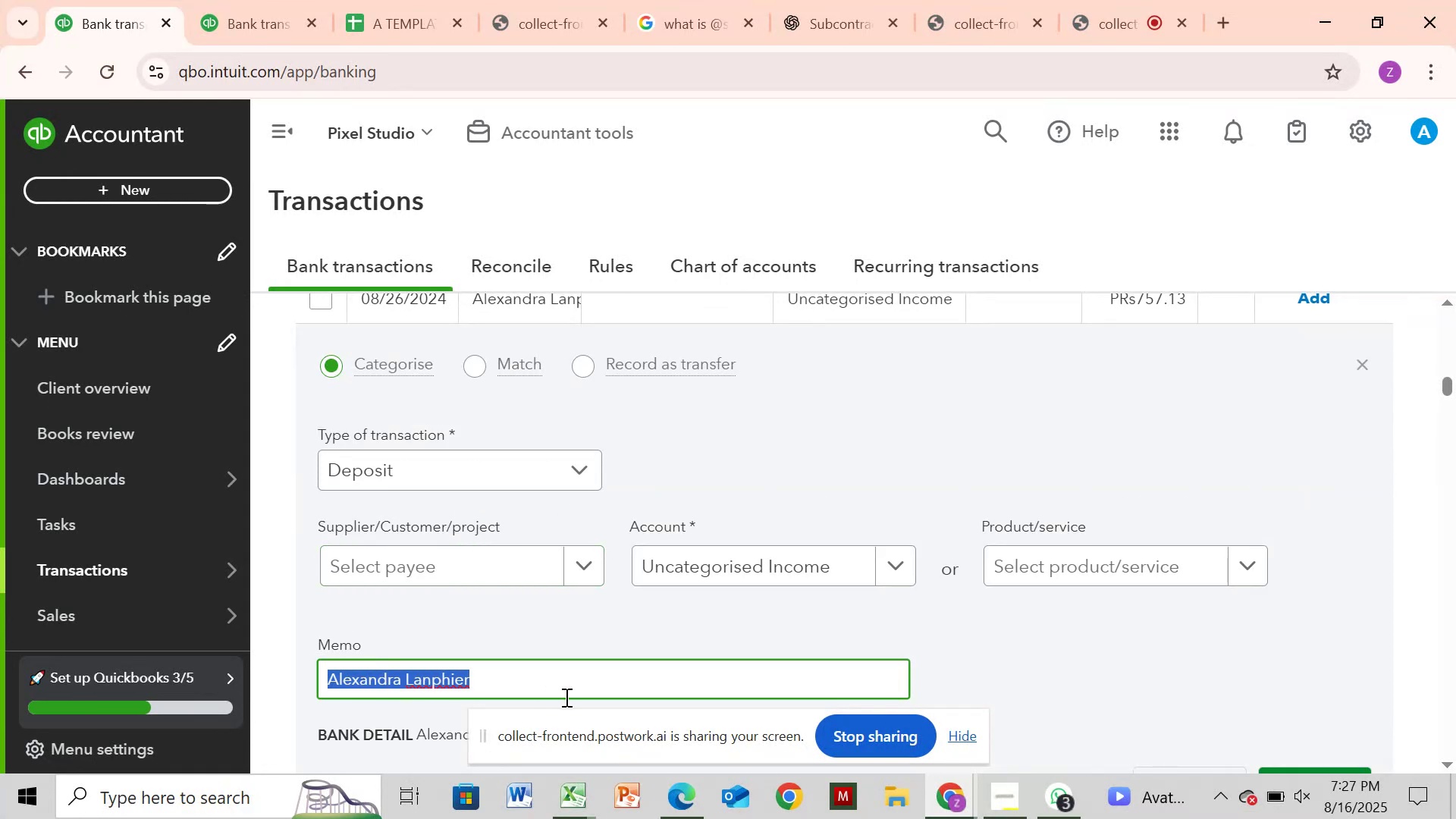 
key(Control+C)
 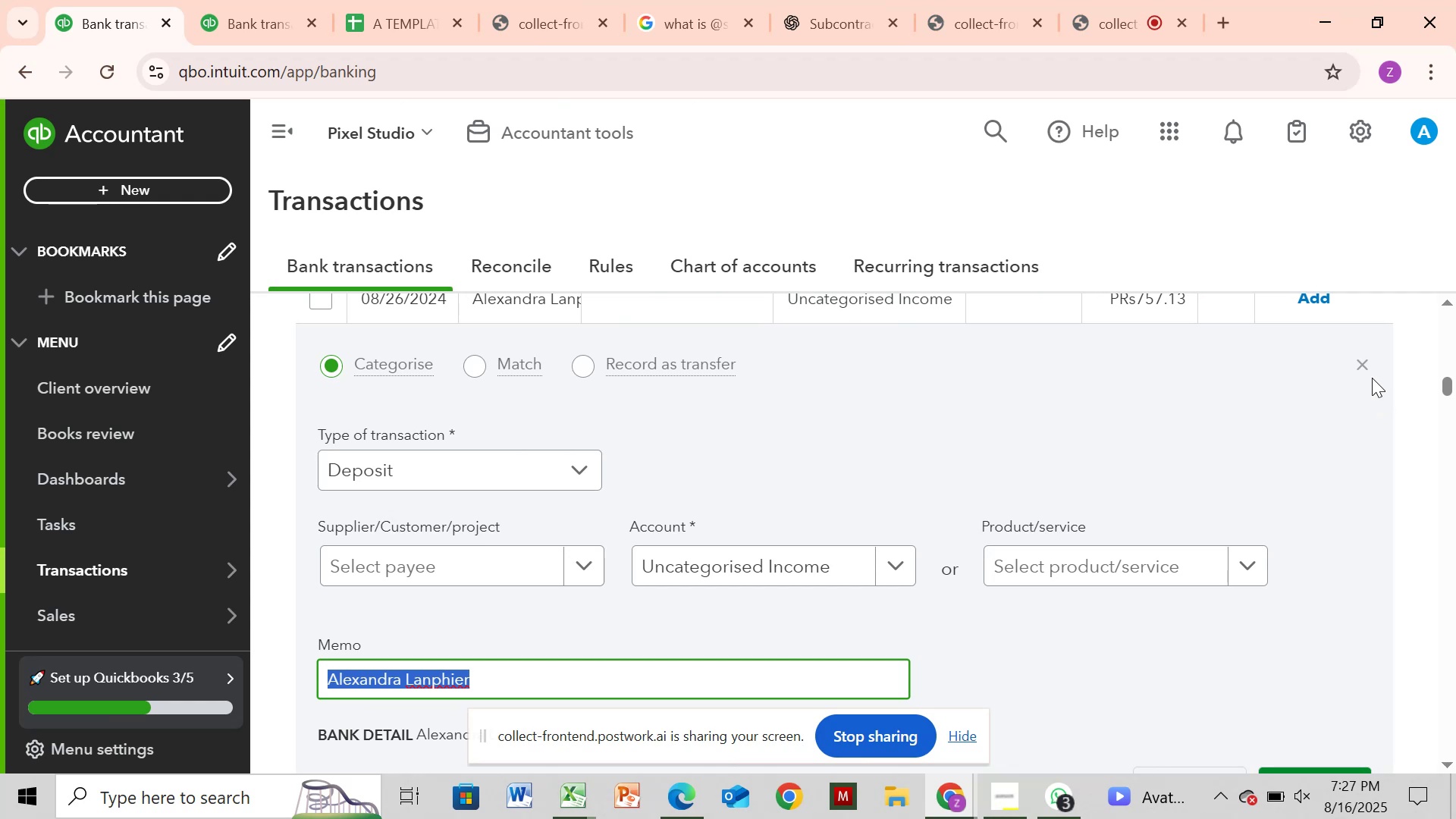 
left_click([1365, 367])
 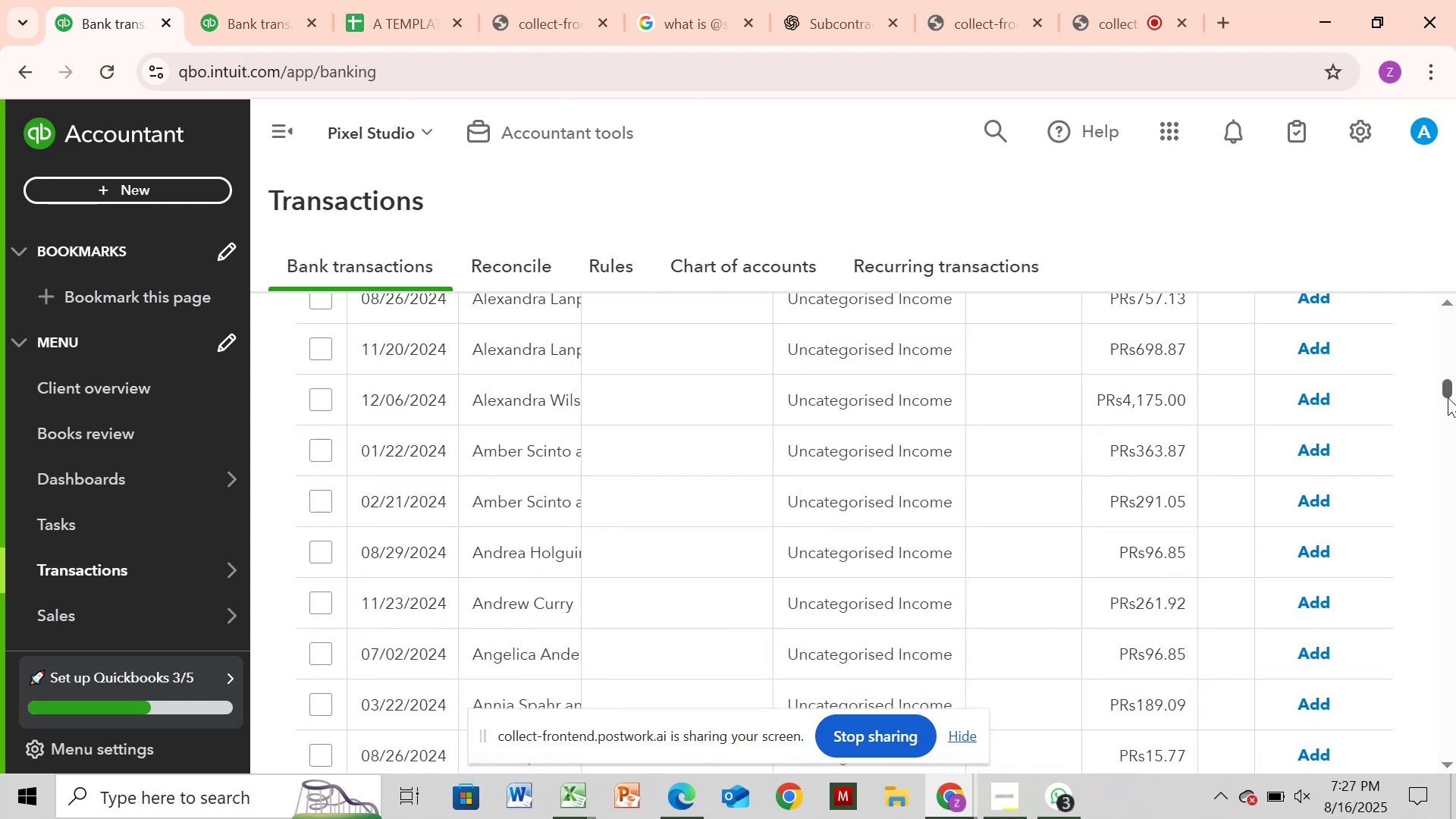 
left_click_drag(start_coordinate=[1448, 396], to_coordinate=[1455, 337])
 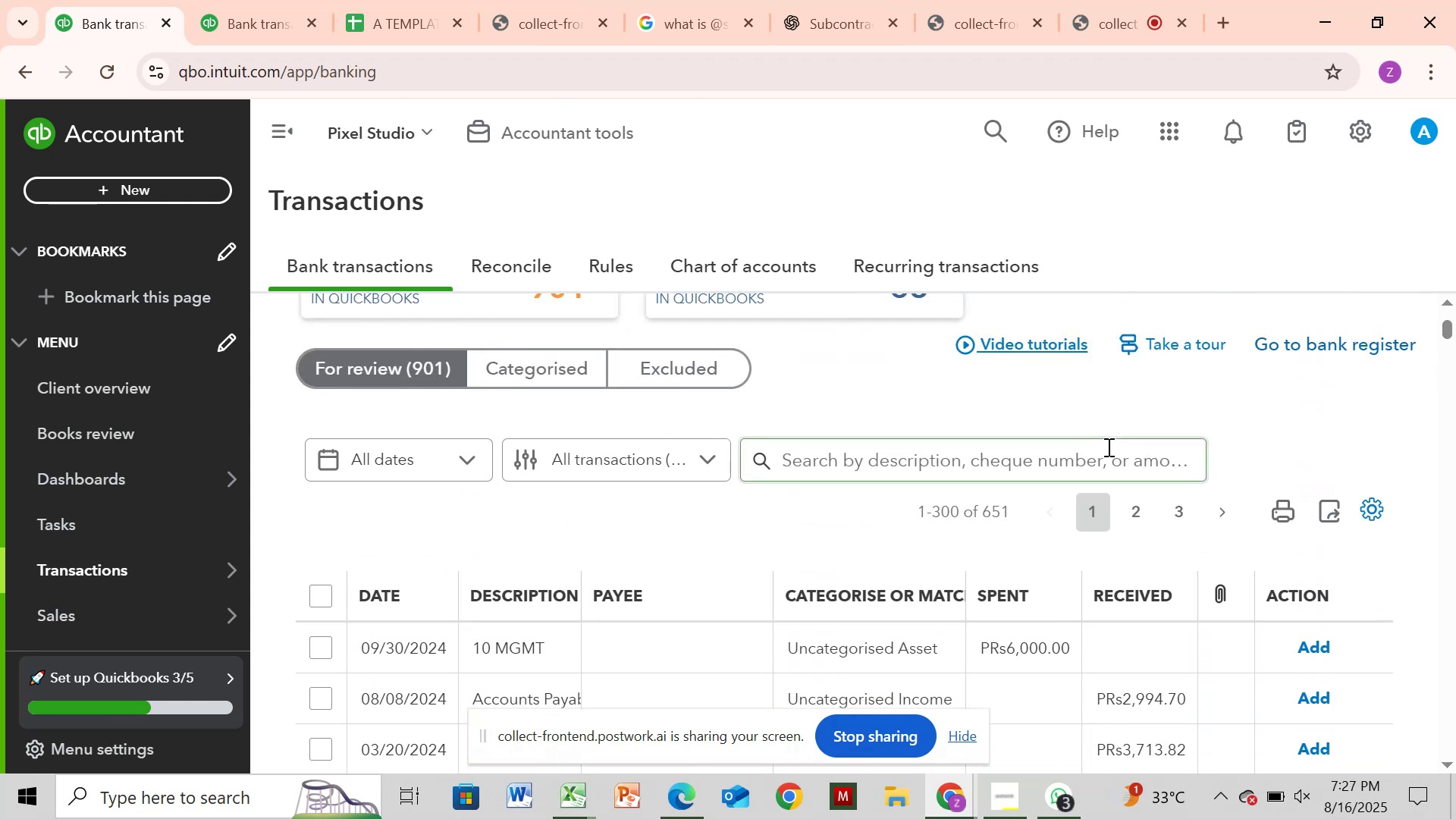 
left_click([1107, 447])
 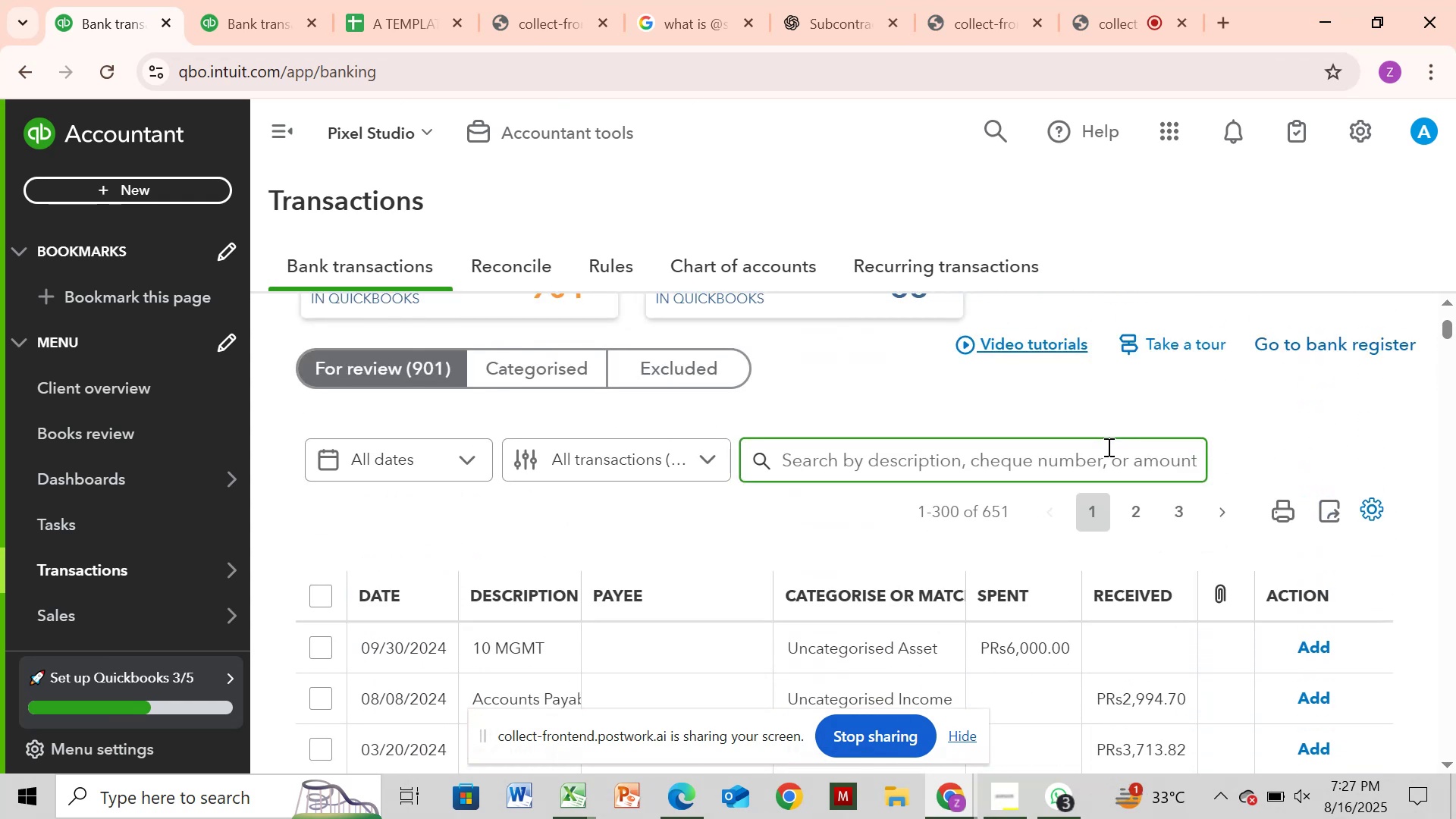 
key(Control+V)
 